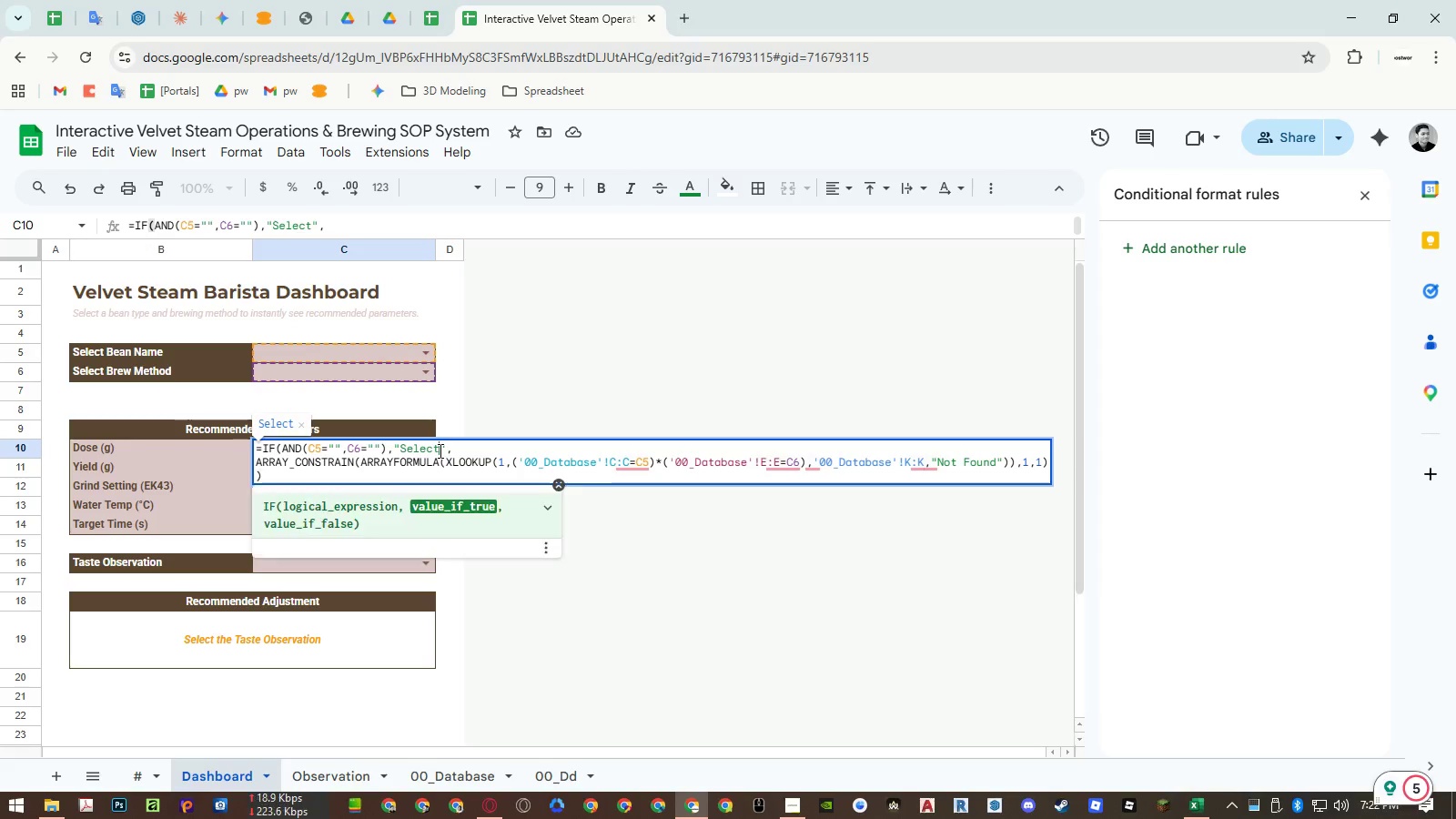 
key(Space)
 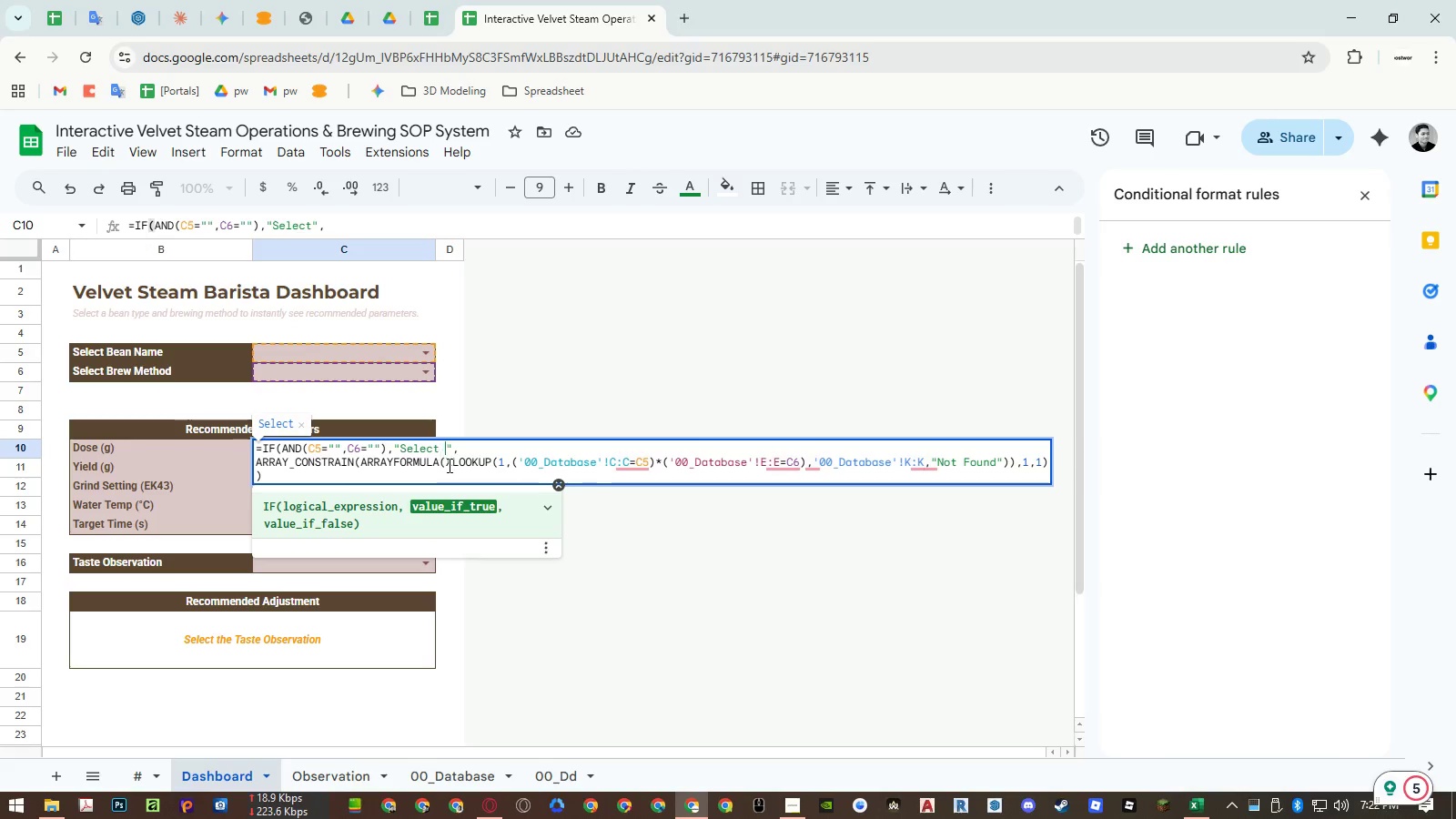 
key(Control+ControlLeft)
 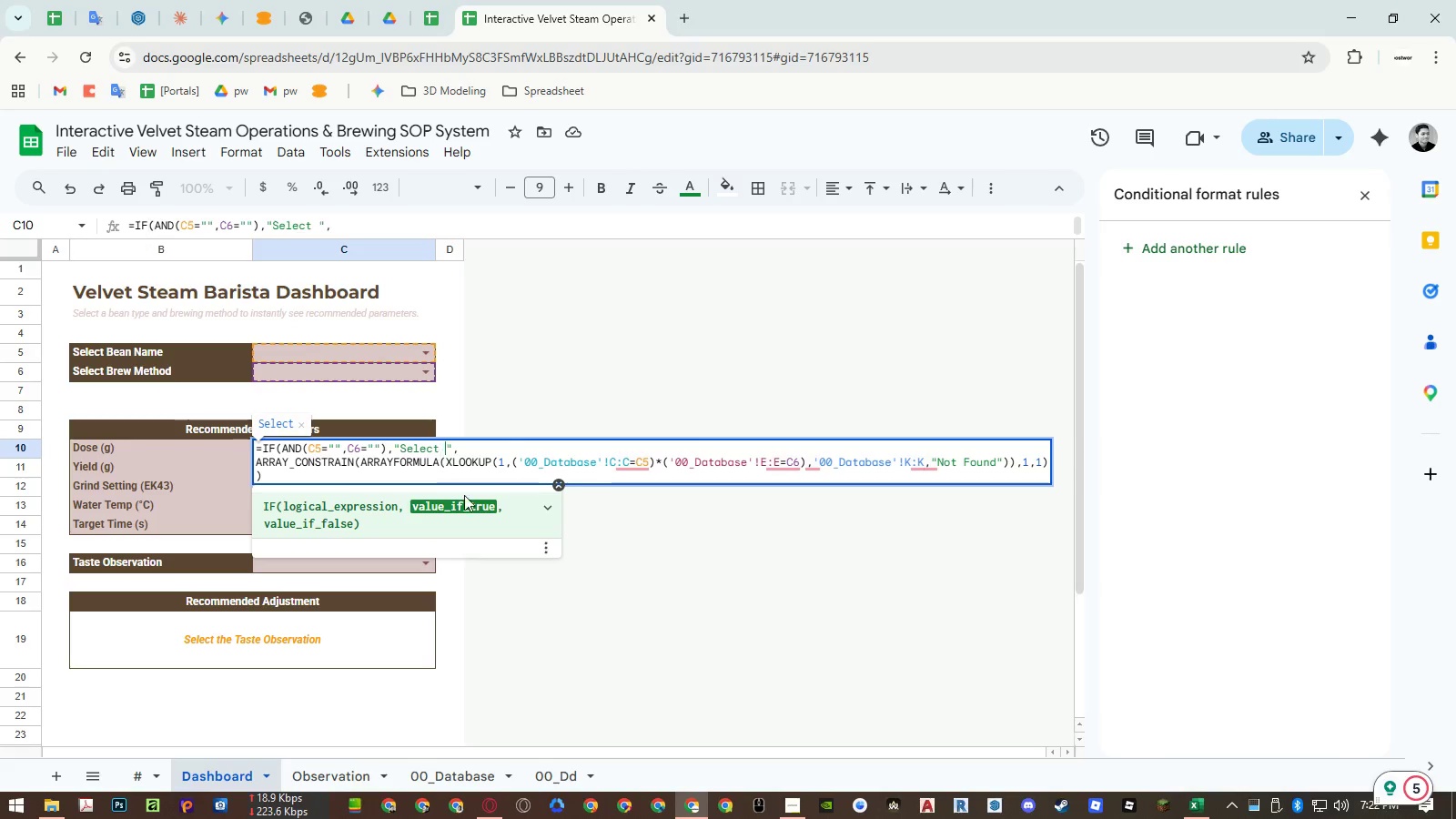 
key(Control+Shift+ShiftLeft)
 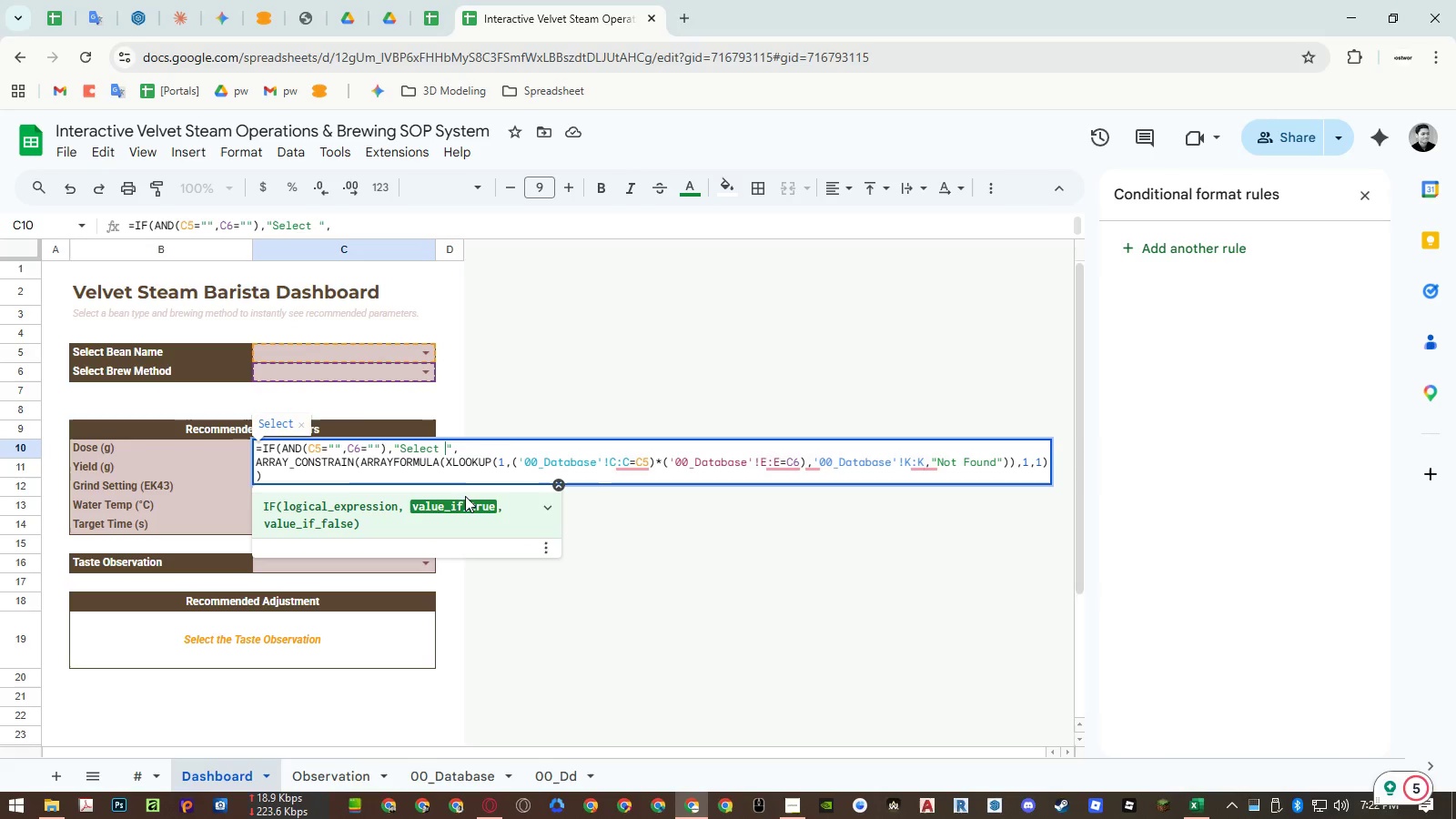 
key(Control+Shift+V)
 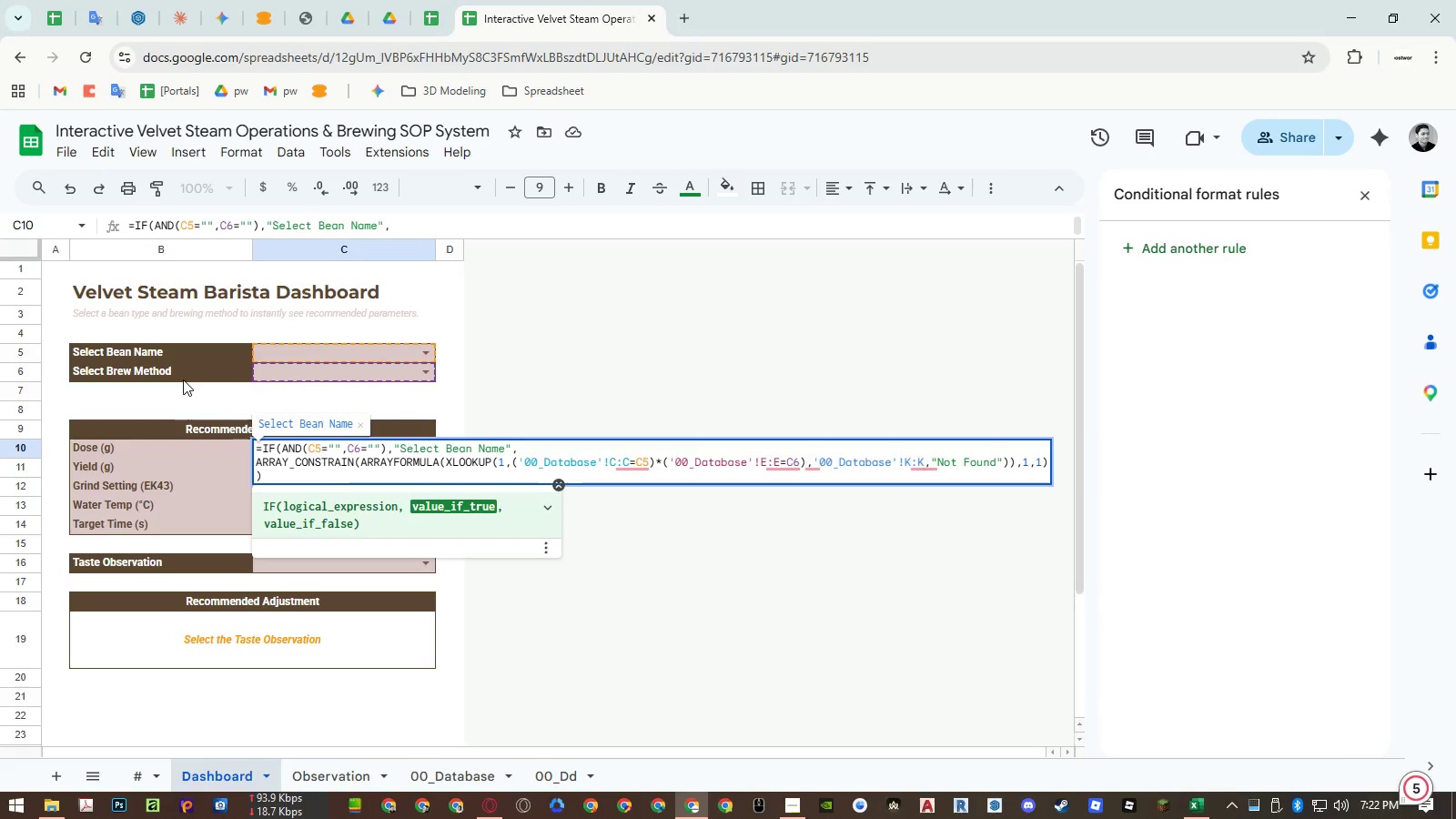 
double_click([180, 375])
 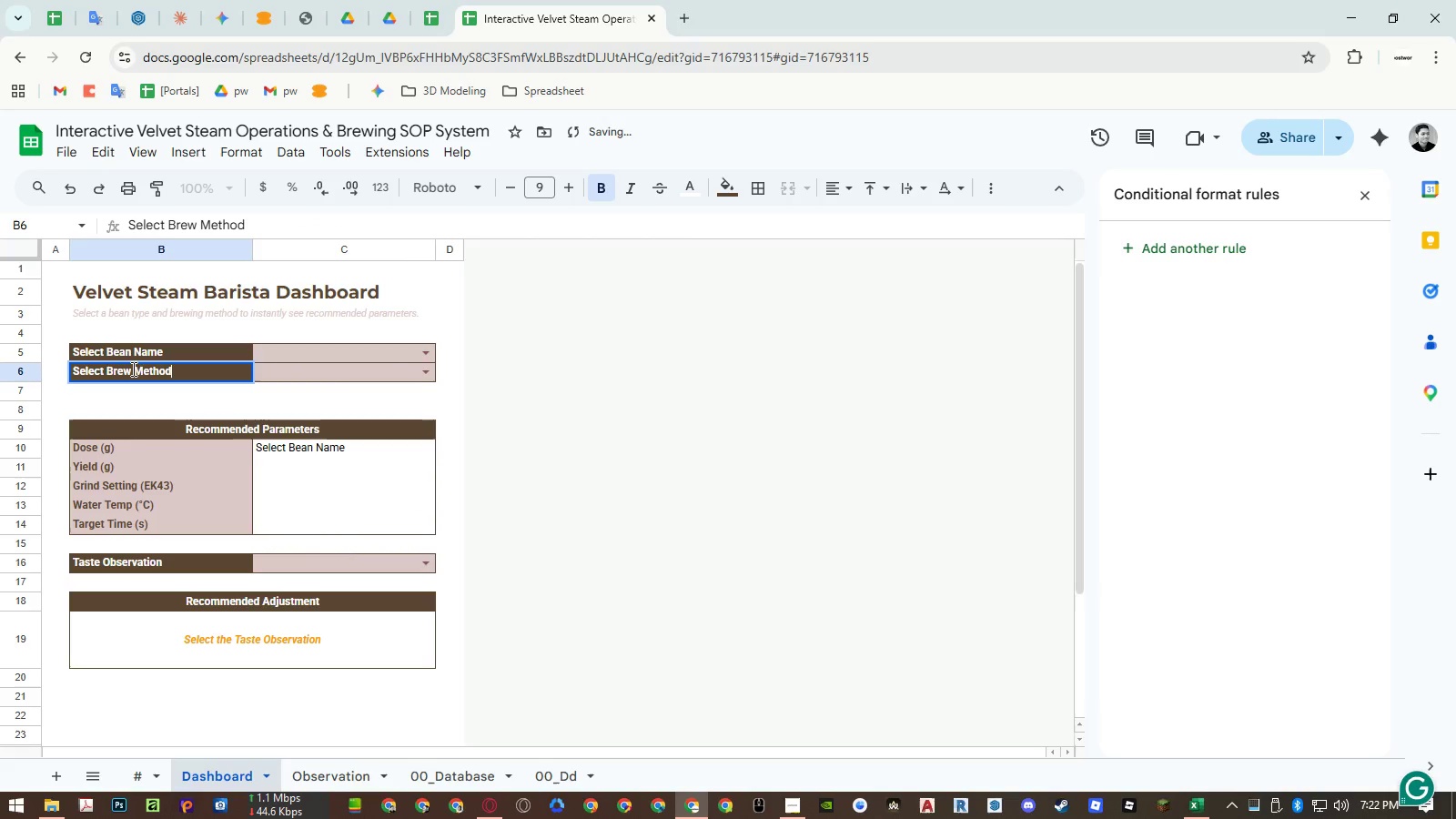 
left_click([122, 367])
 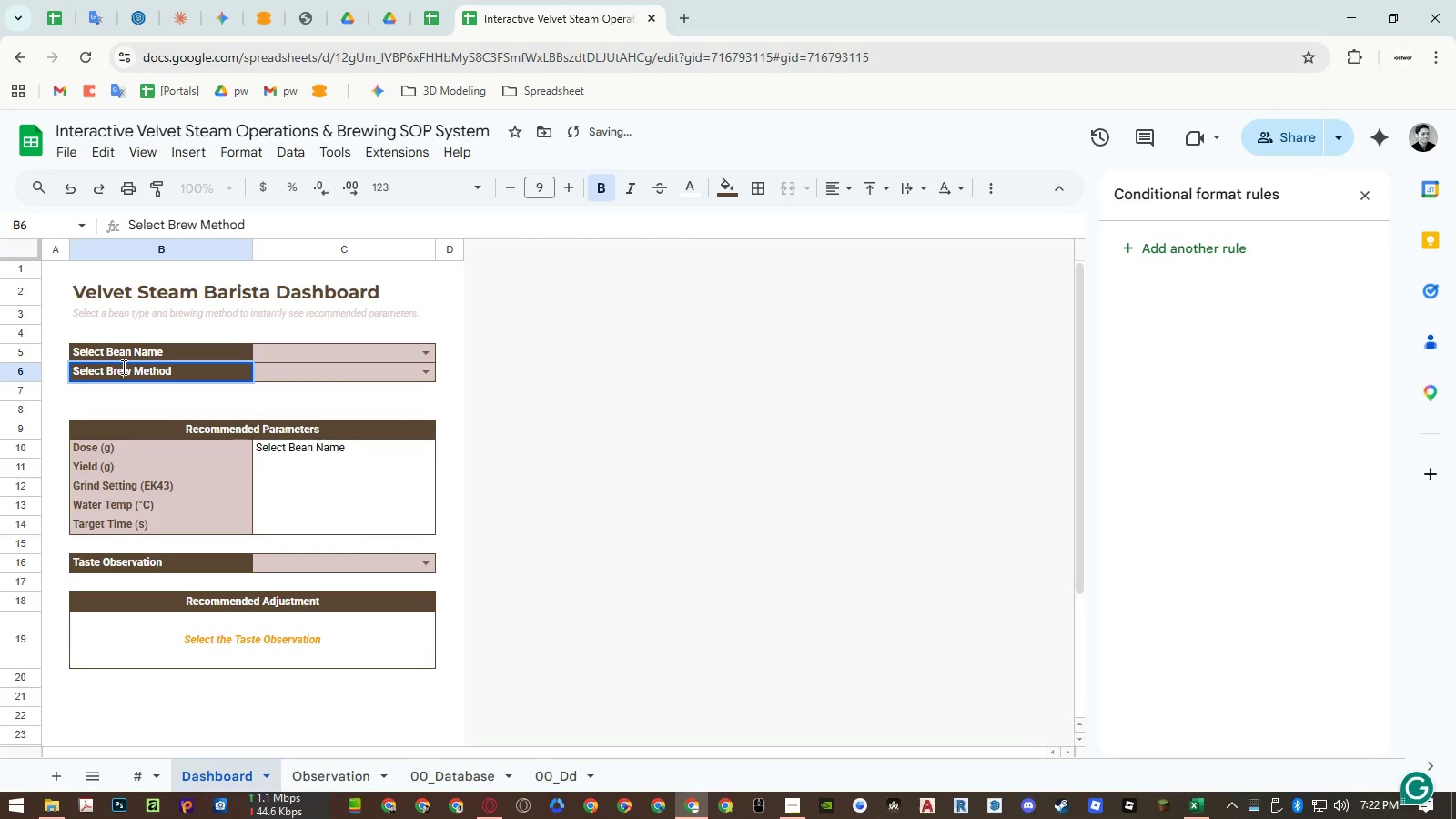 
left_click_drag(start_coordinate=[122, 367], to_coordinate=[196, 375])
 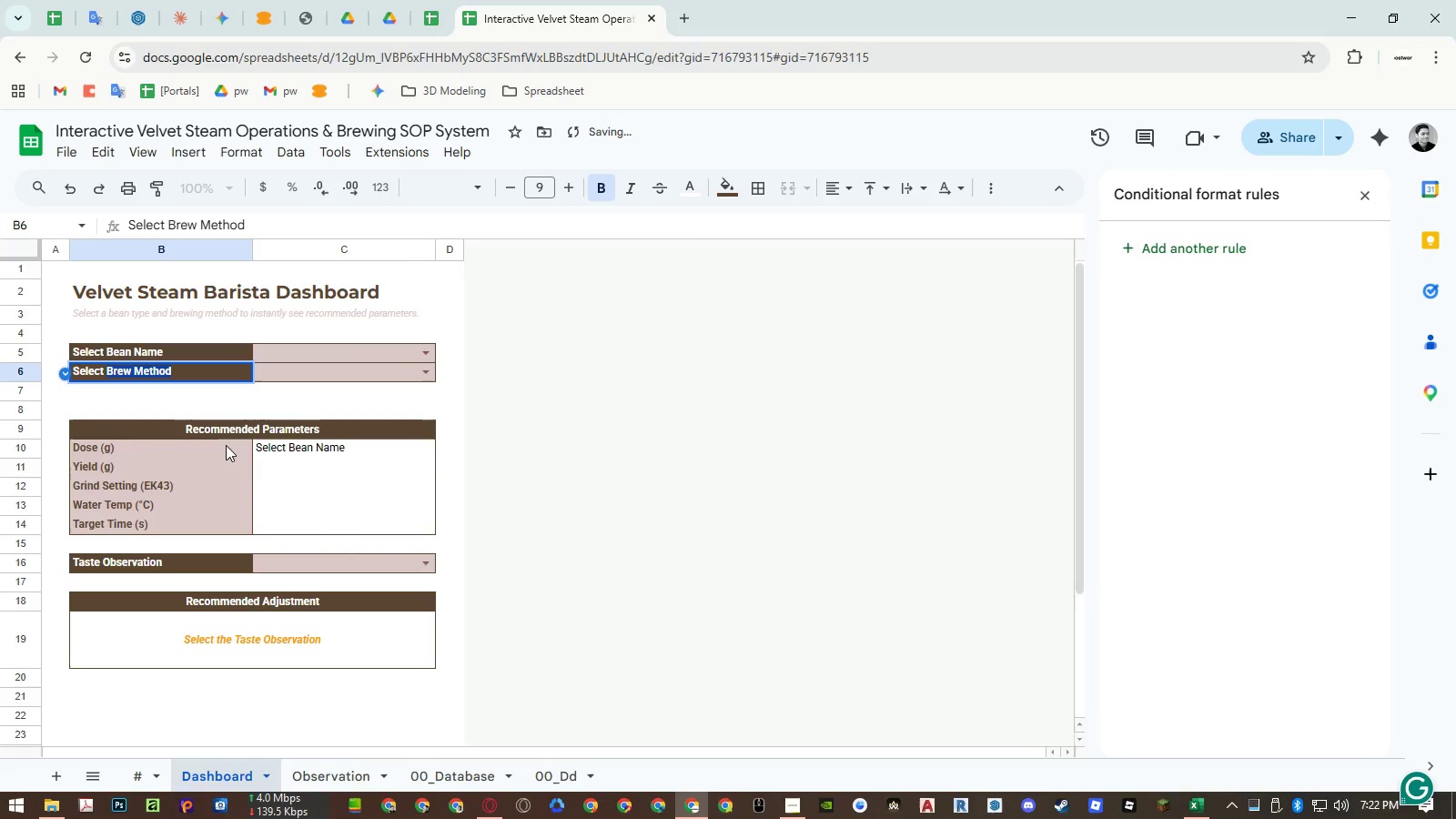 
key(Control+ControlLeft)
 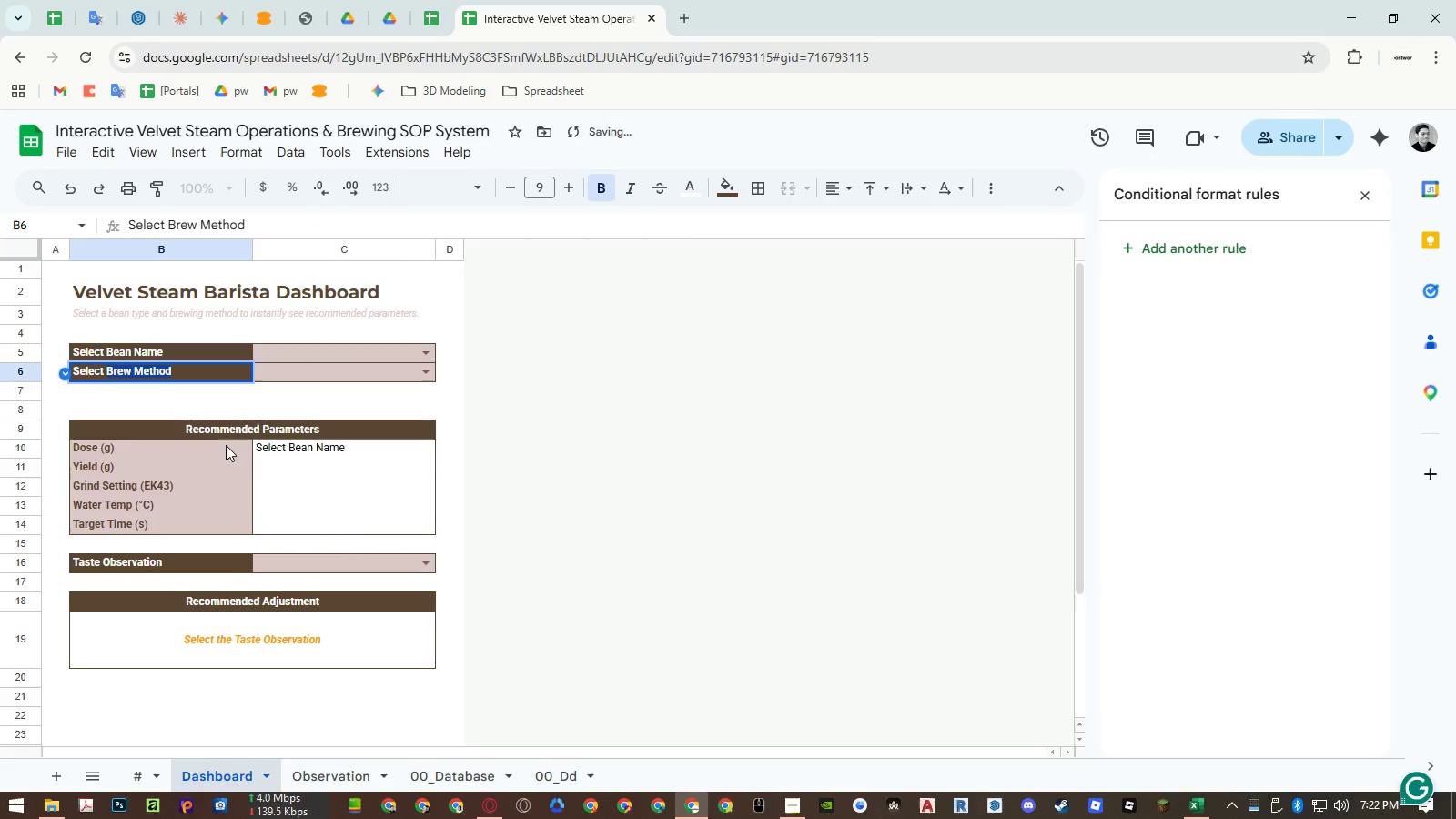 
key(Control+C)
 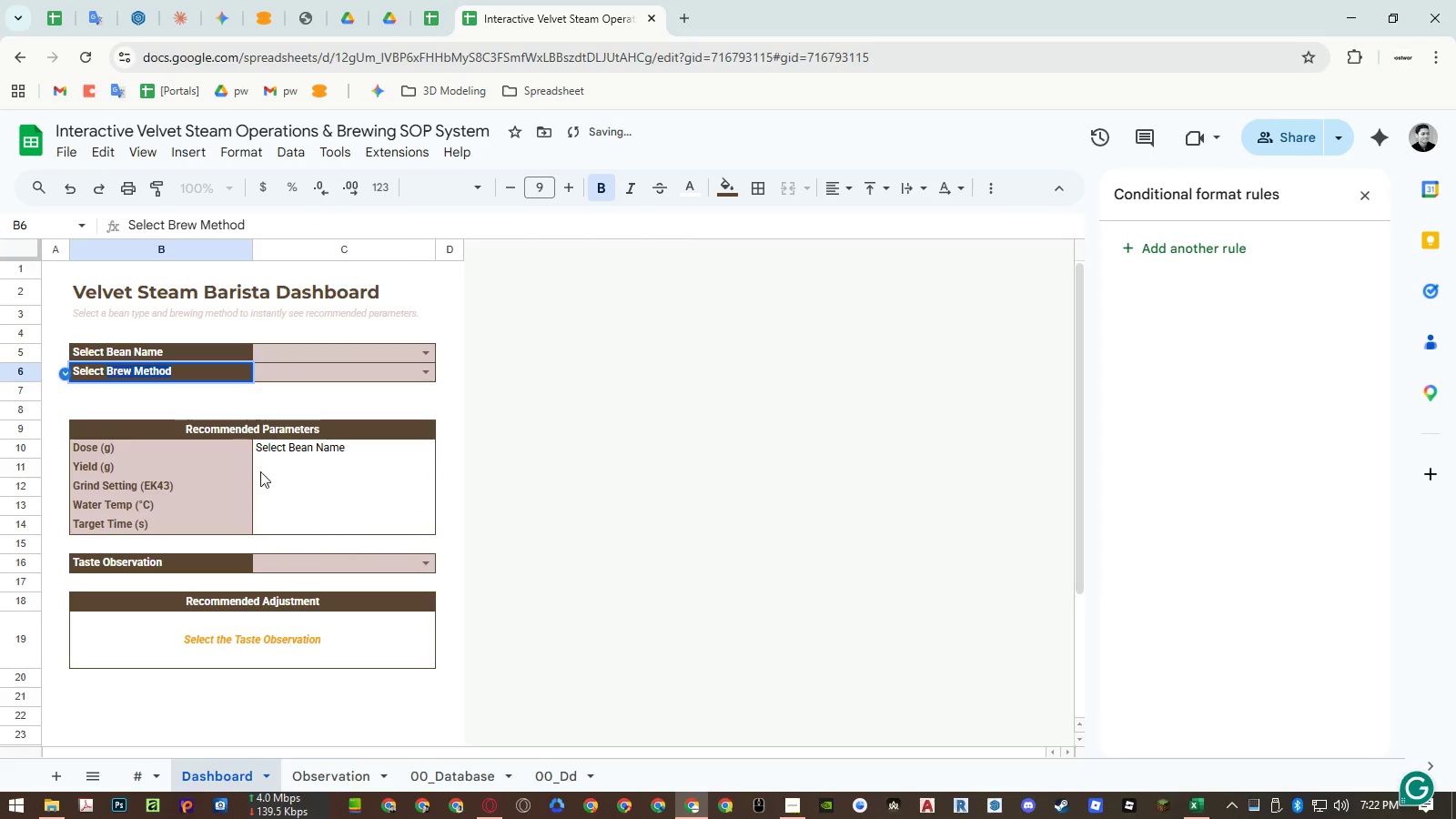 
key(Escape)
 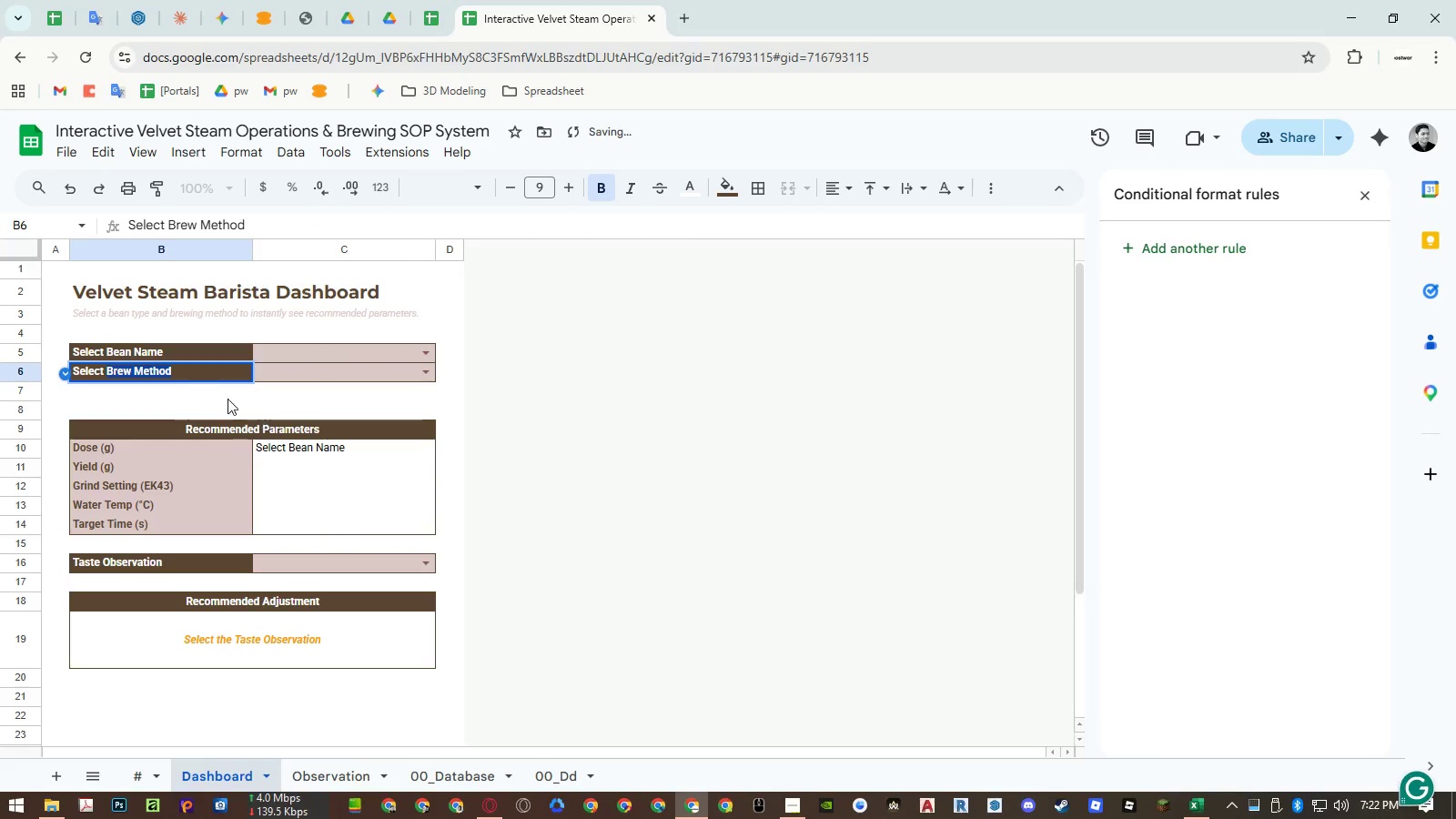 
left_click([193, 370])
 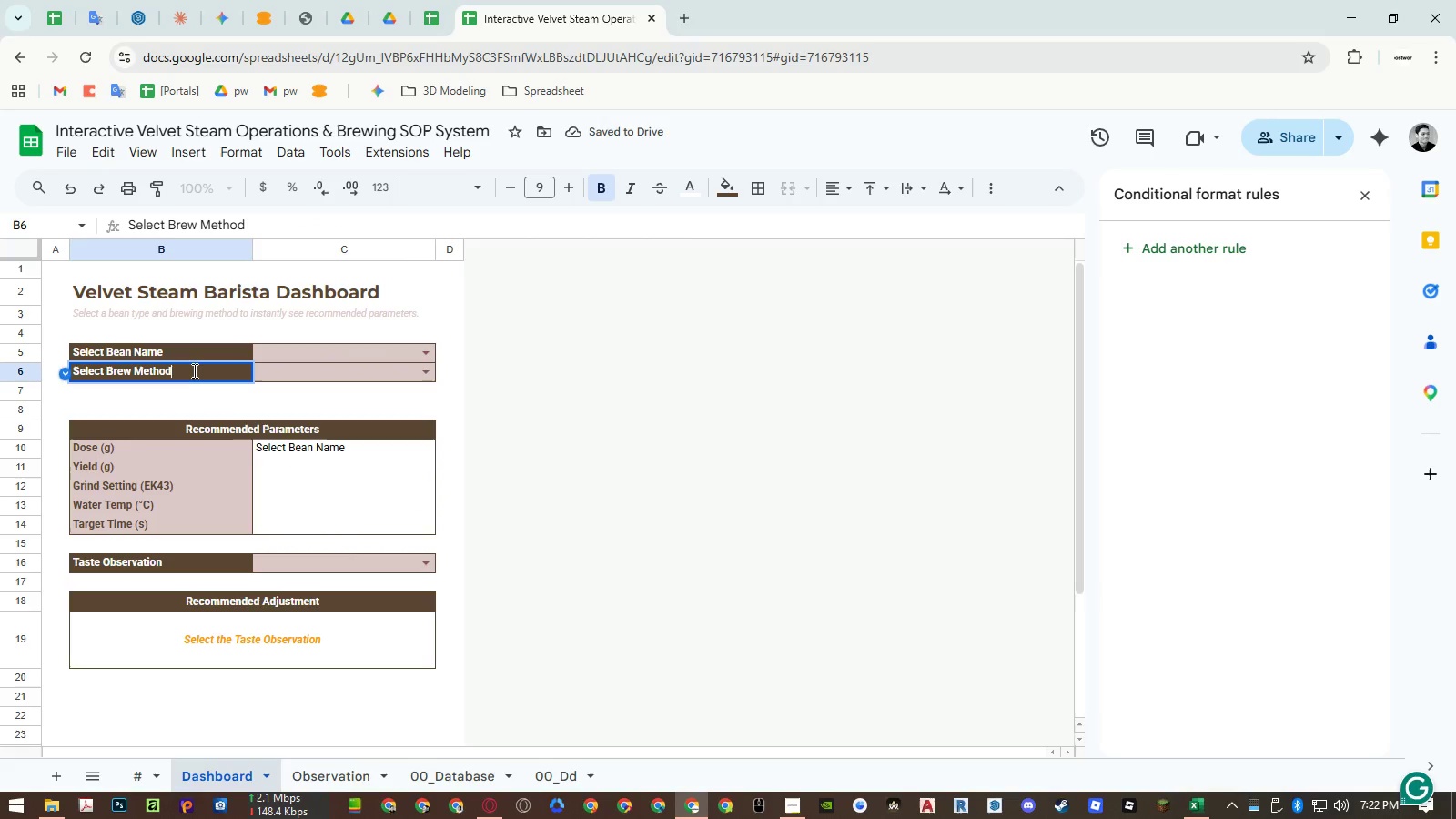 
key(Escape)
 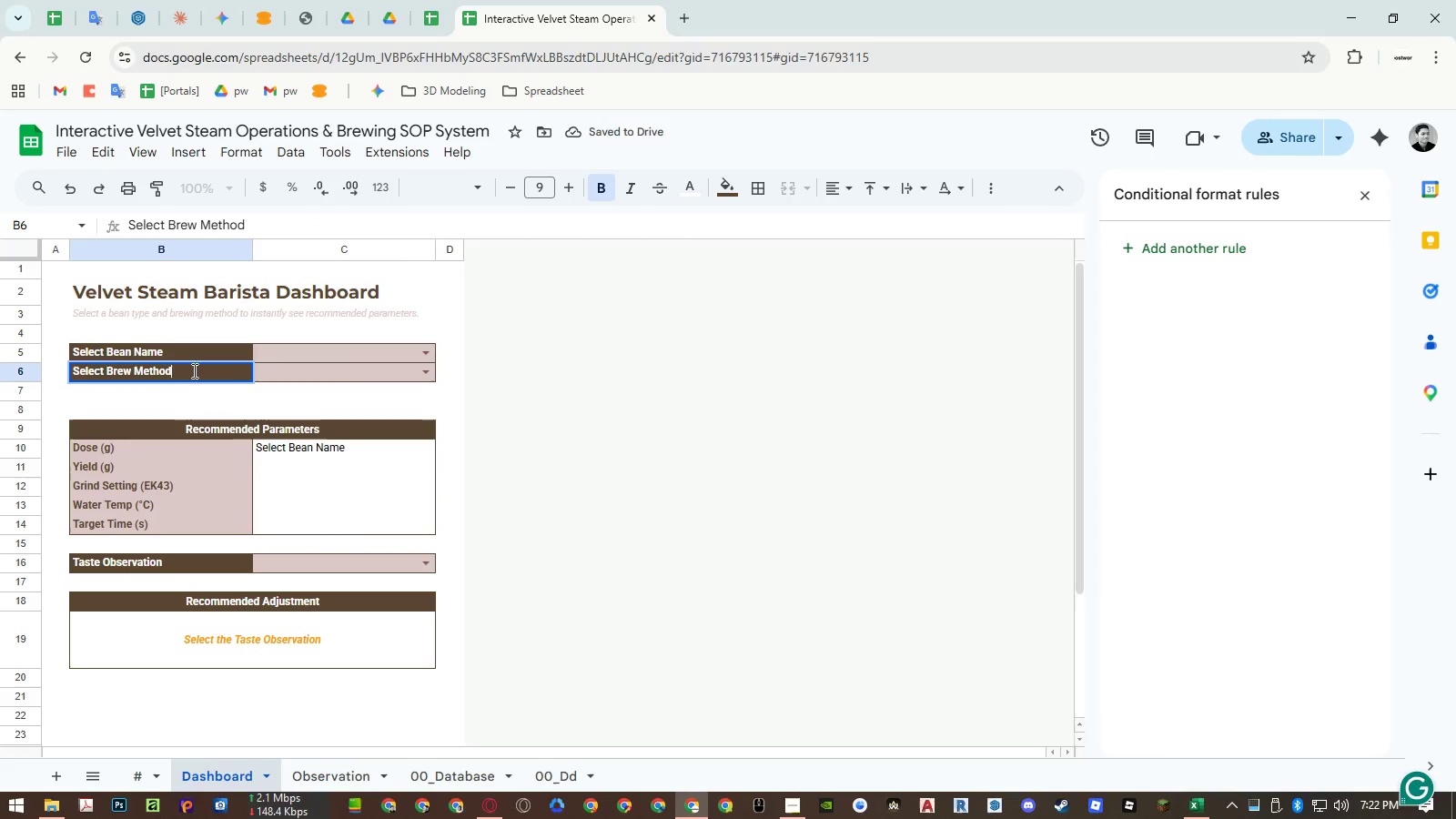 
key(Escape)
 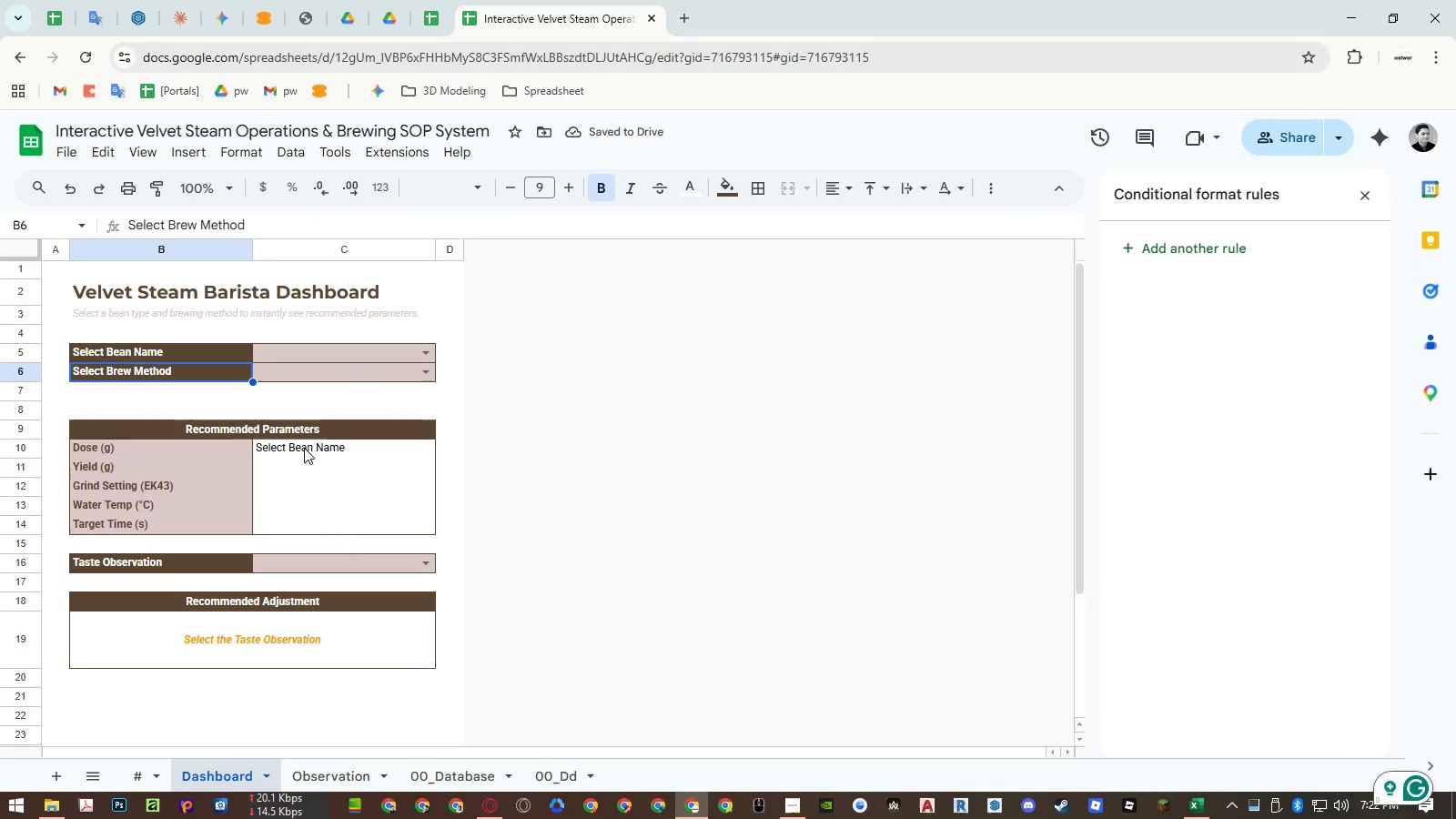 
double_click([304, 448])
 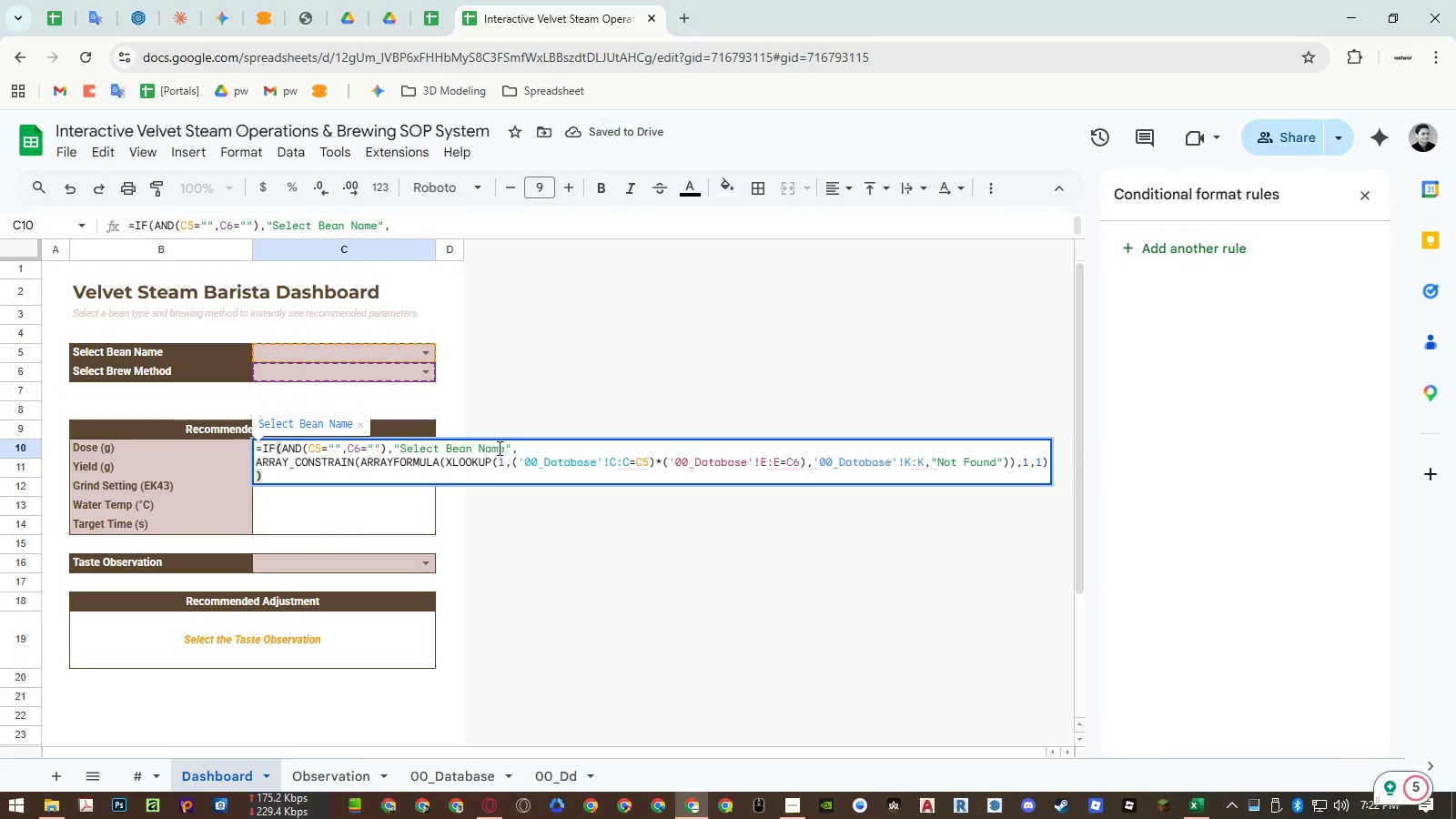 
left_click([505, 448])
 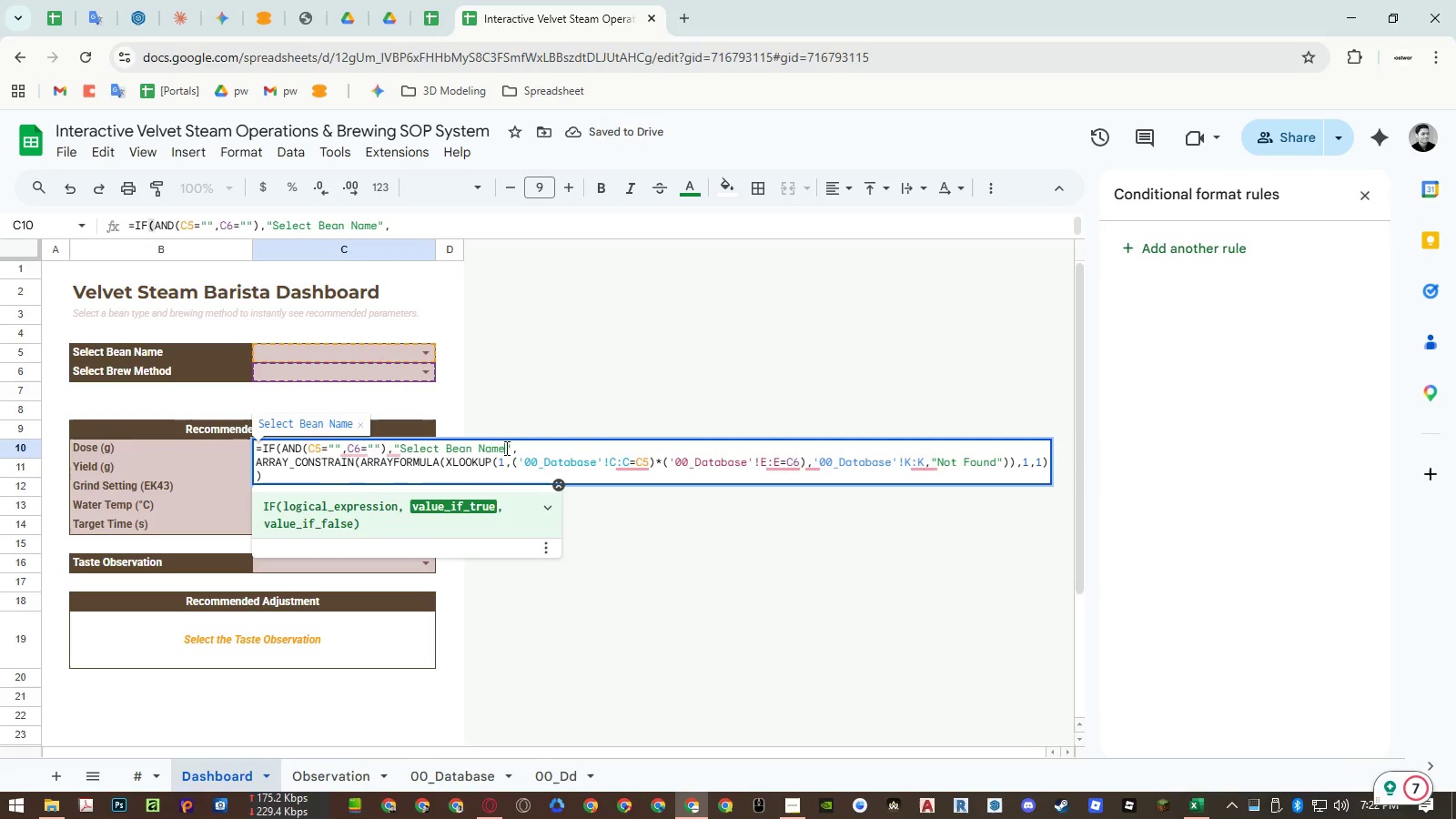 
type( and )
 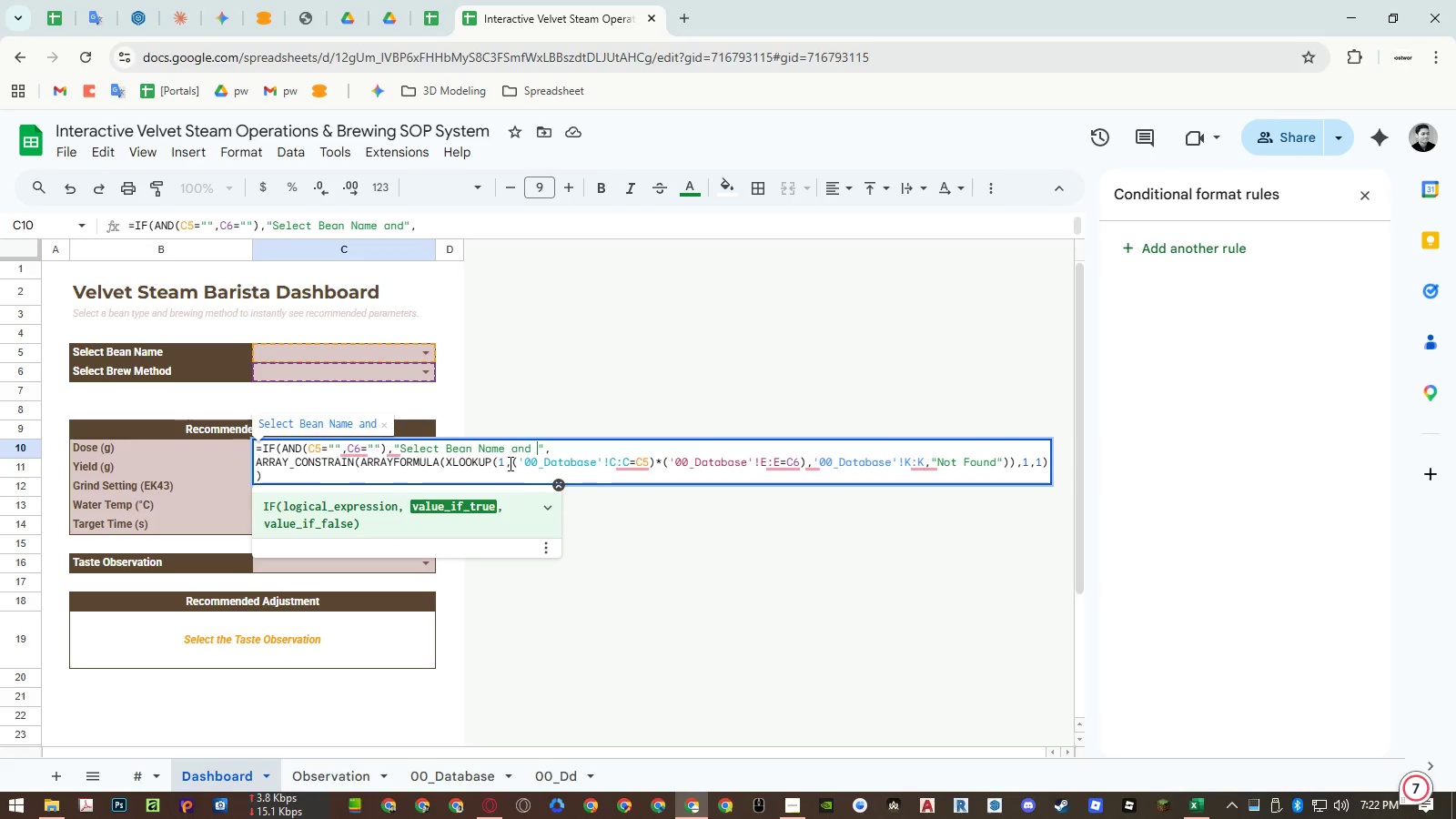 
key(Control+ControlLeft)
 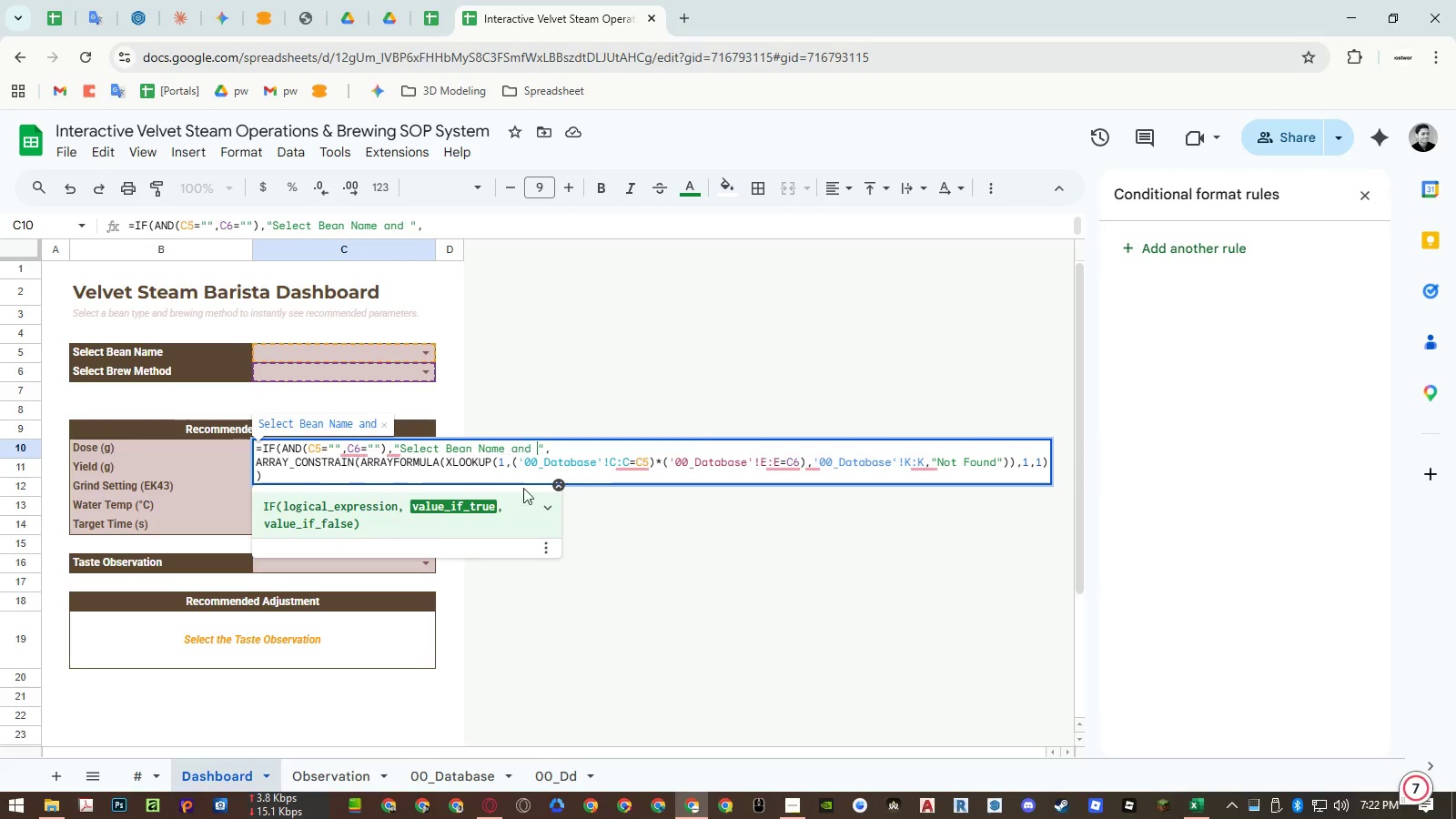 
key(Control+Shift+ShiftLeft)
 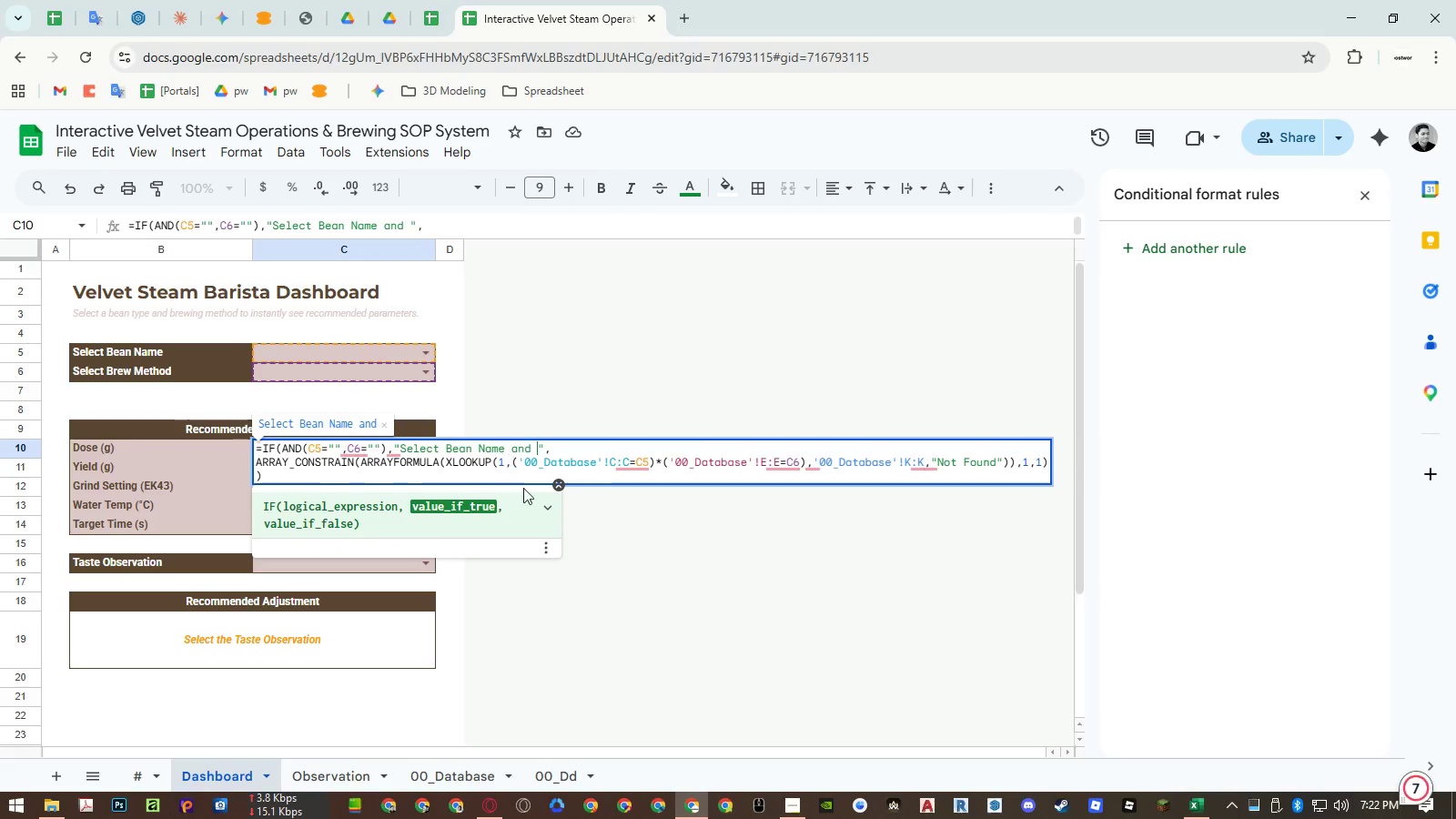 
key(V)
 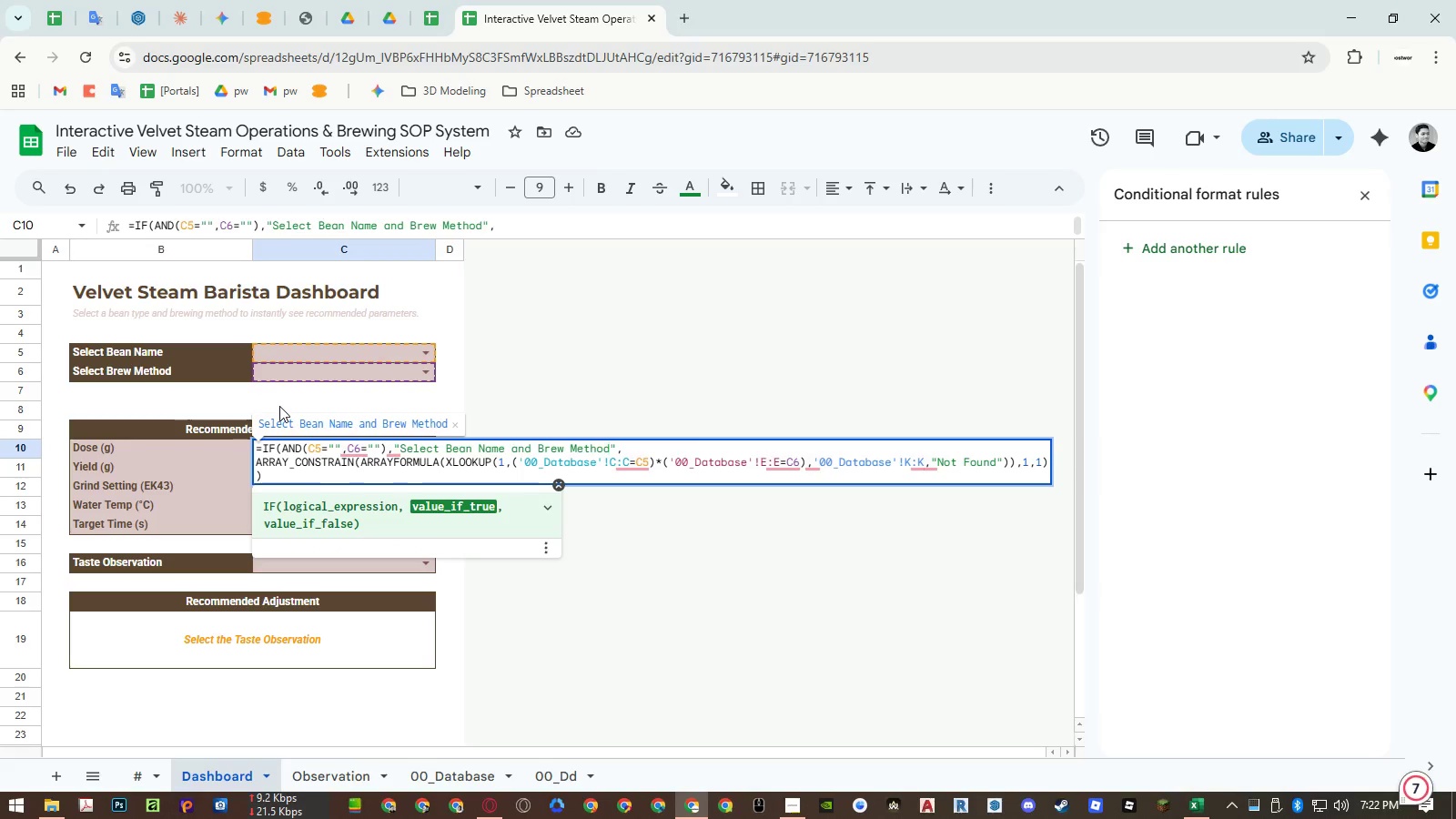 
key(Enter)
 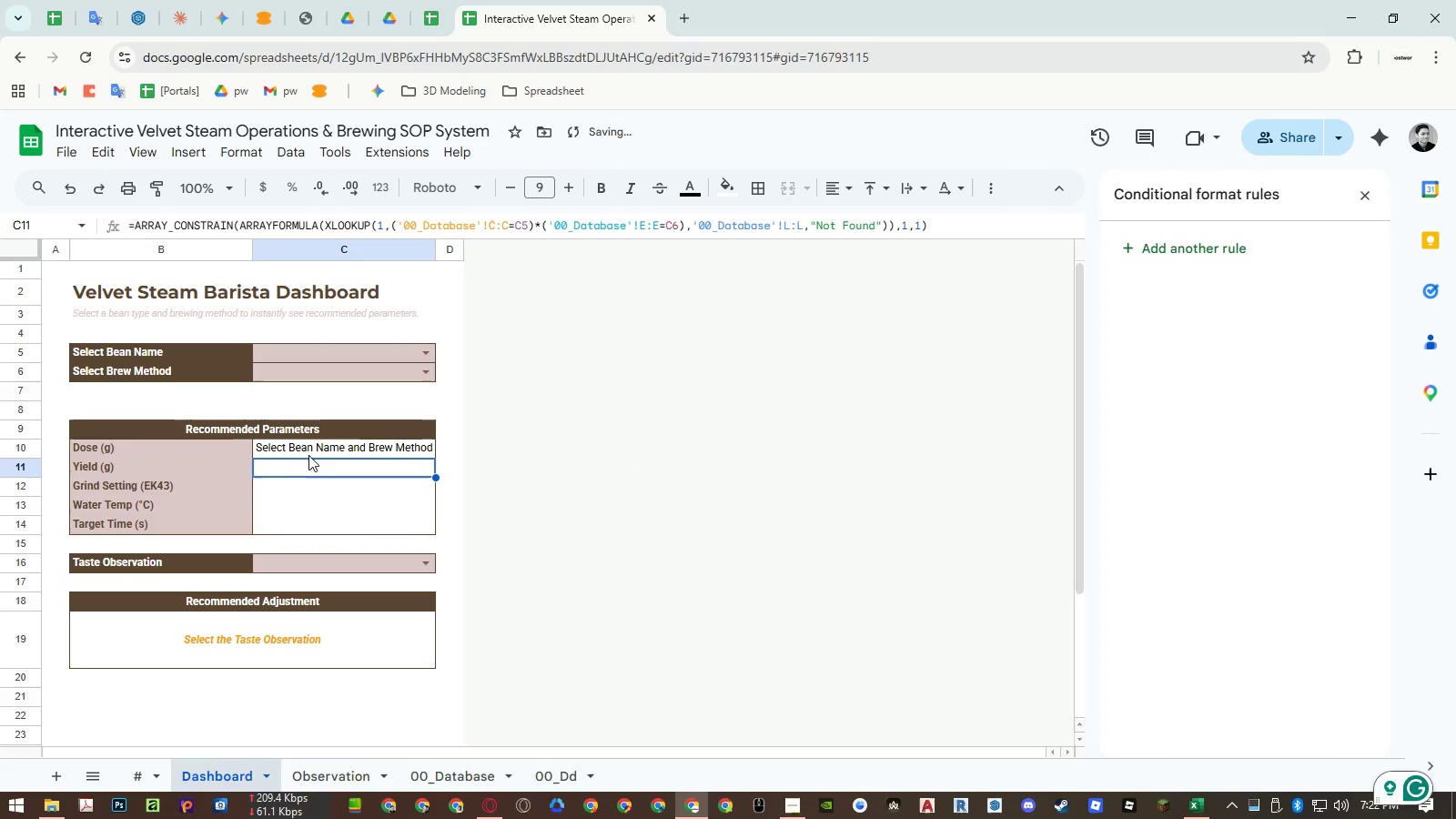 
left_click([311, 450])
 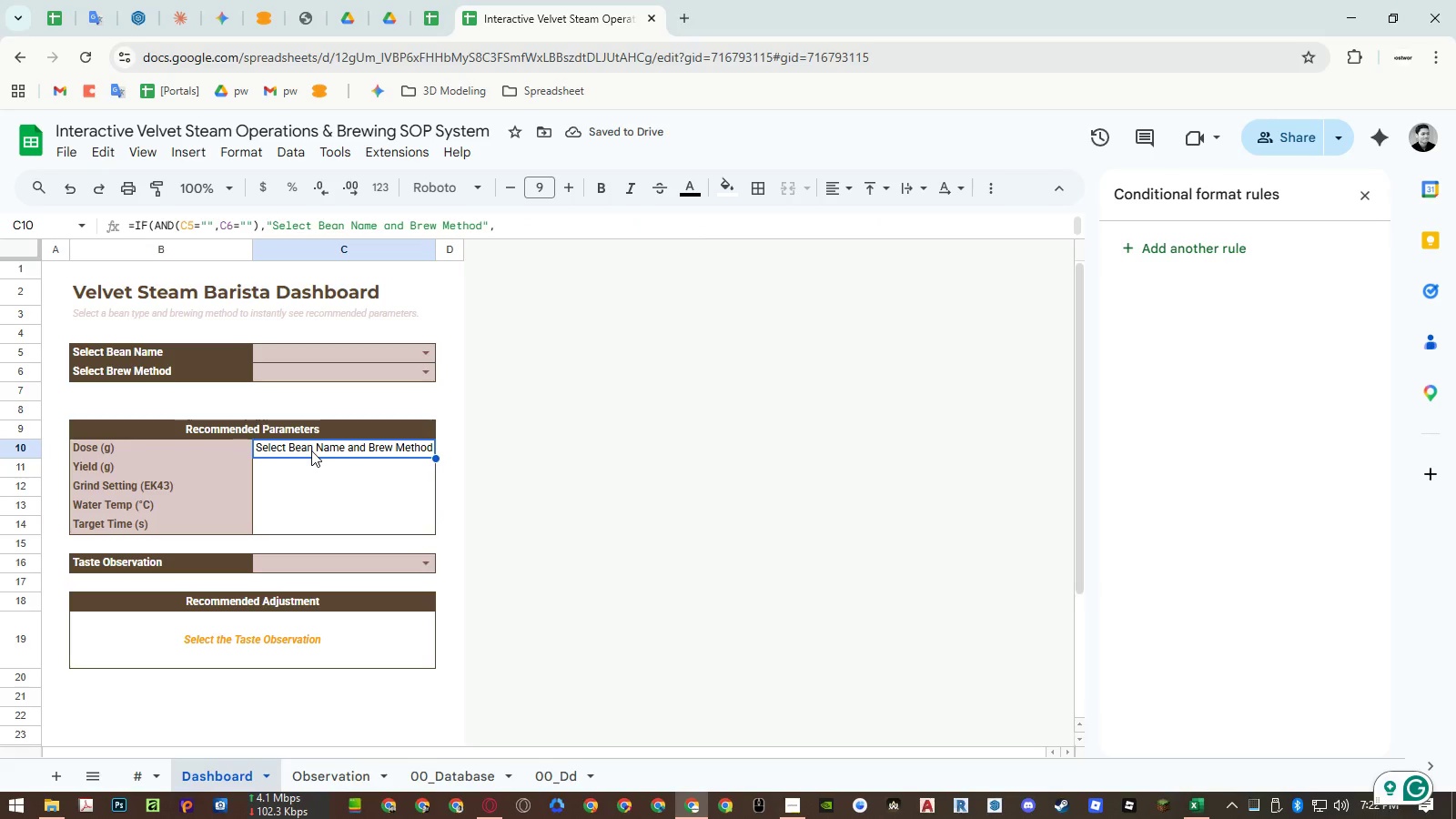 
left_click_drag(start_coordinate=[311, 450], to_coordinate=[313, 526])
 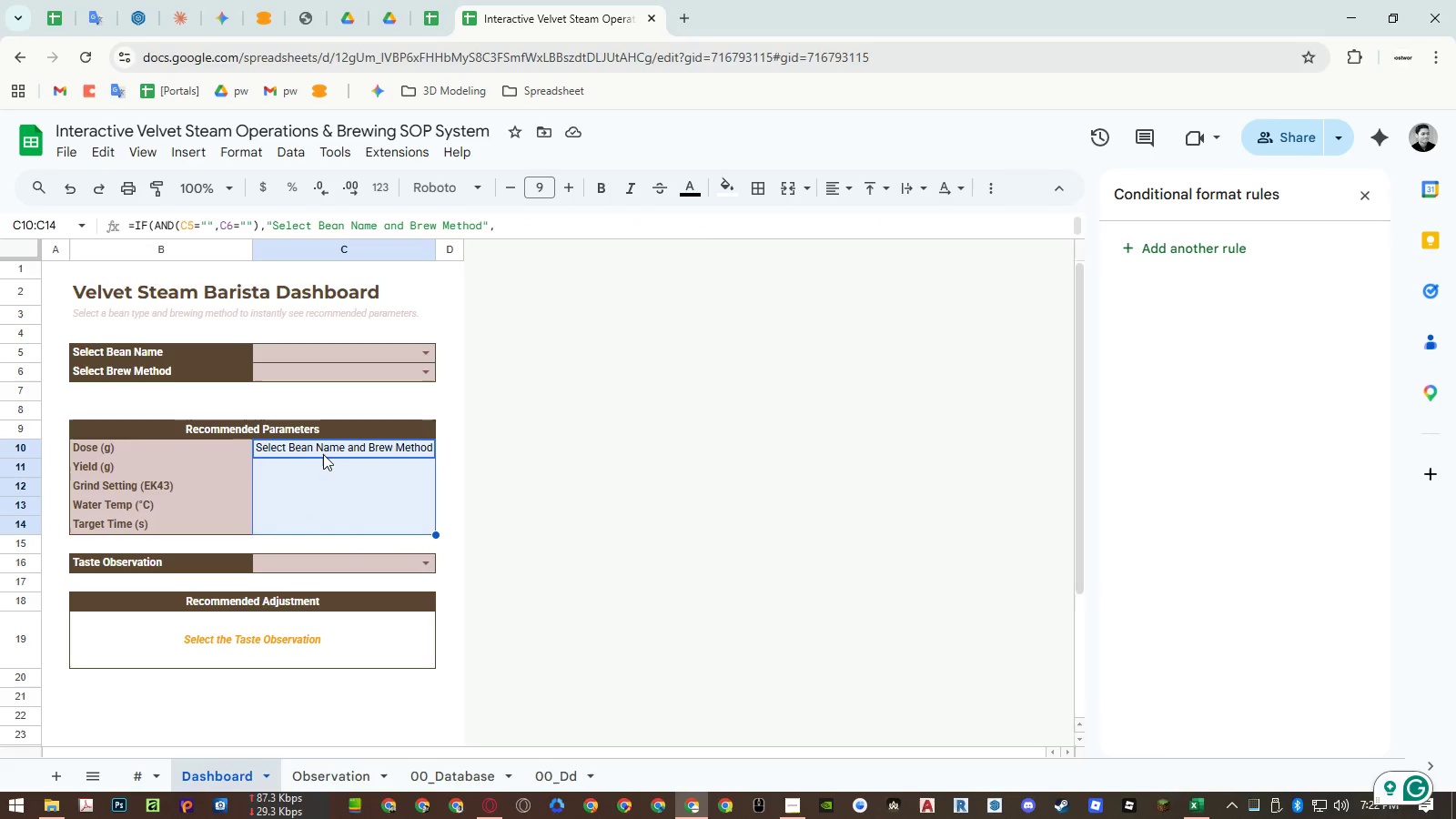 
left_click([324, 449])
 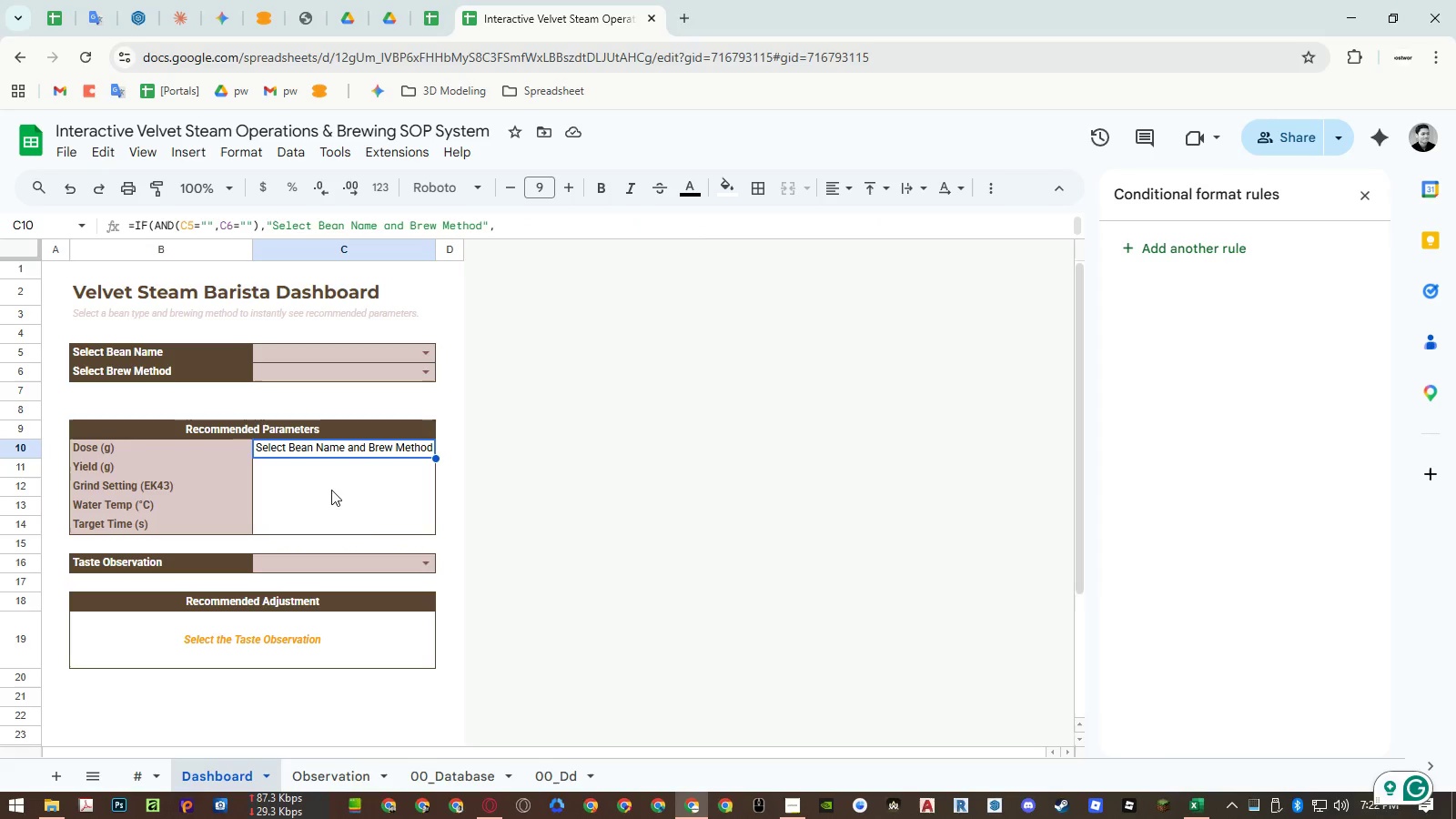 
key(Control+ControlLeft)
 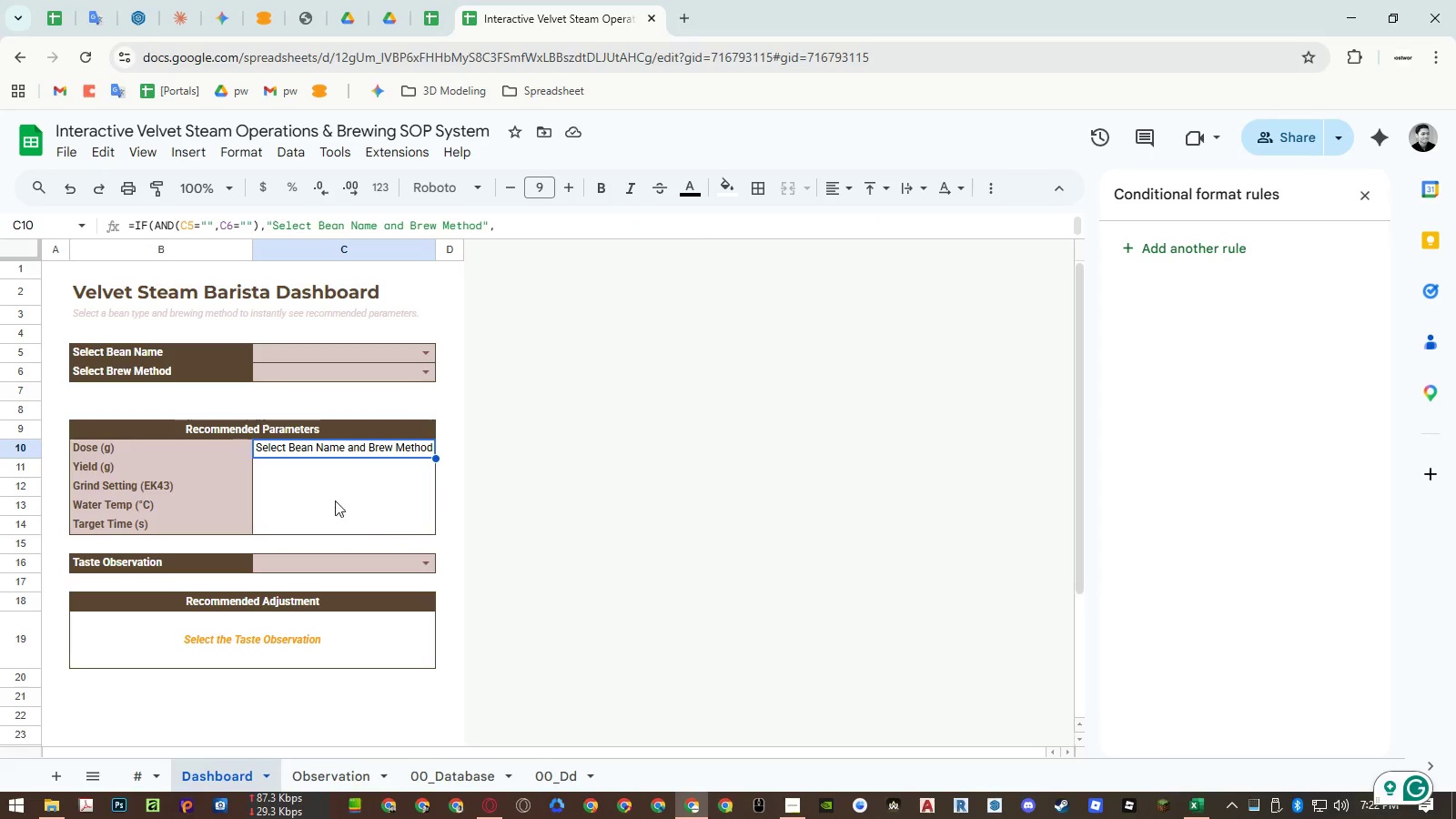 
key(Control+C)
 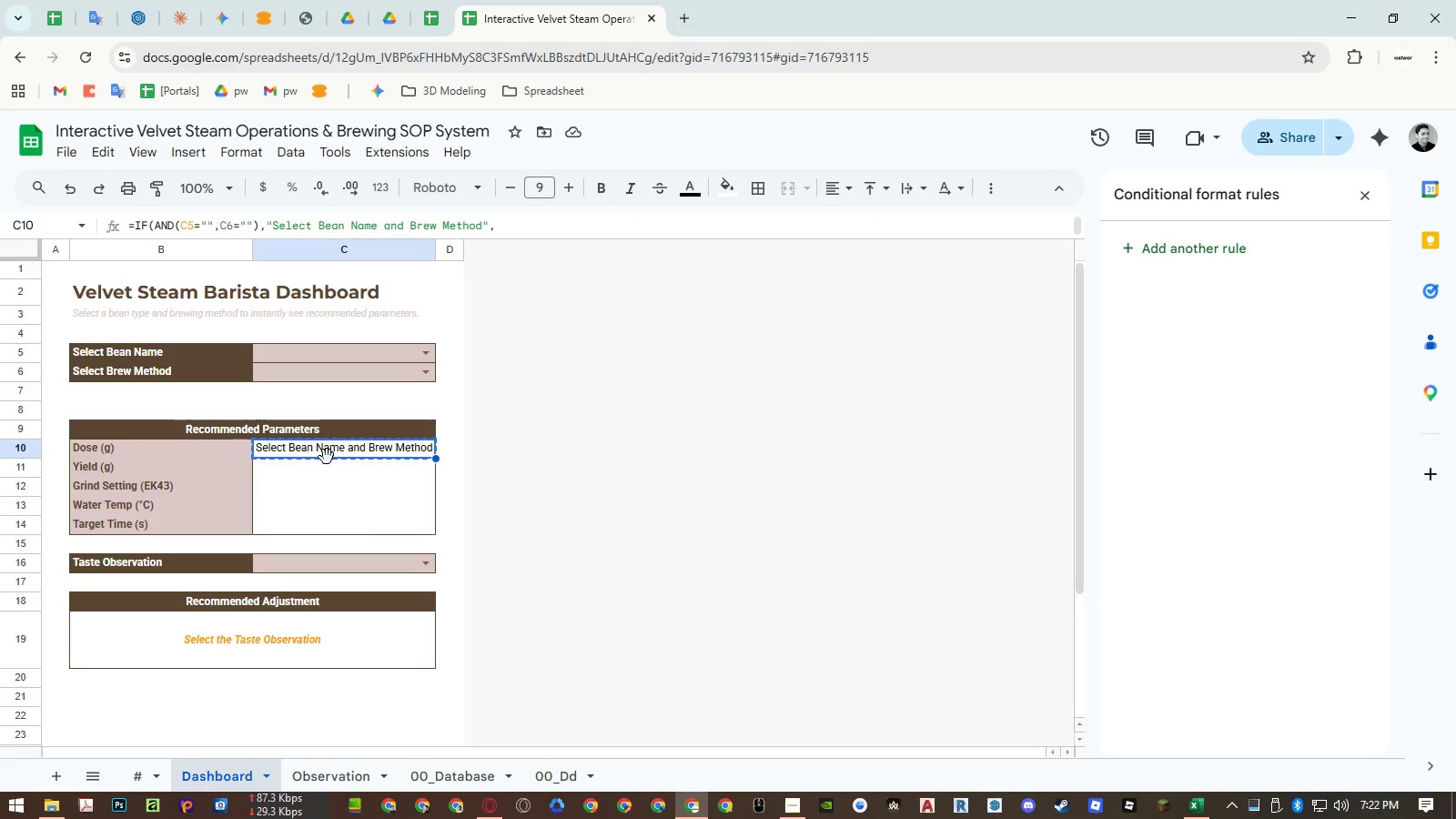 
left_click_drag(start_coordinate=[327, 450], to_coordinate=[325, 521])
 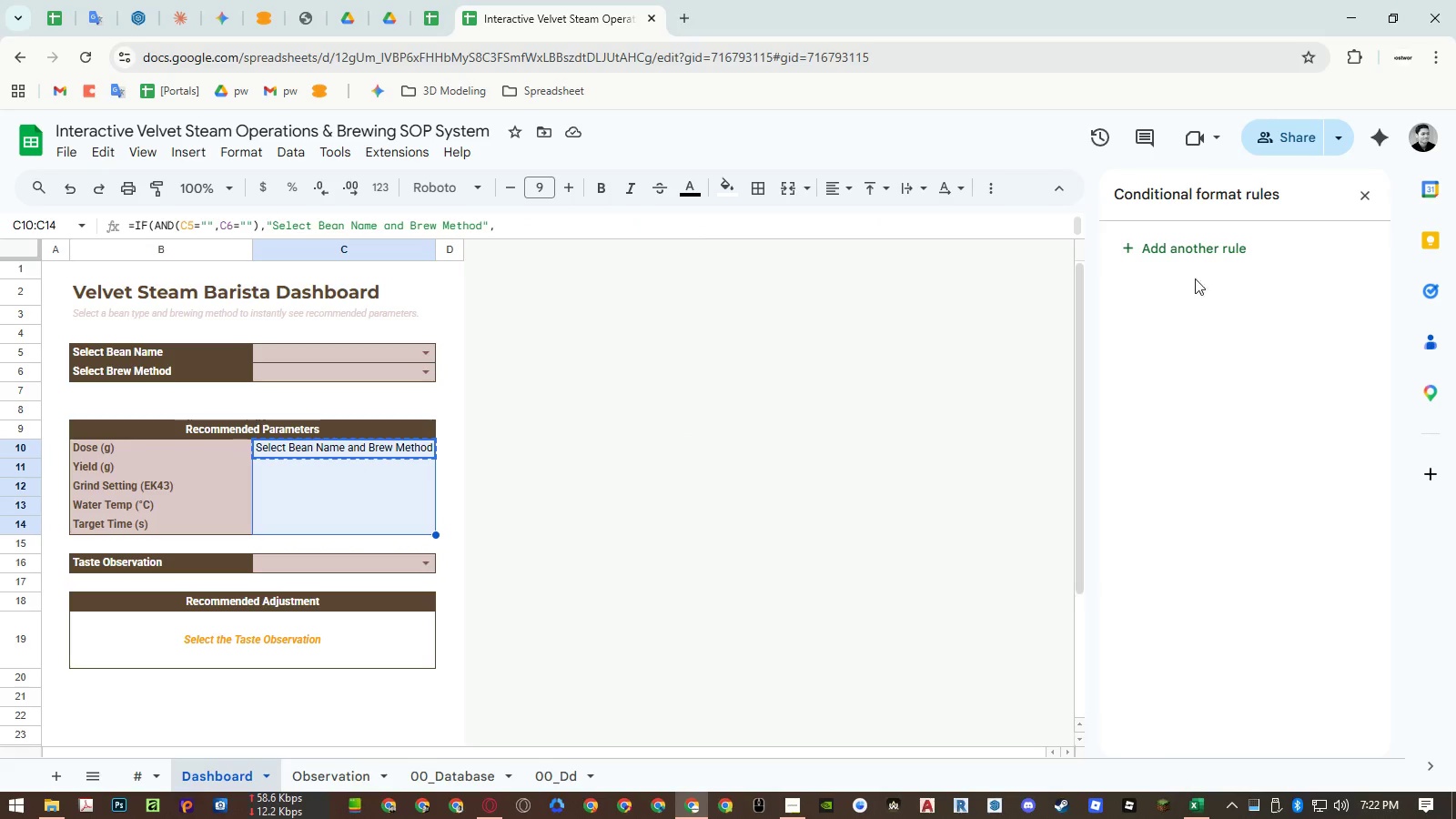 
left_click([1203, 257])
 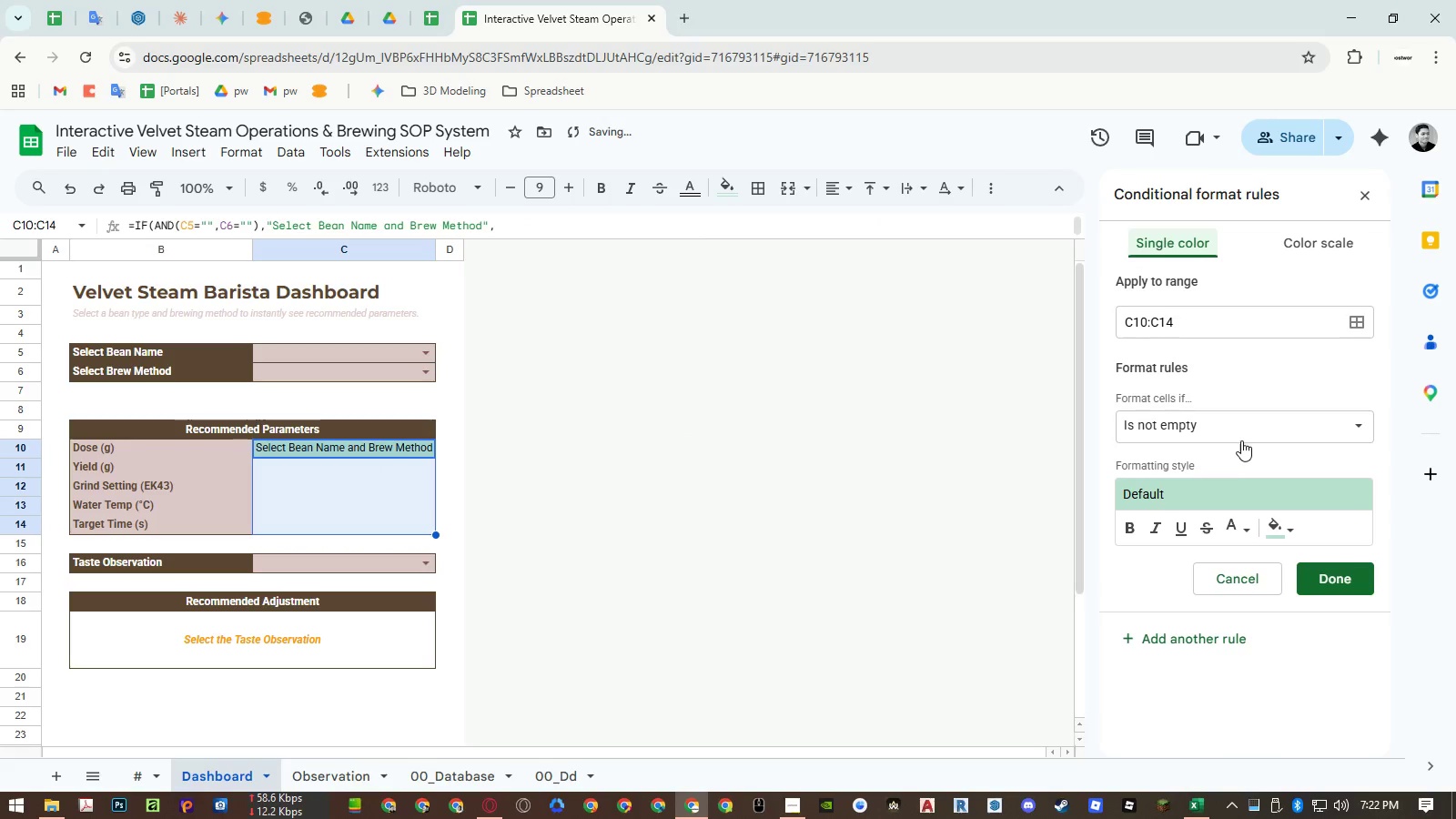 
left_click([1237, 418])
 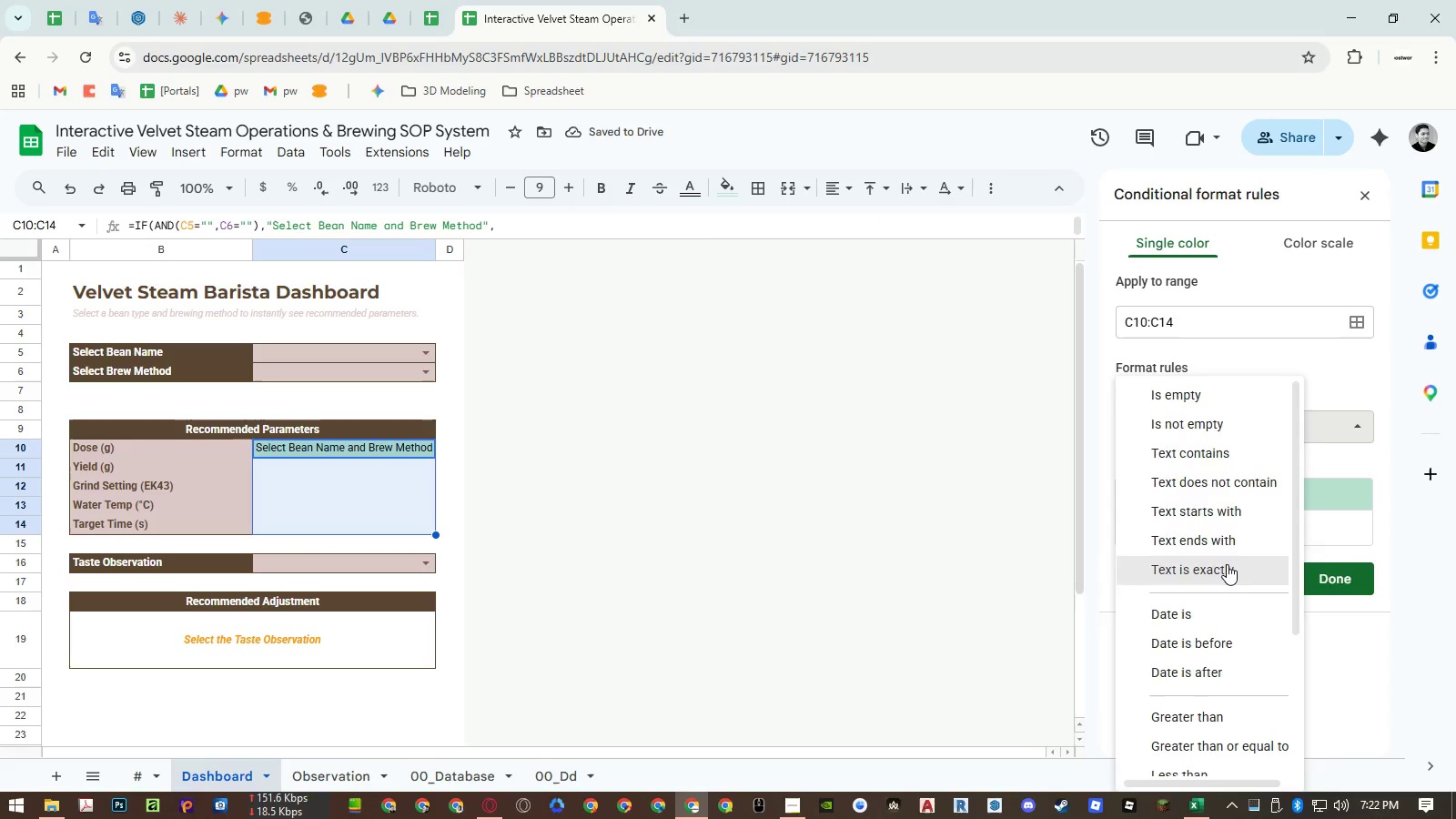 
double_click([1208, 468])
 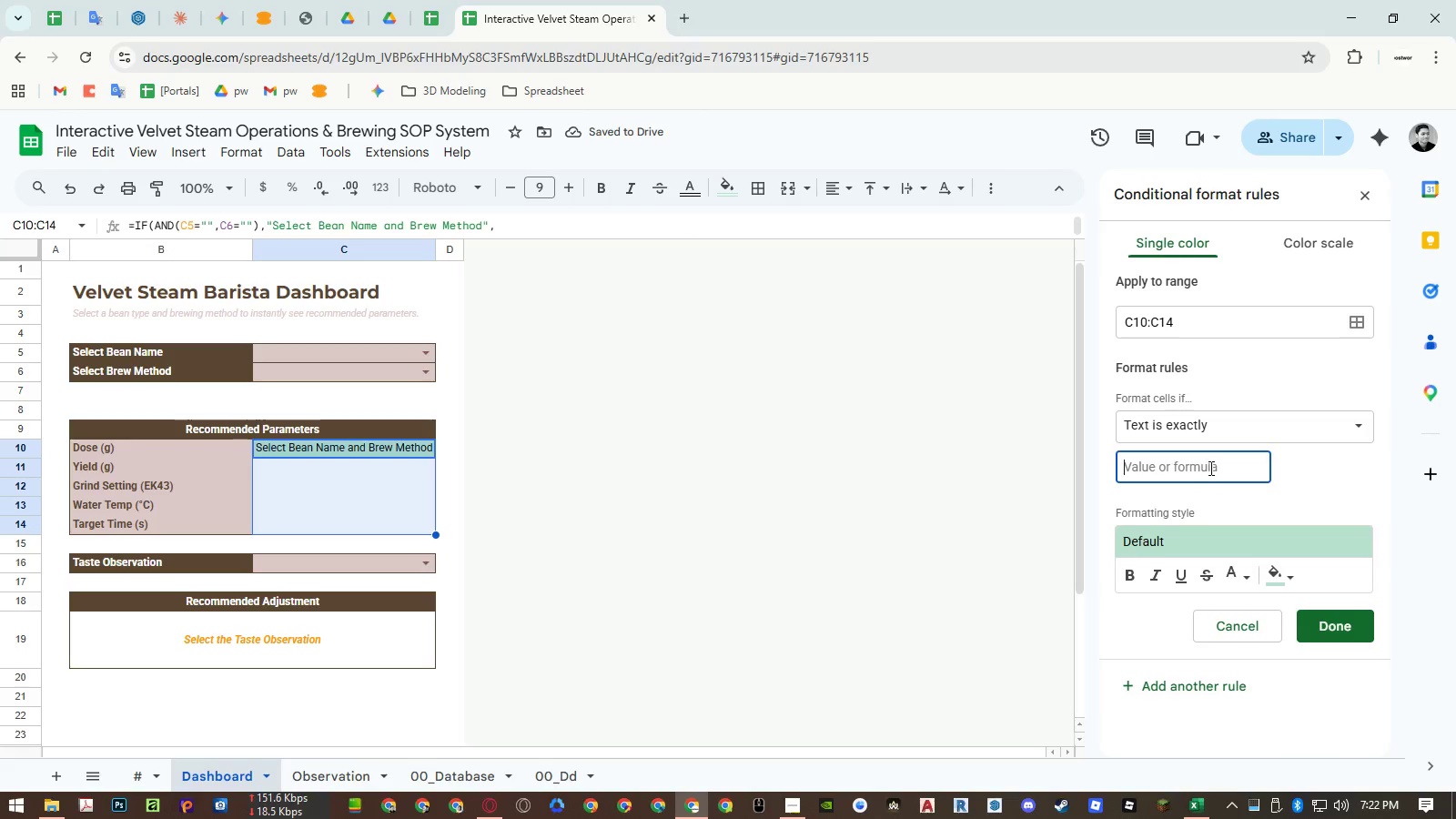 
key(Control+ControlLeft)
 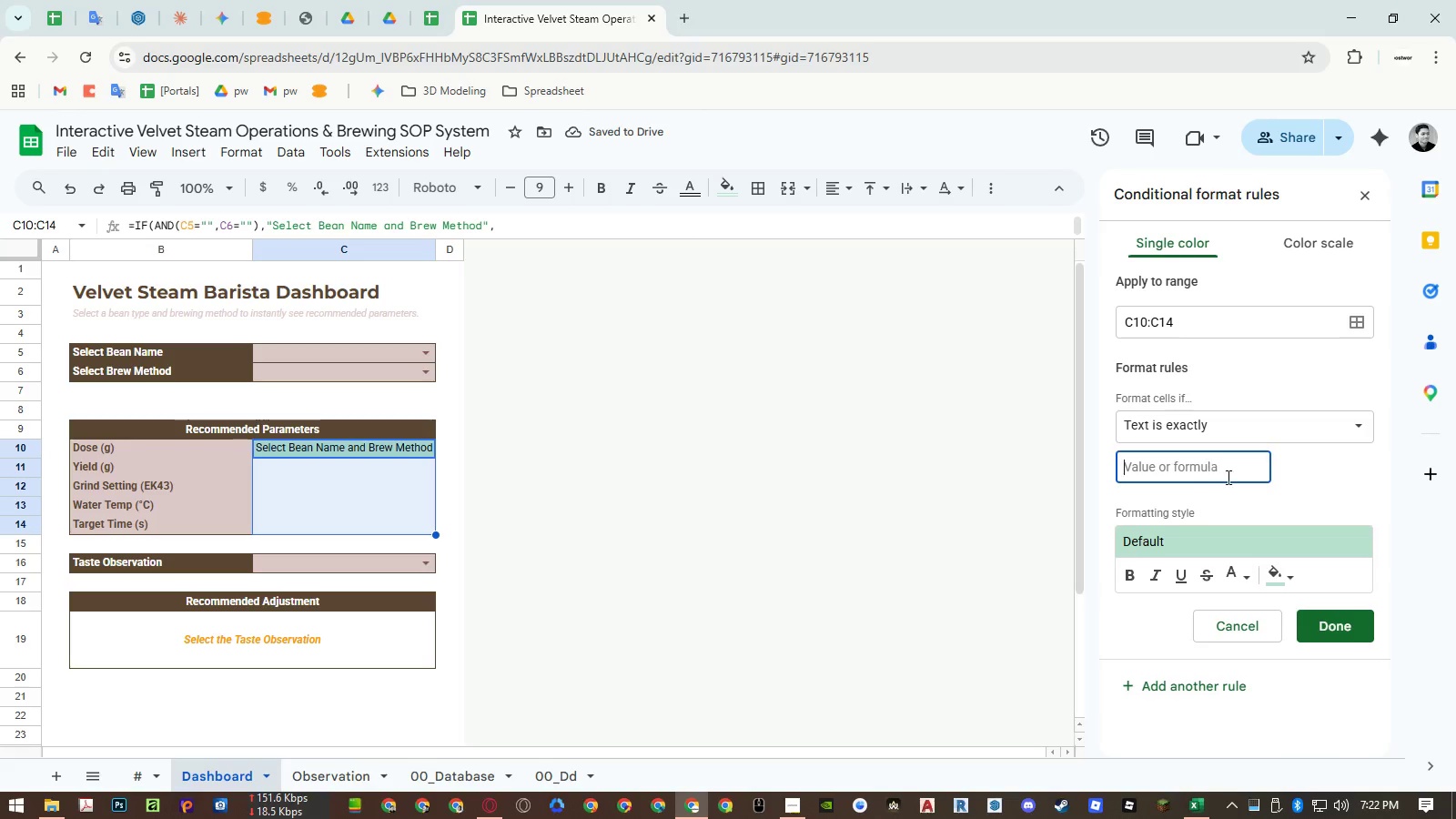 
key(Control+V)
 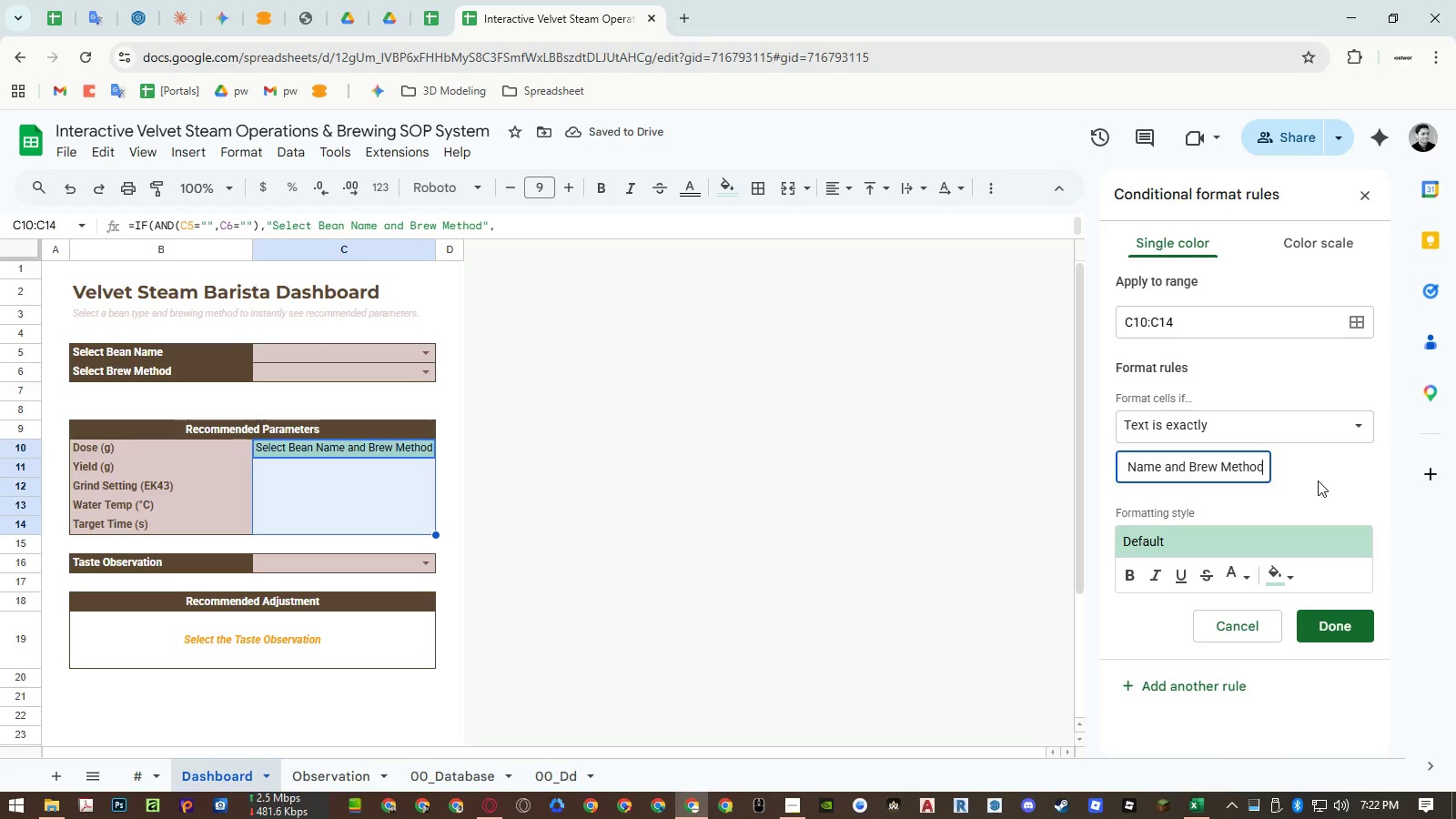 
left_click([1319, 480])
 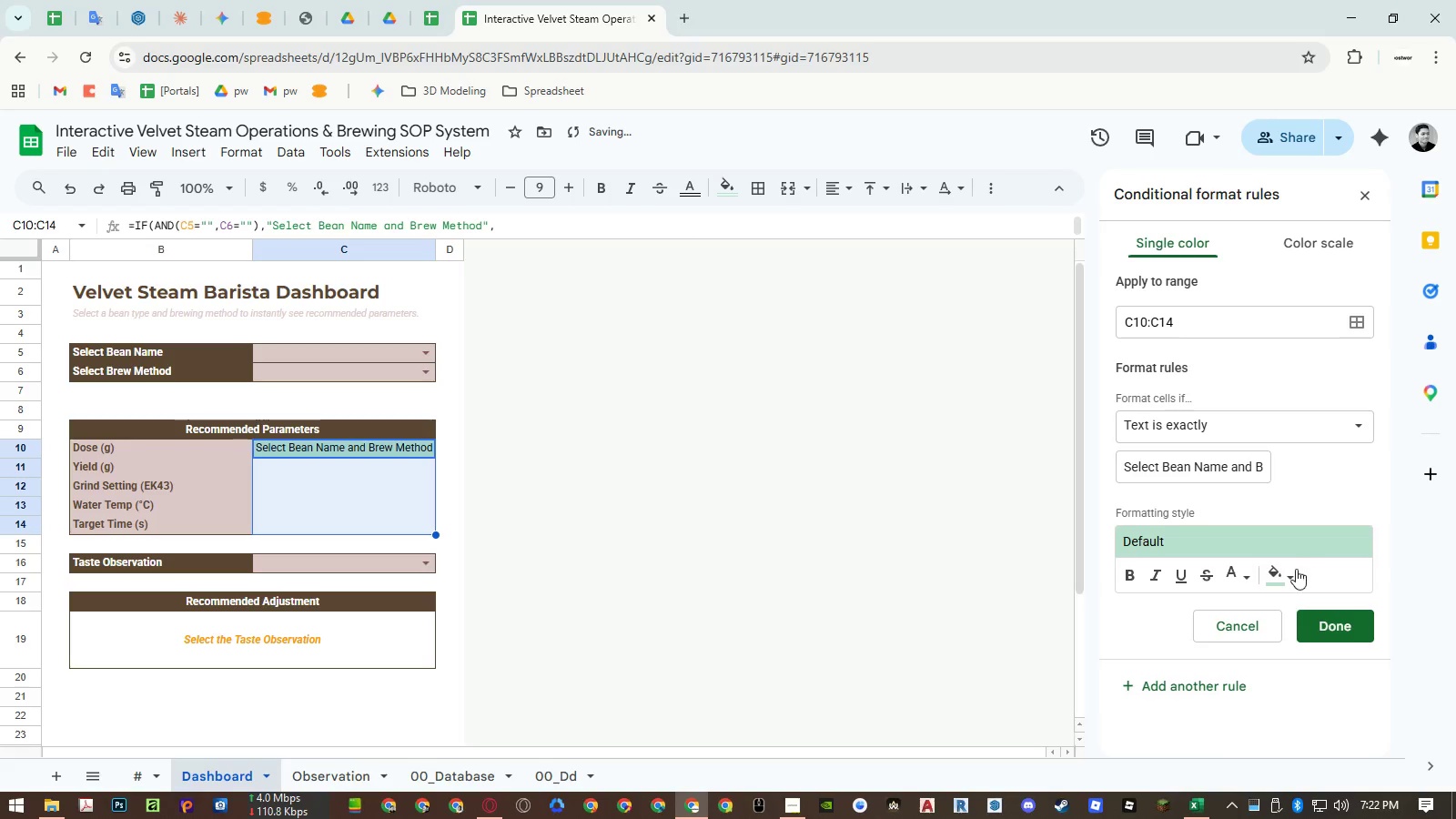 
left_click([1287, 573])
 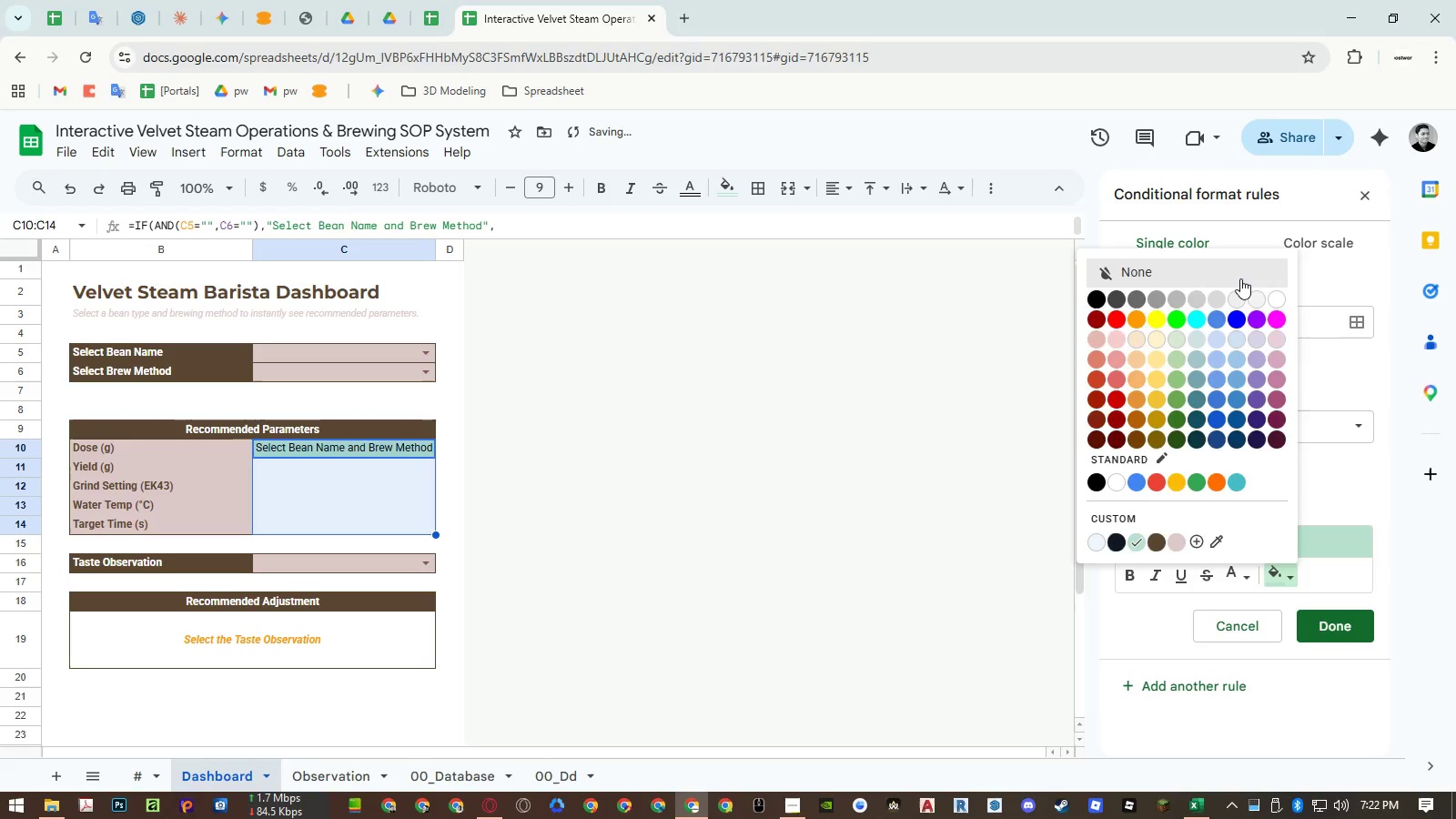 
left_click([1240, 278])
 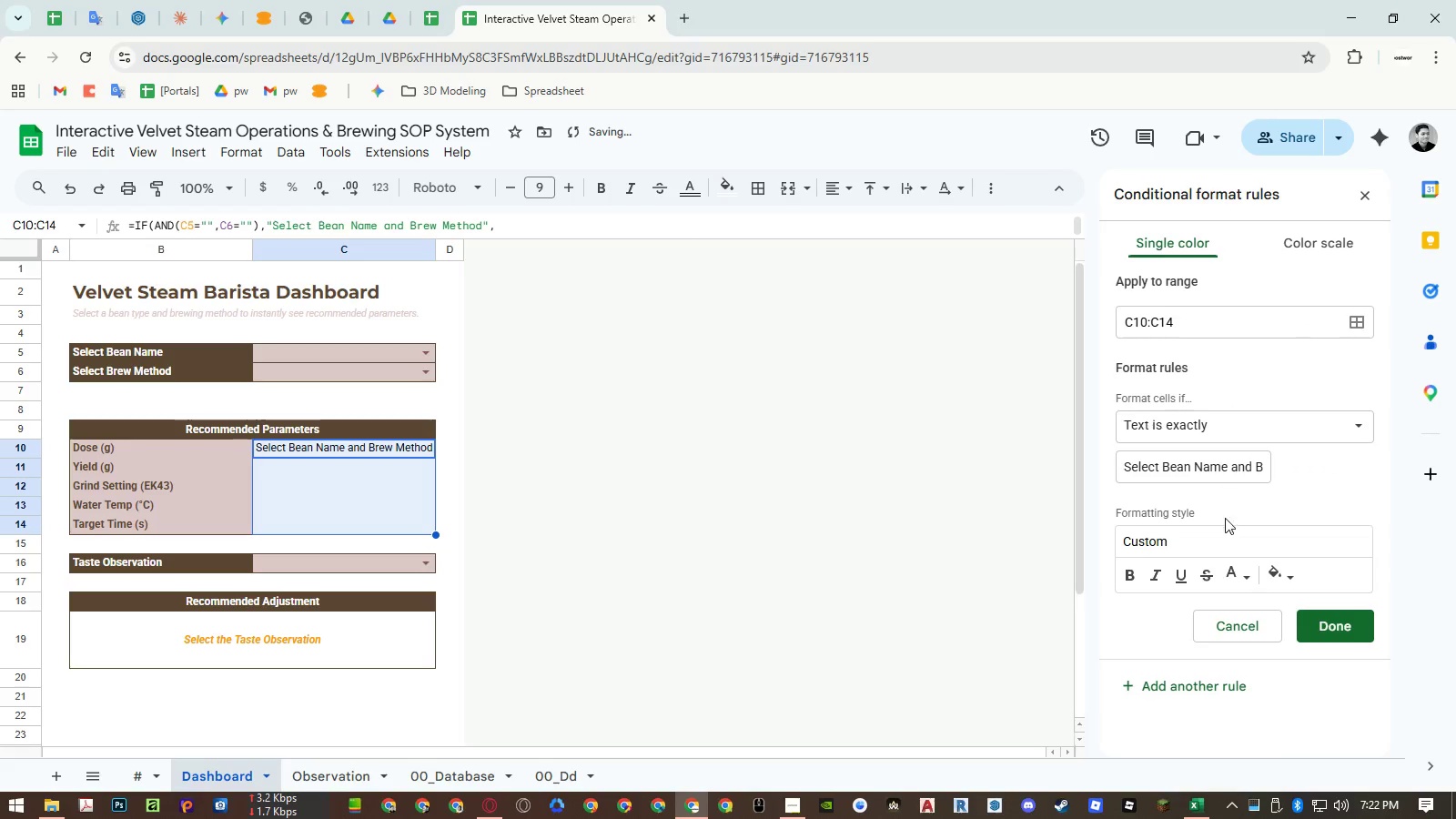 
left_click([1239, 571])
 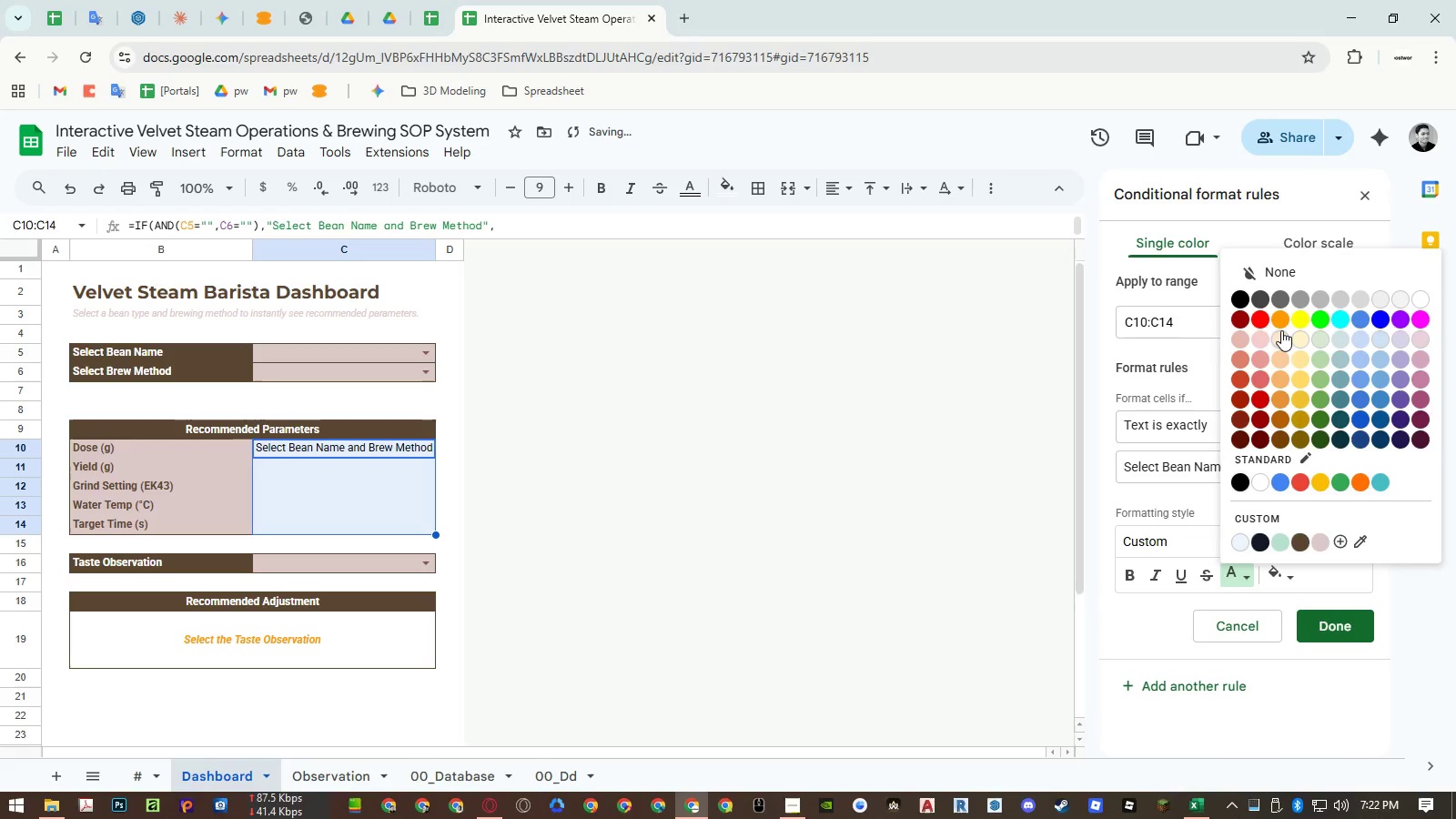 
left_click([1283, 322])
 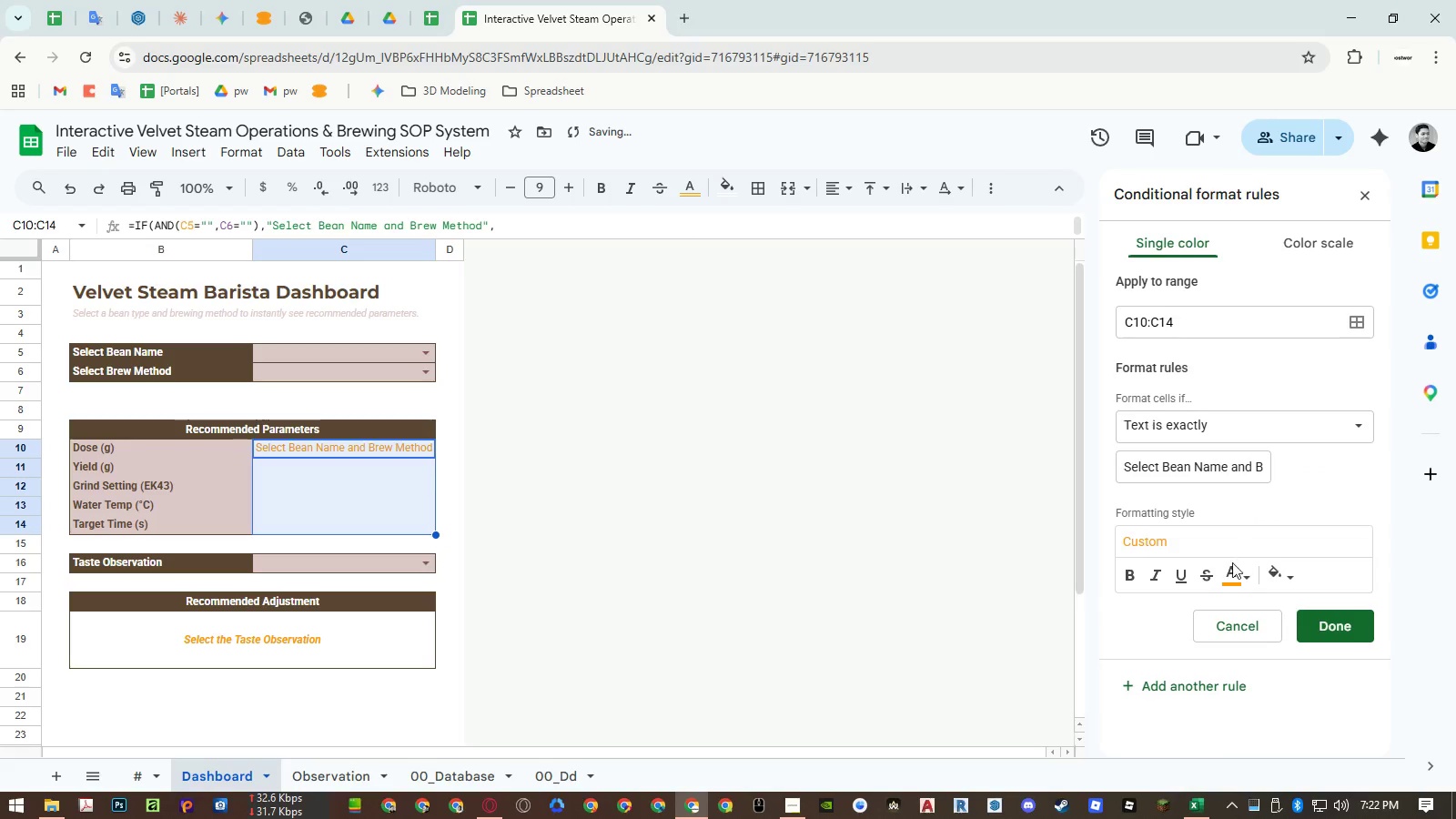 
left_click([1162, 577])
 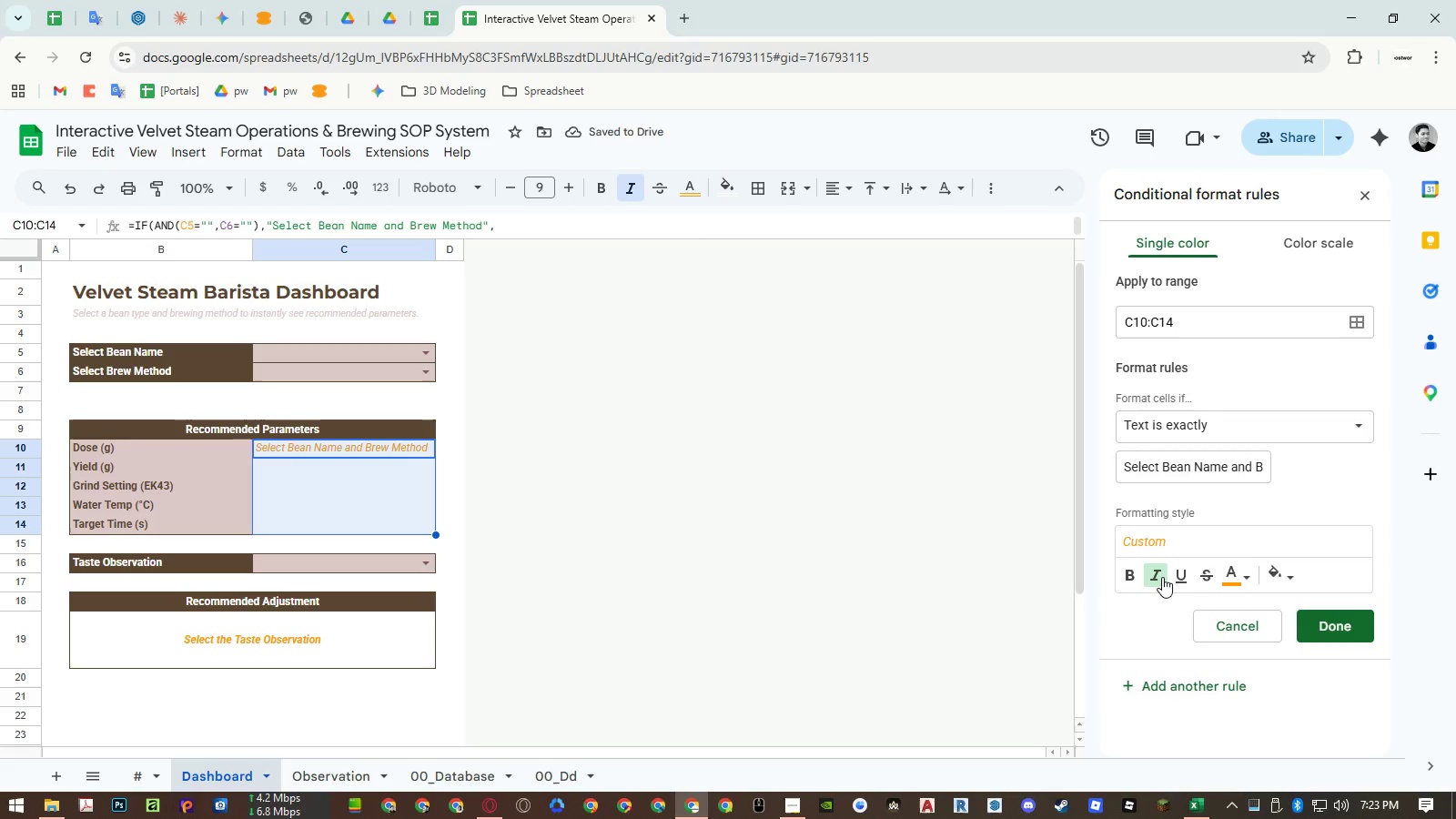 
wait(6.06)
 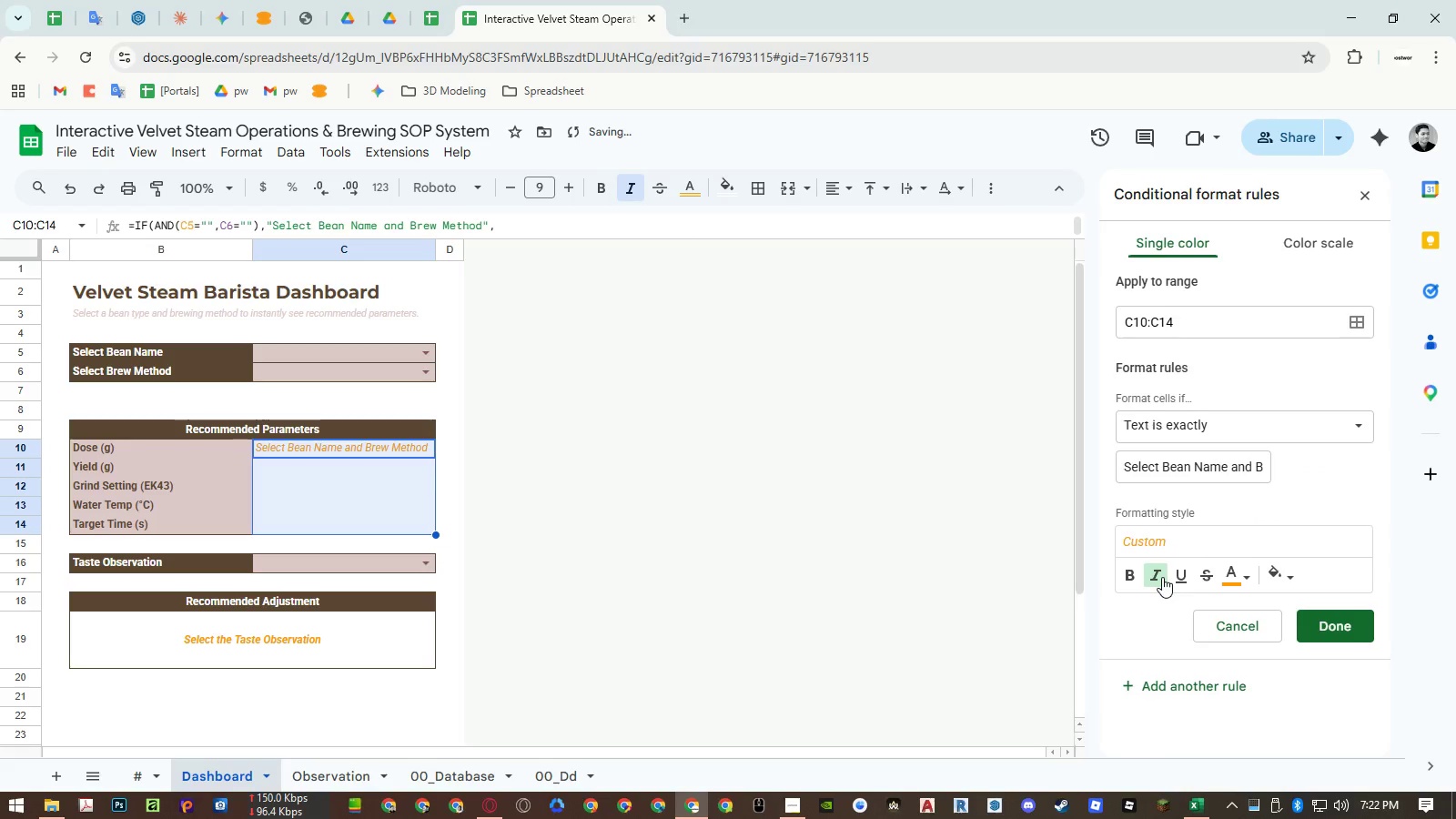 
left_click([1128, 582])
 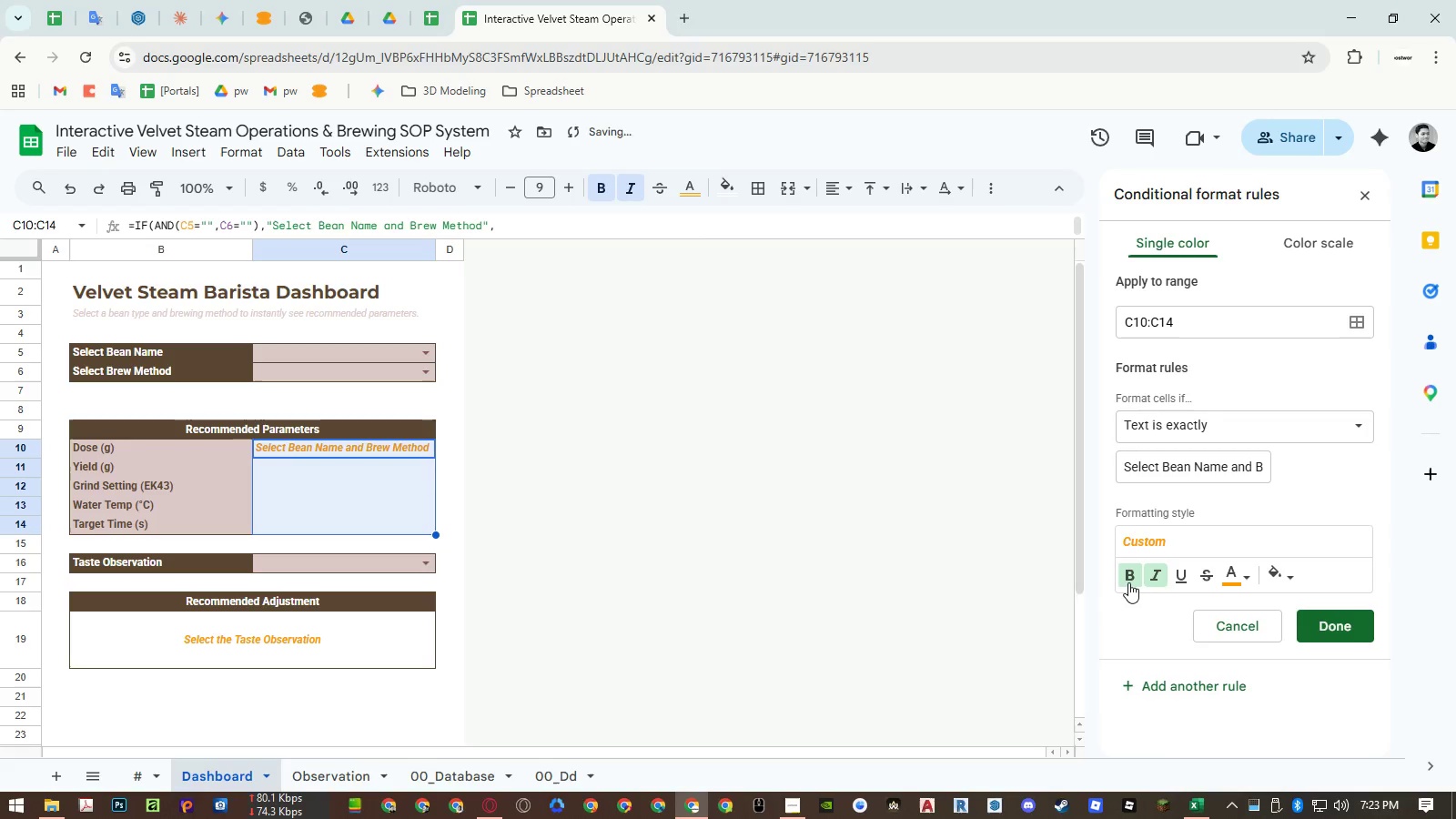 
left_click([1128, 582])
 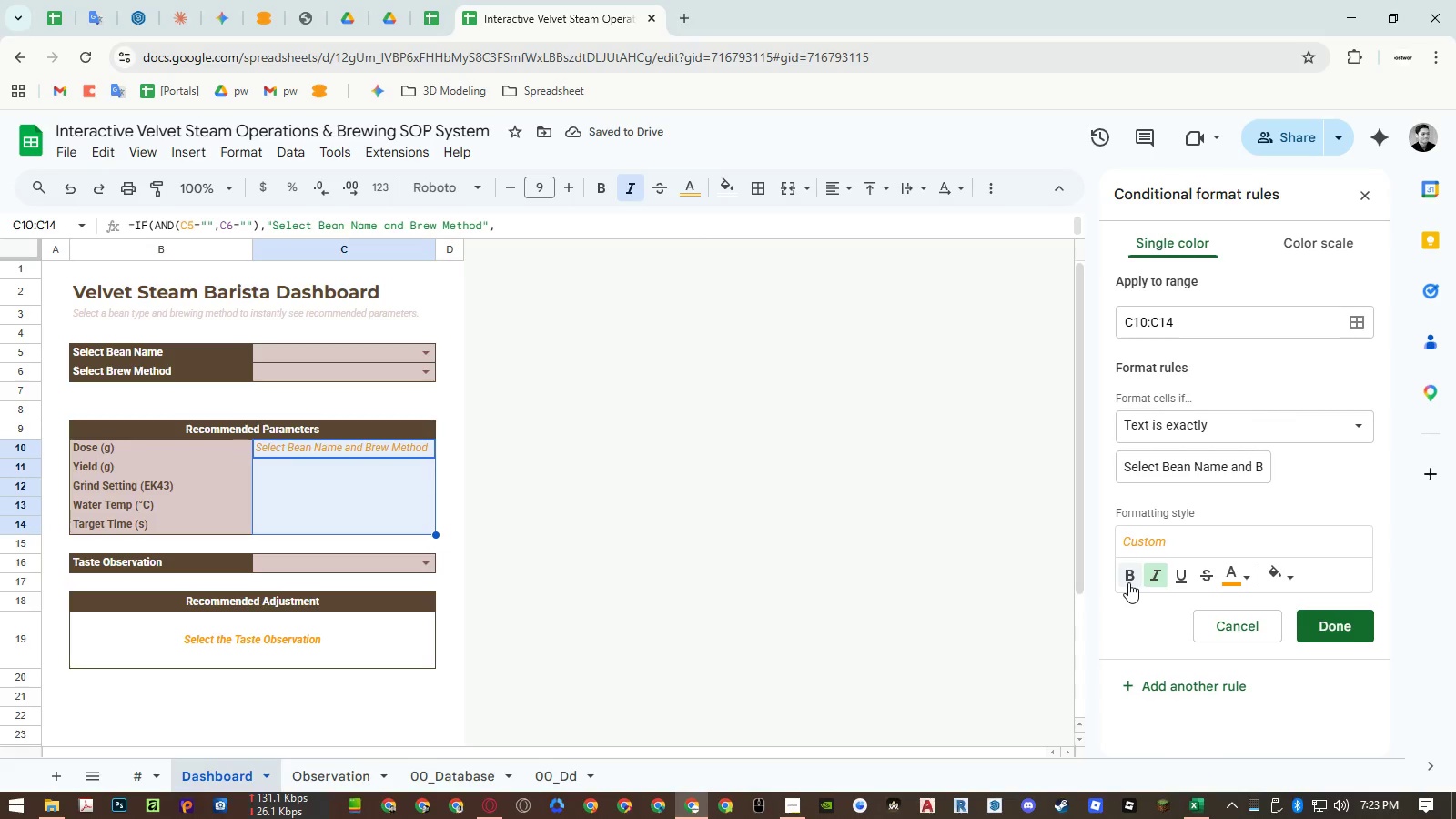 
wait(5.19)
 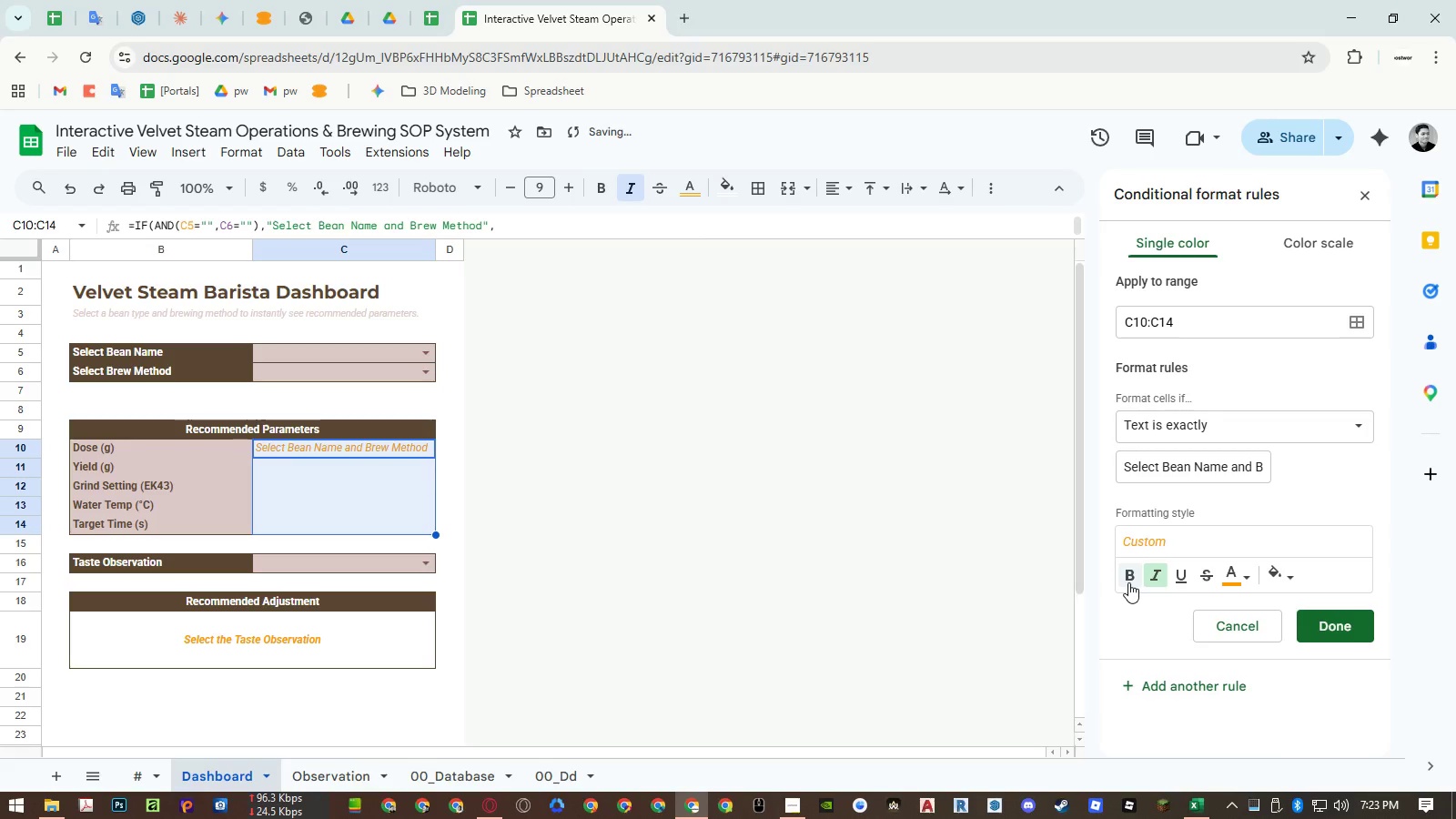 
left_click([1128, 582])
 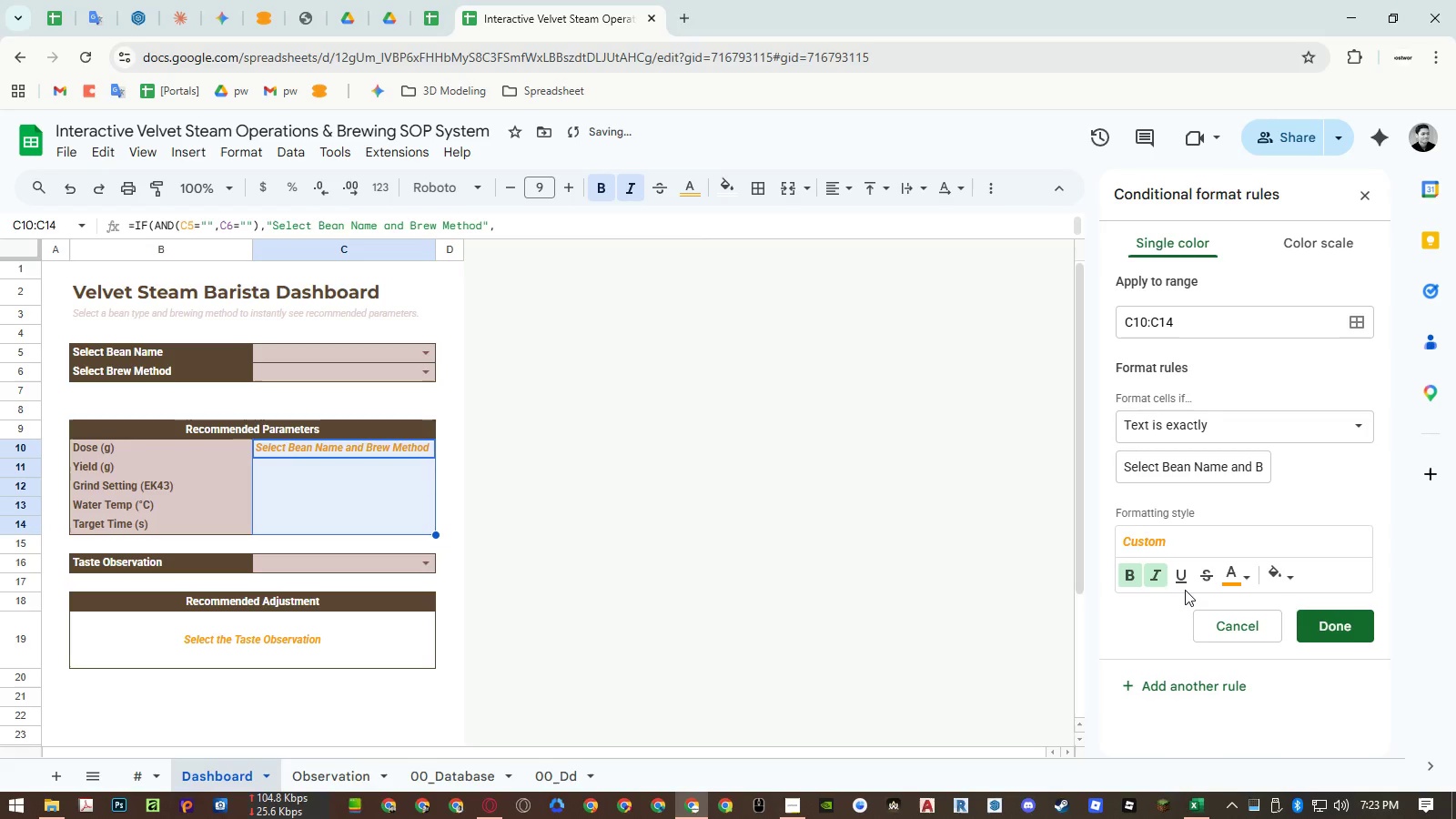 
left_click([1321, 629])
 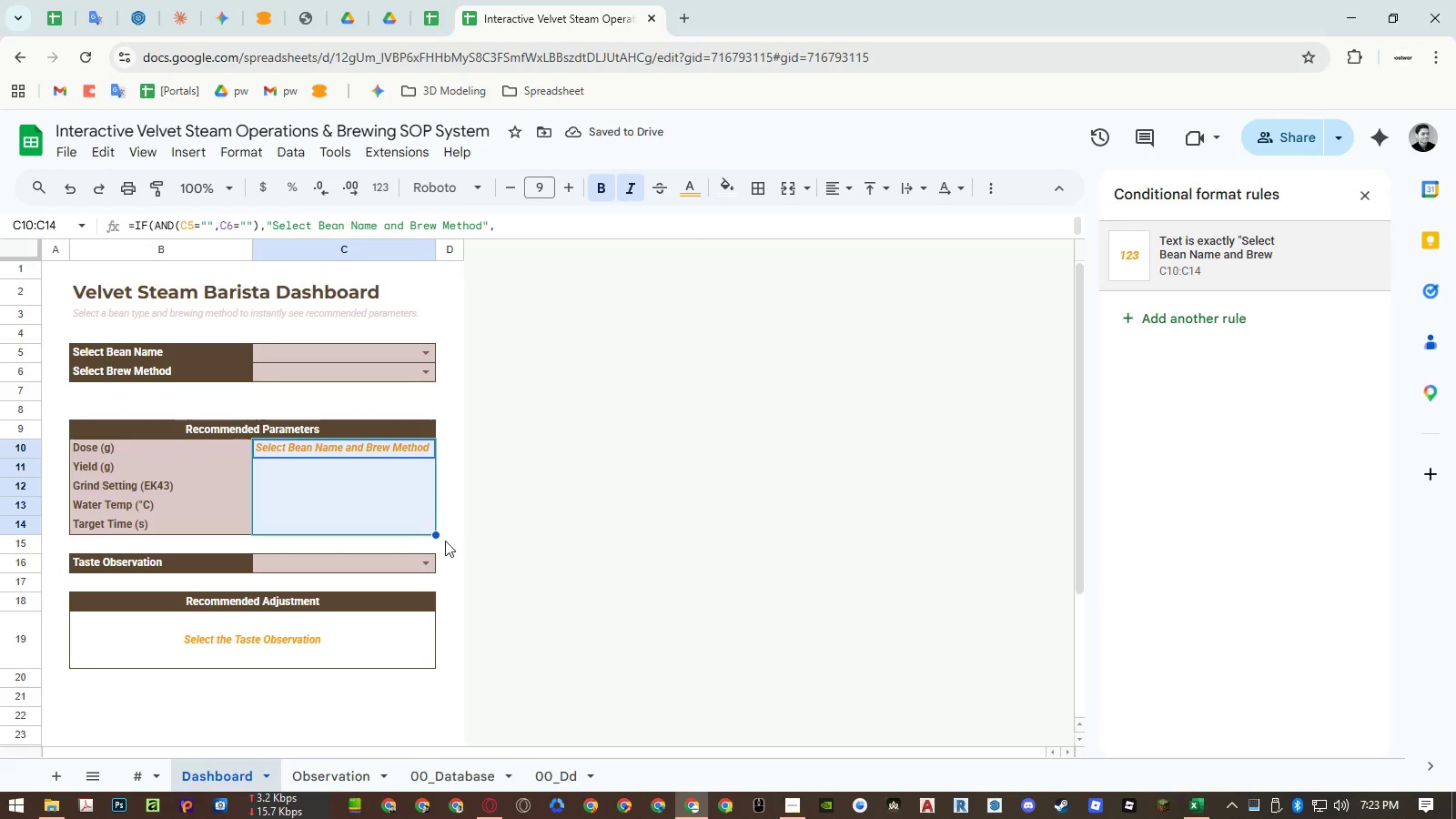 
left_click_drag(start_coordinate=[364, 468], to_coordinate=[371, 638])
 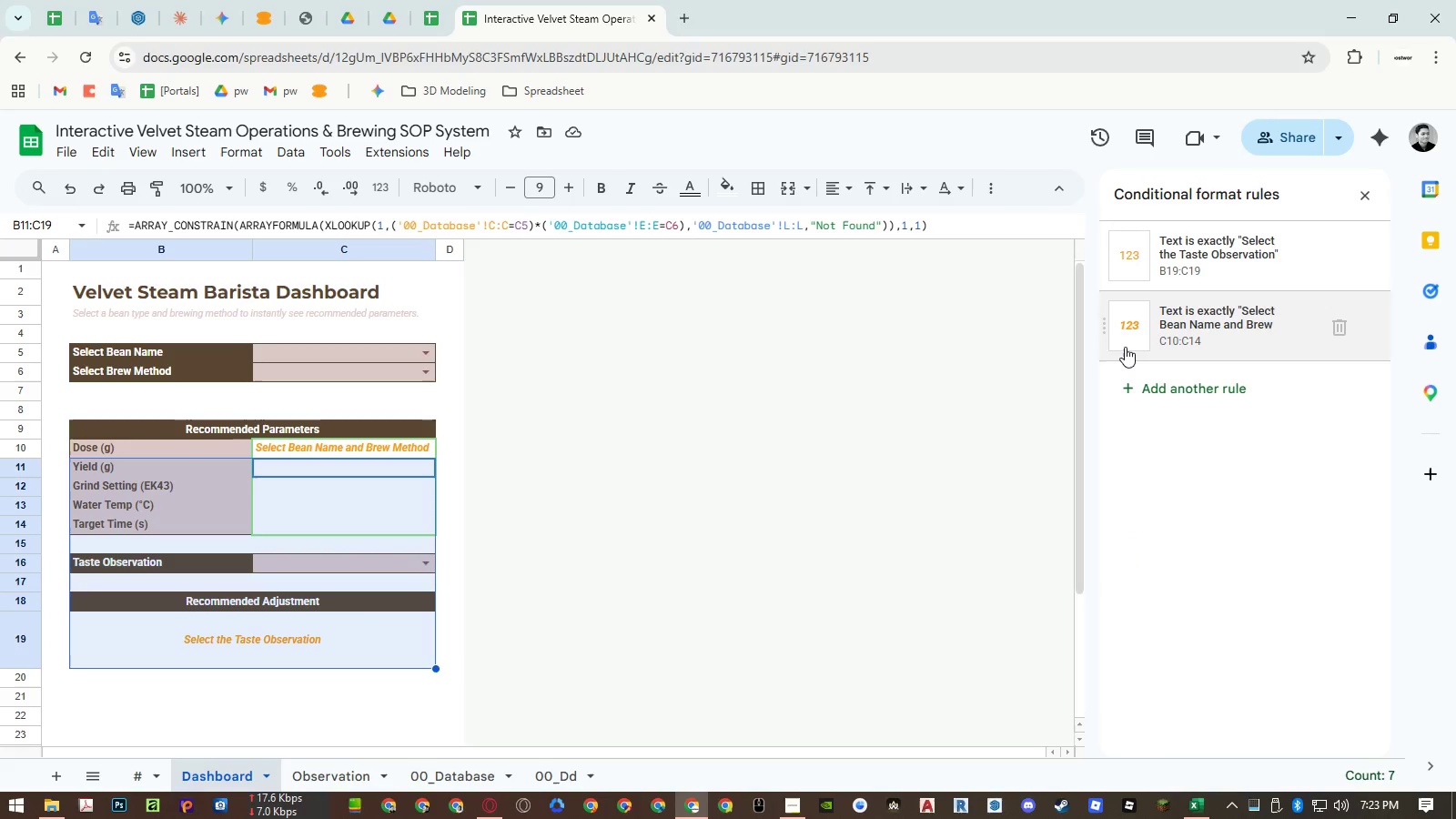 
left_click_drag(start_coordinate=[1107, 323], to_coordinate=[1109, 276])
 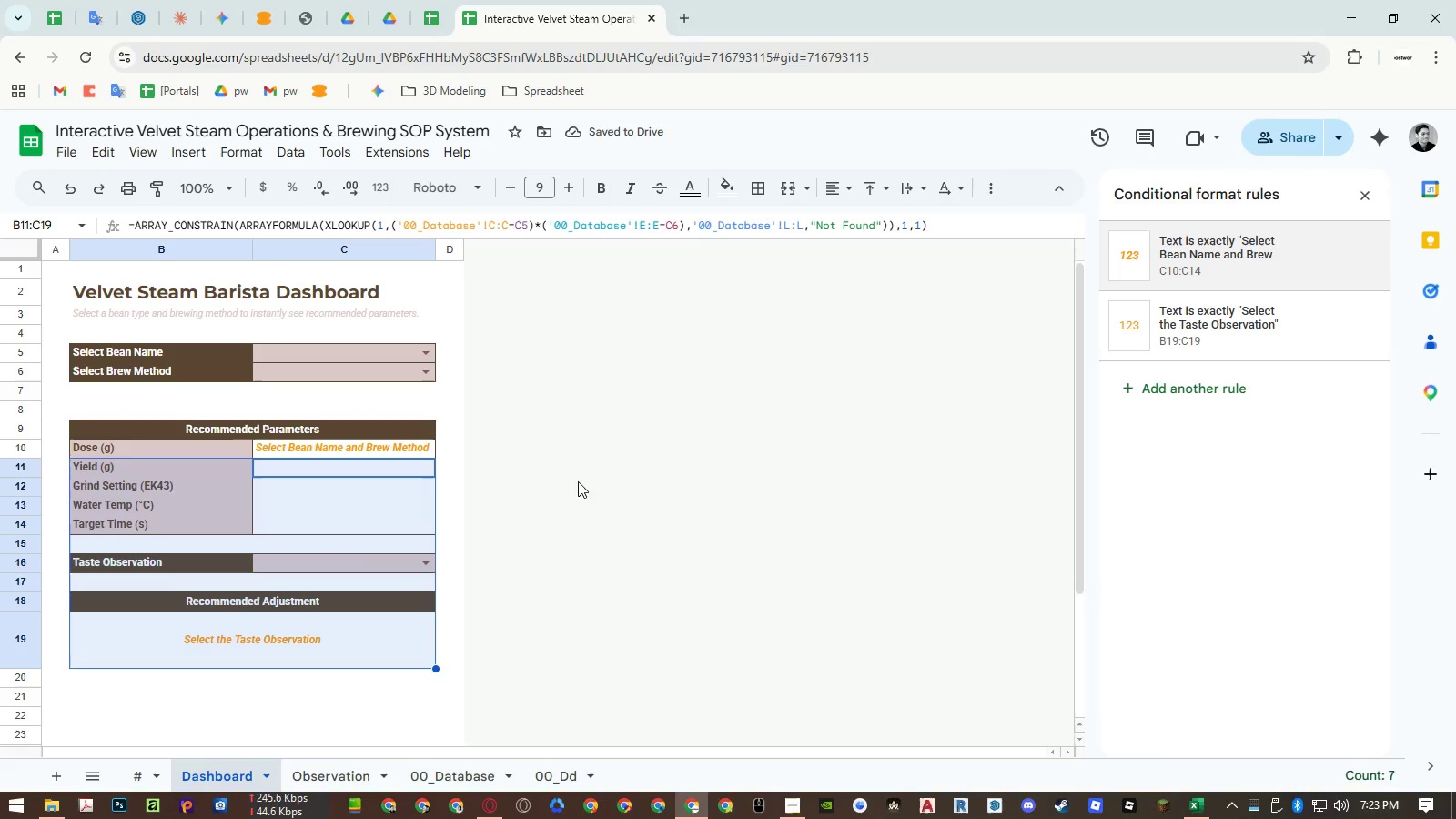 
wait(5.77)
 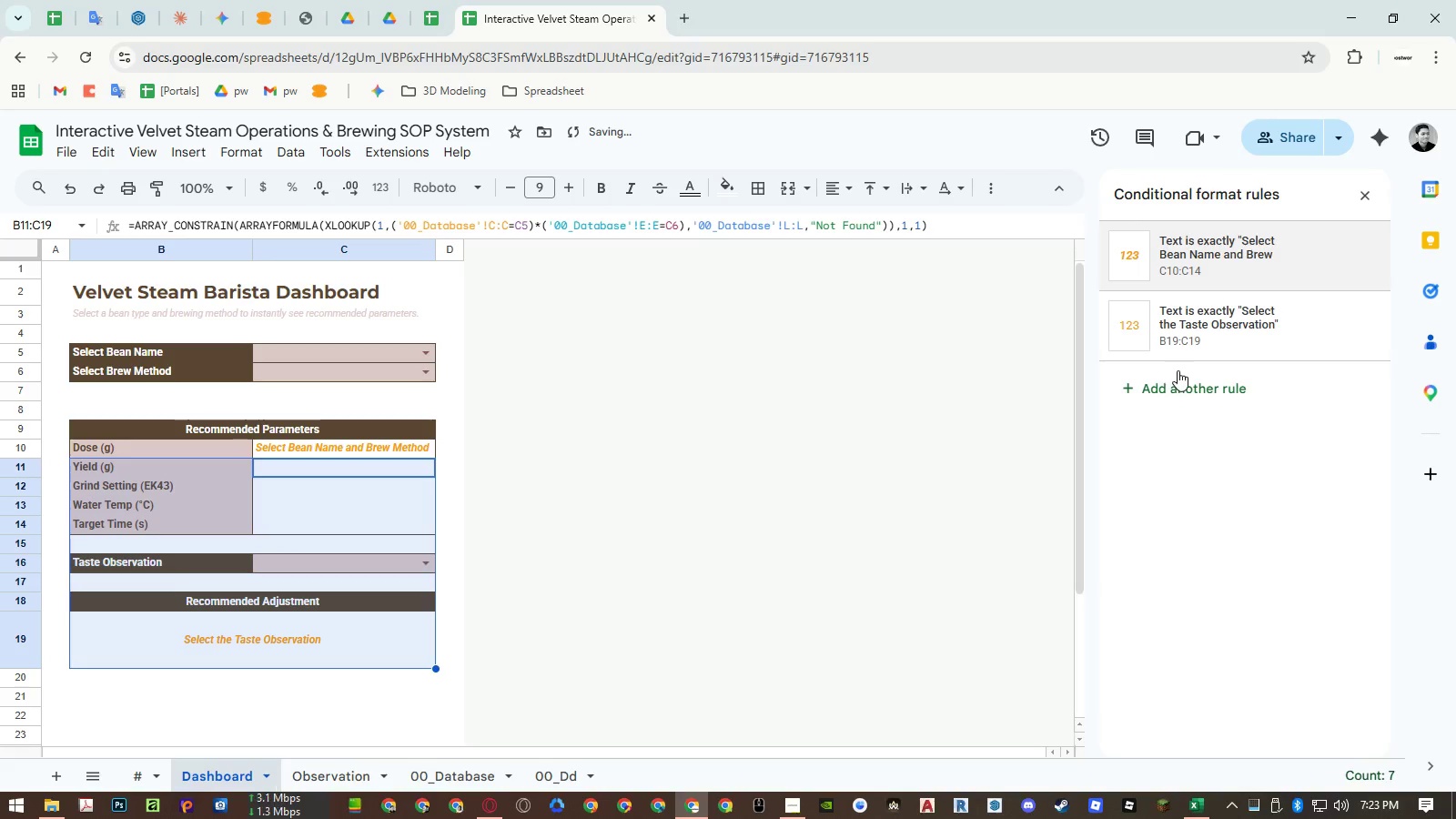 
left_click([393, 450])
 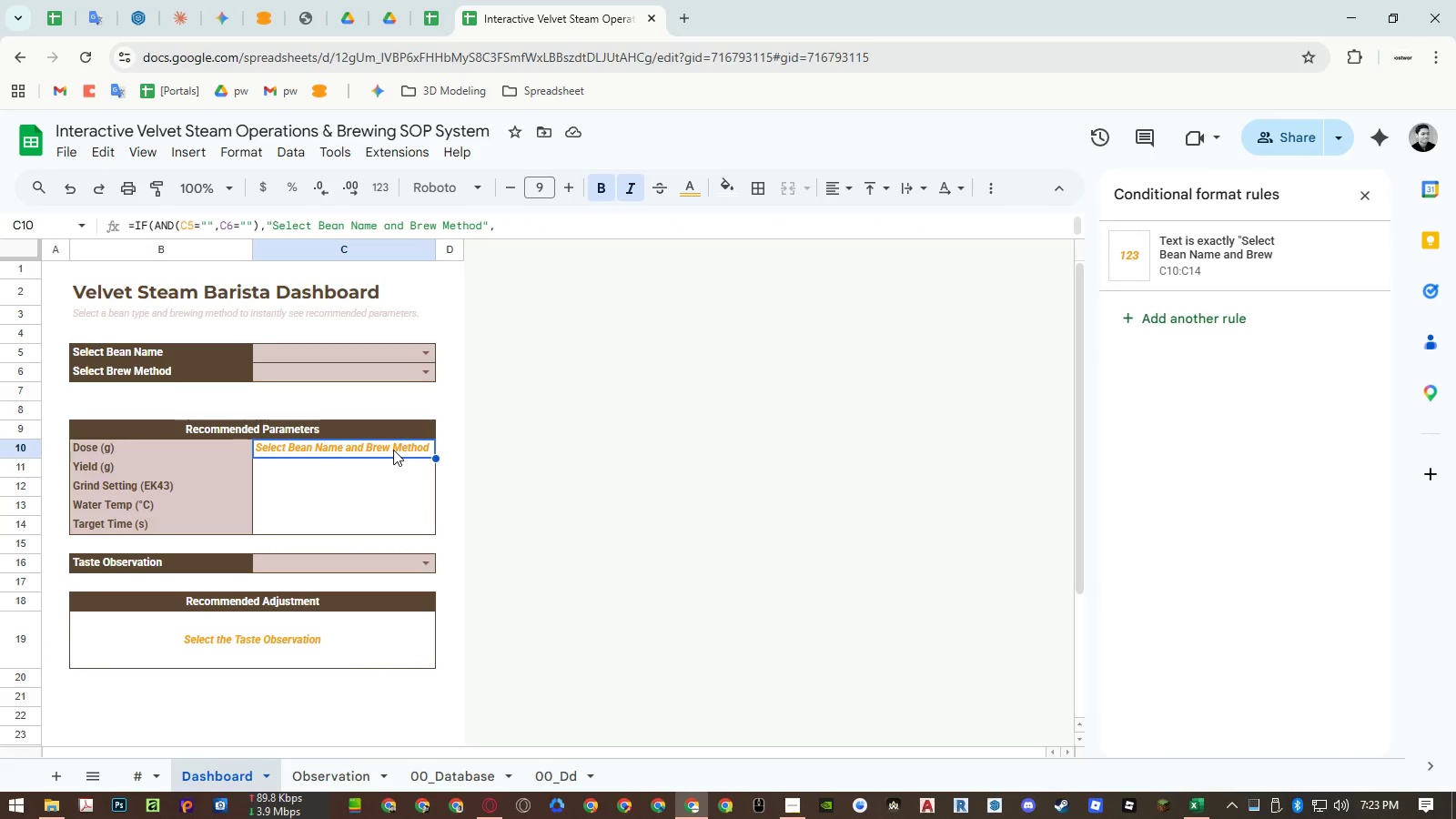 
left_click_drag(start_coordinate=[393, 450], to_coordinate=[390, 520])
 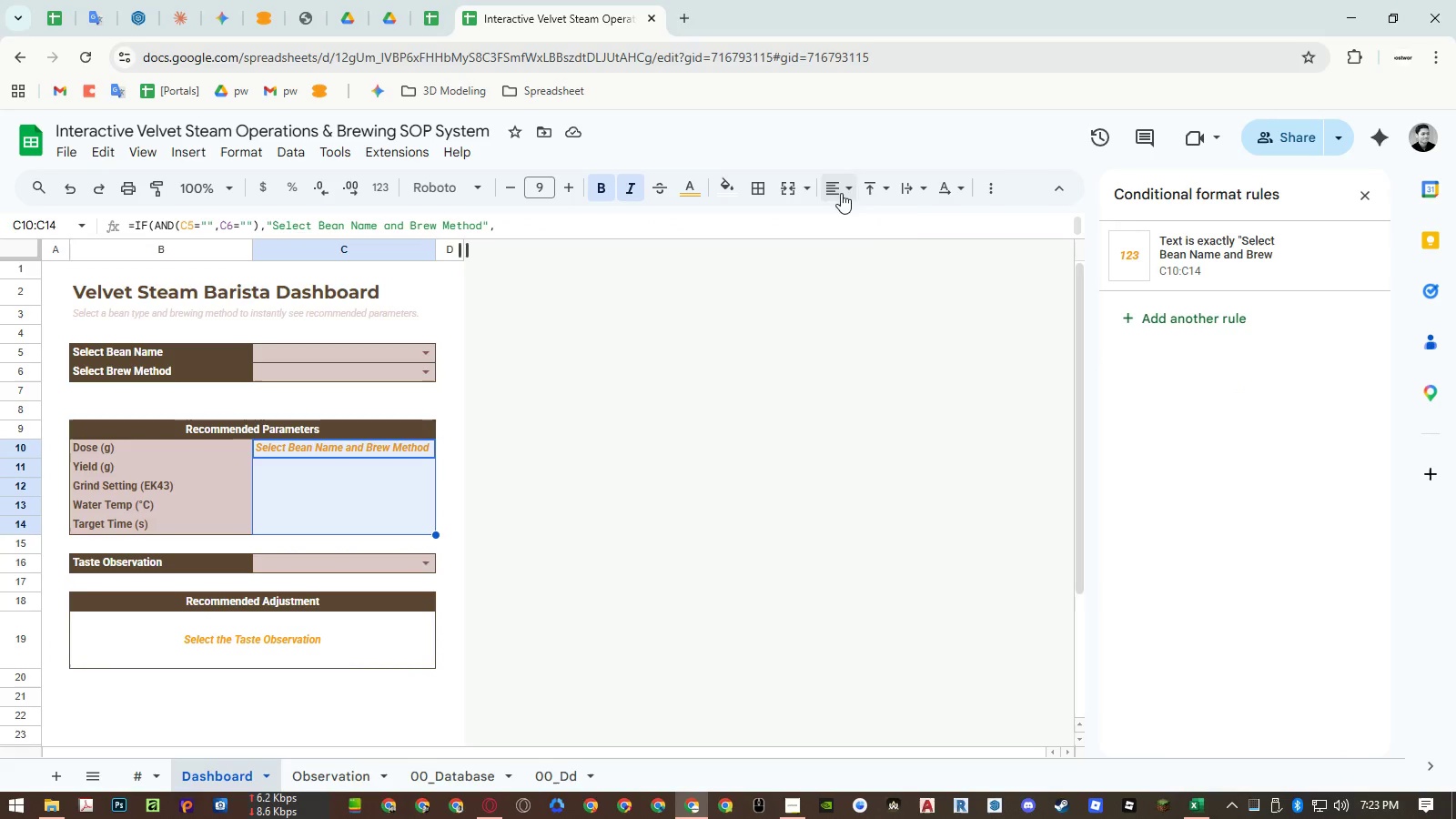 
left_click([848, 183])
 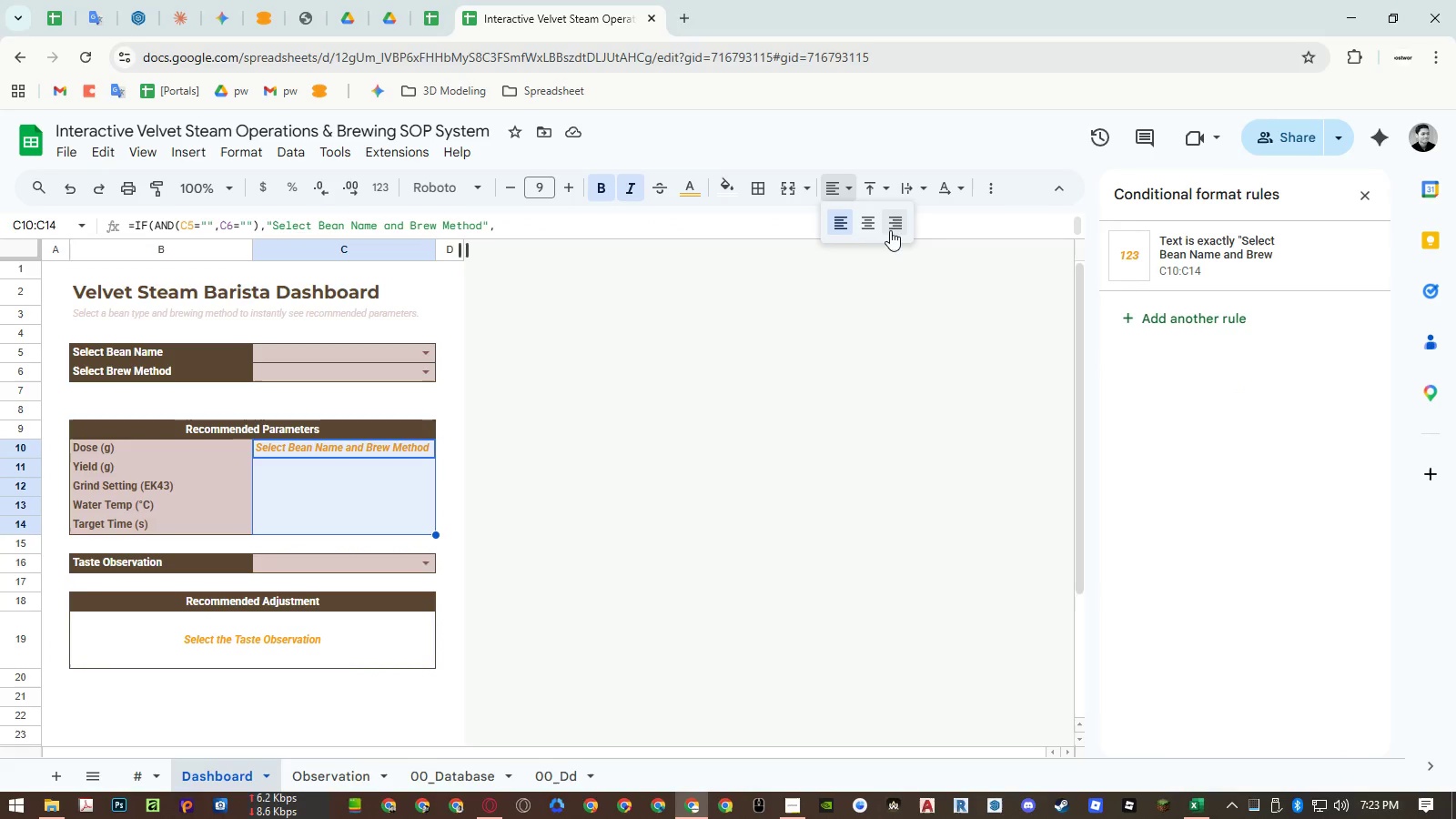 
left_click([892, 228])
 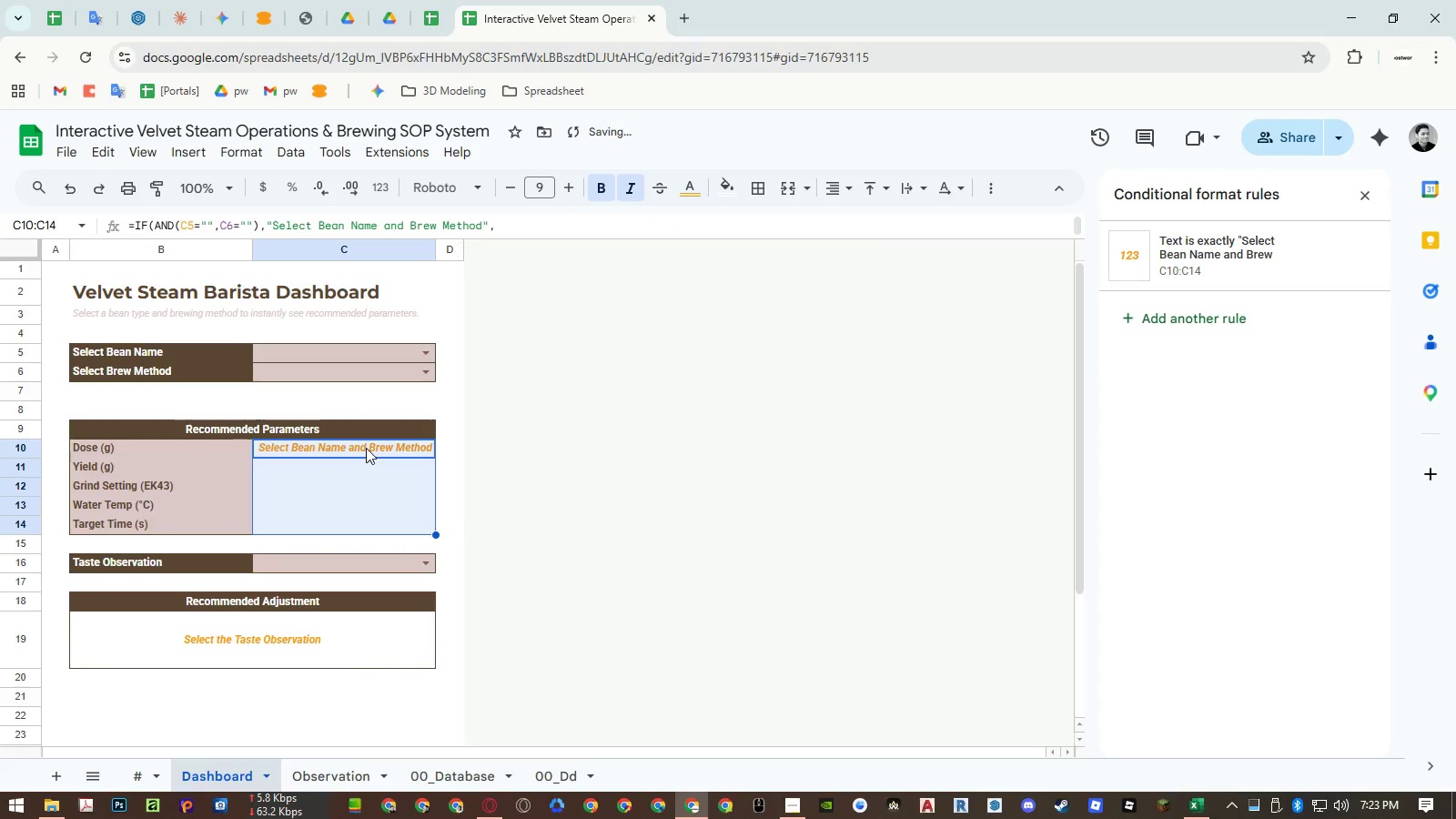 
double_click([366, 447])
 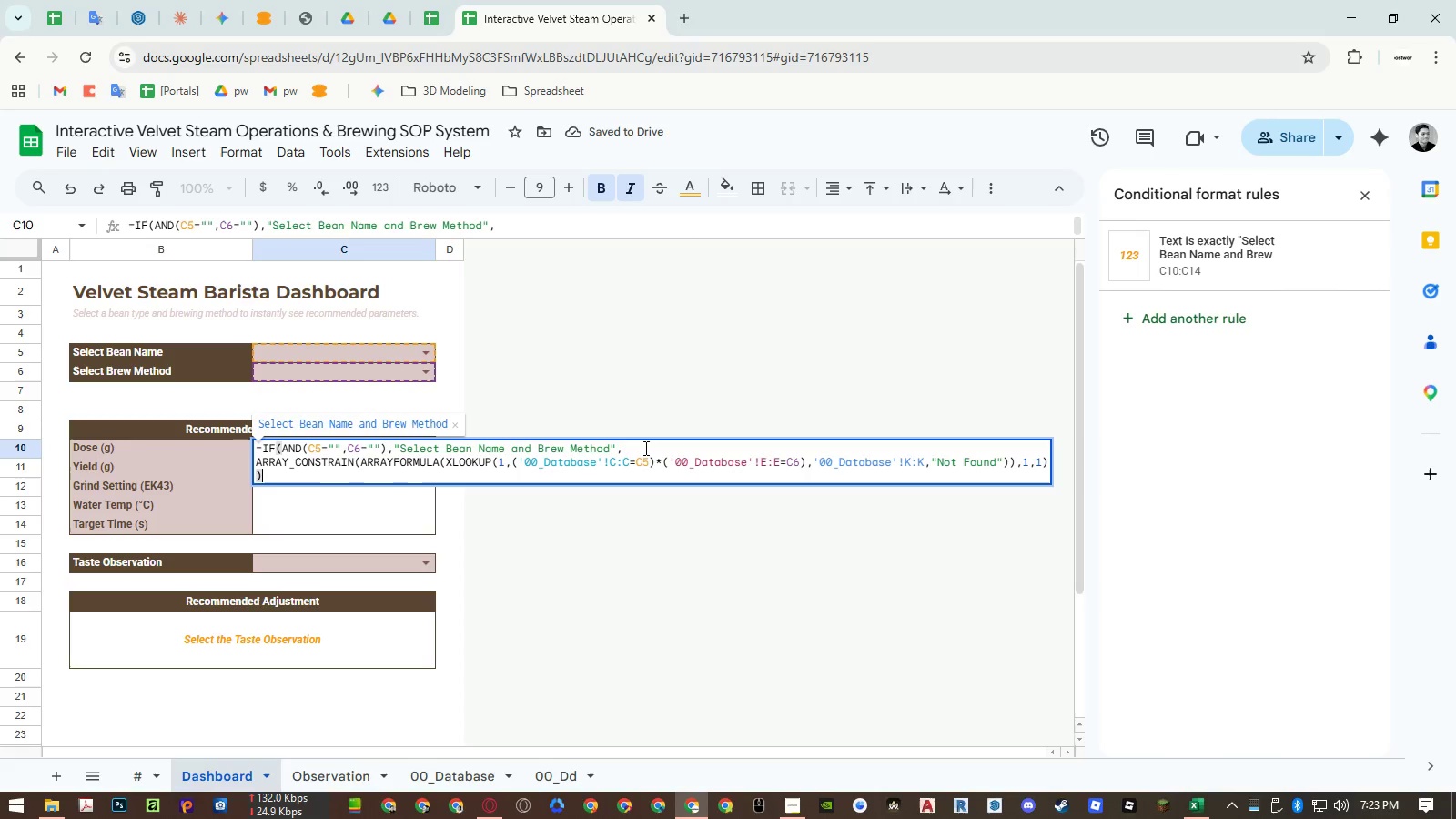 
left_click_drag(start_coordinate=[645, 443], to_coordinate=[122, 444])
 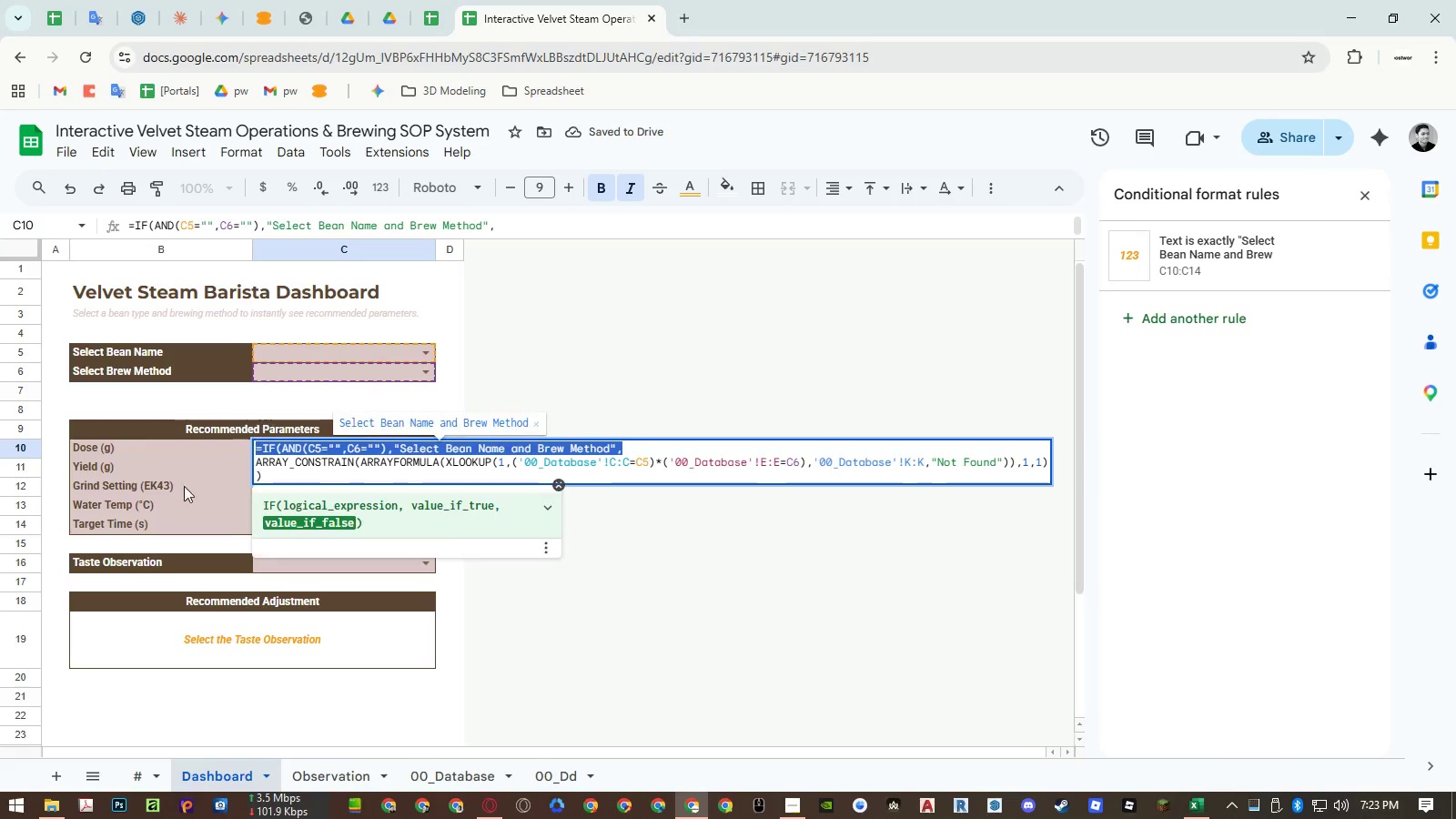 
key(Control+ControlLeft)
 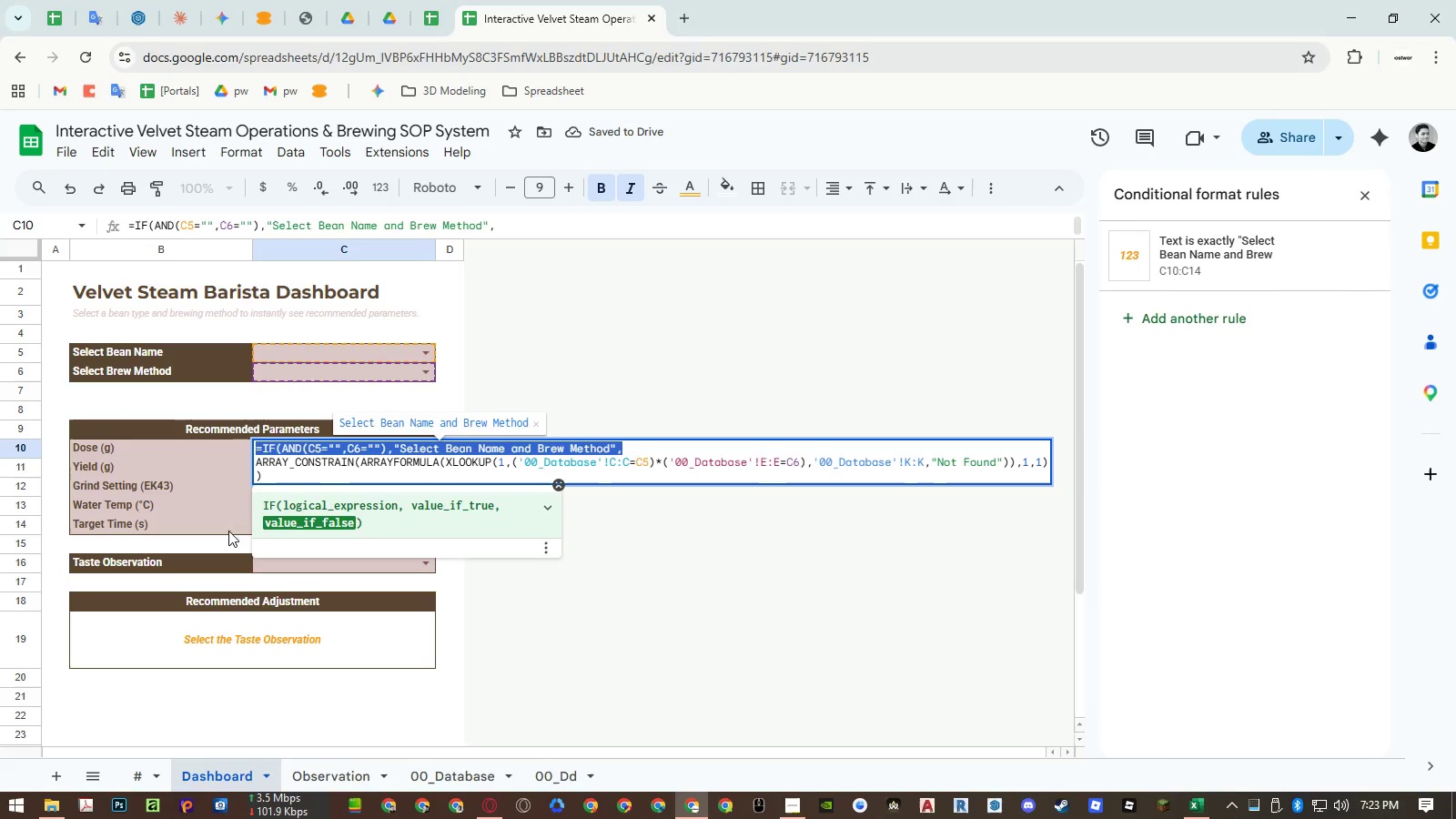 
key(Control+C)
 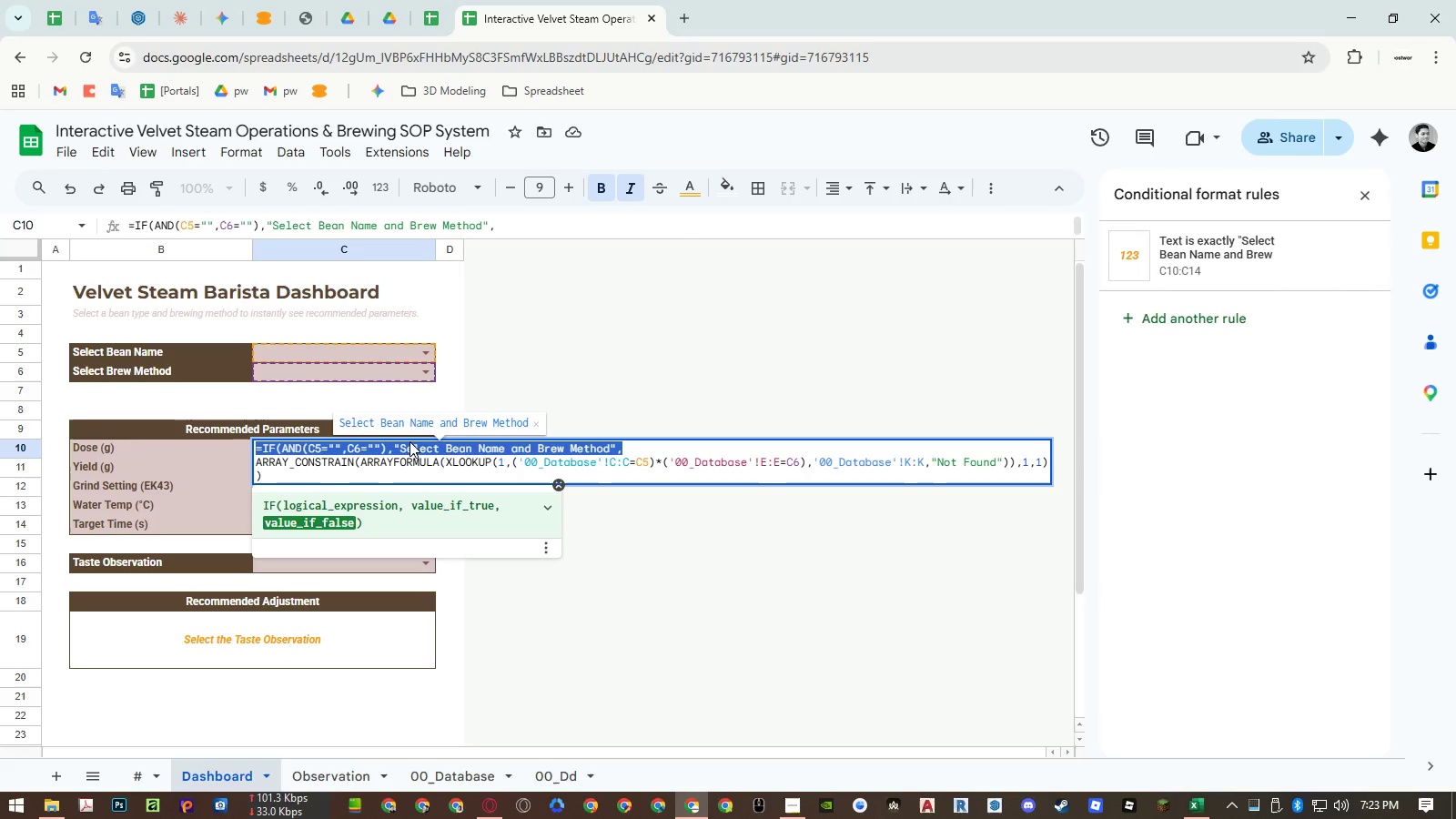 
key(Escape)
 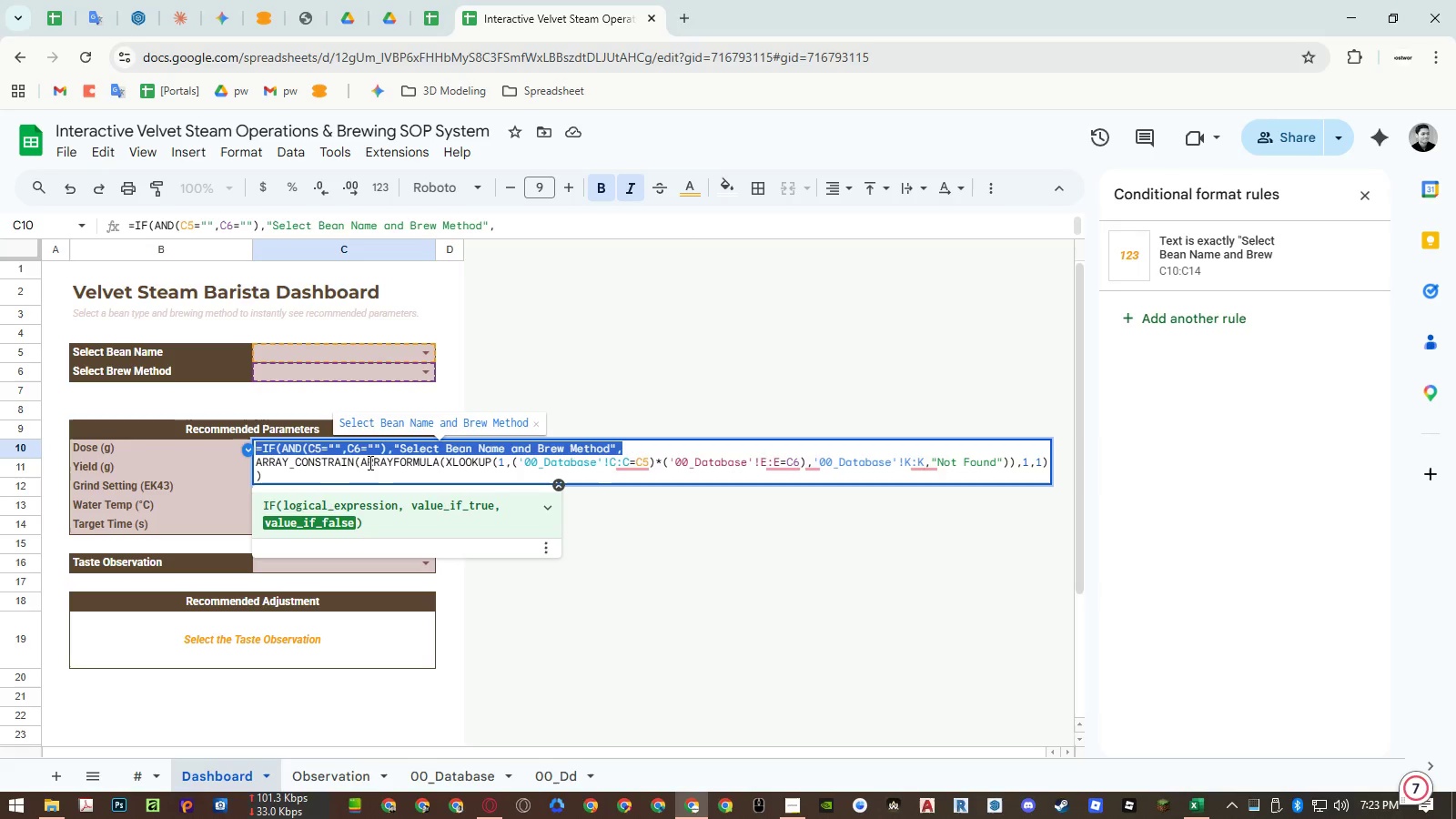 
left_click([369, 462])
 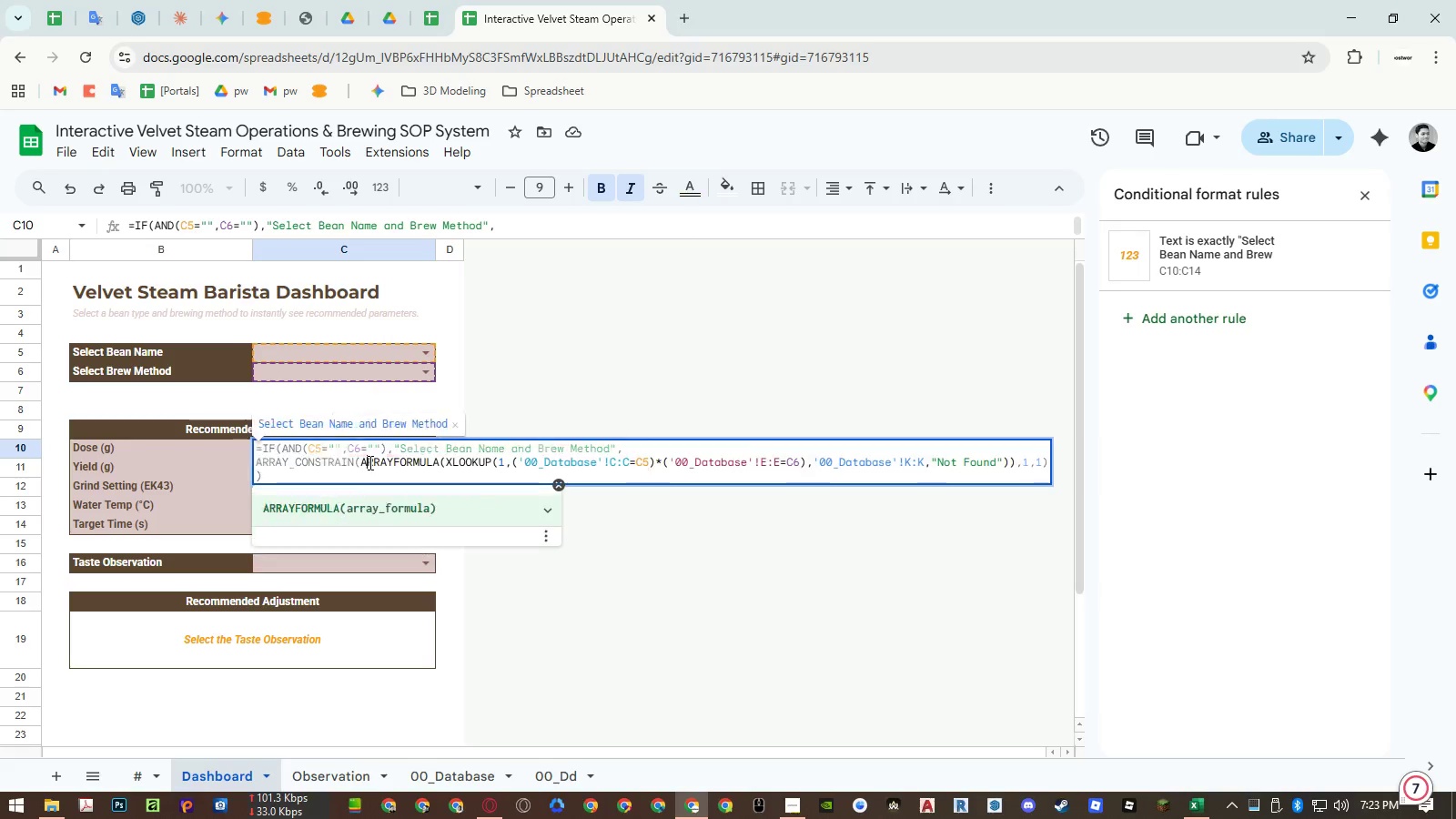 
key(Escape)
 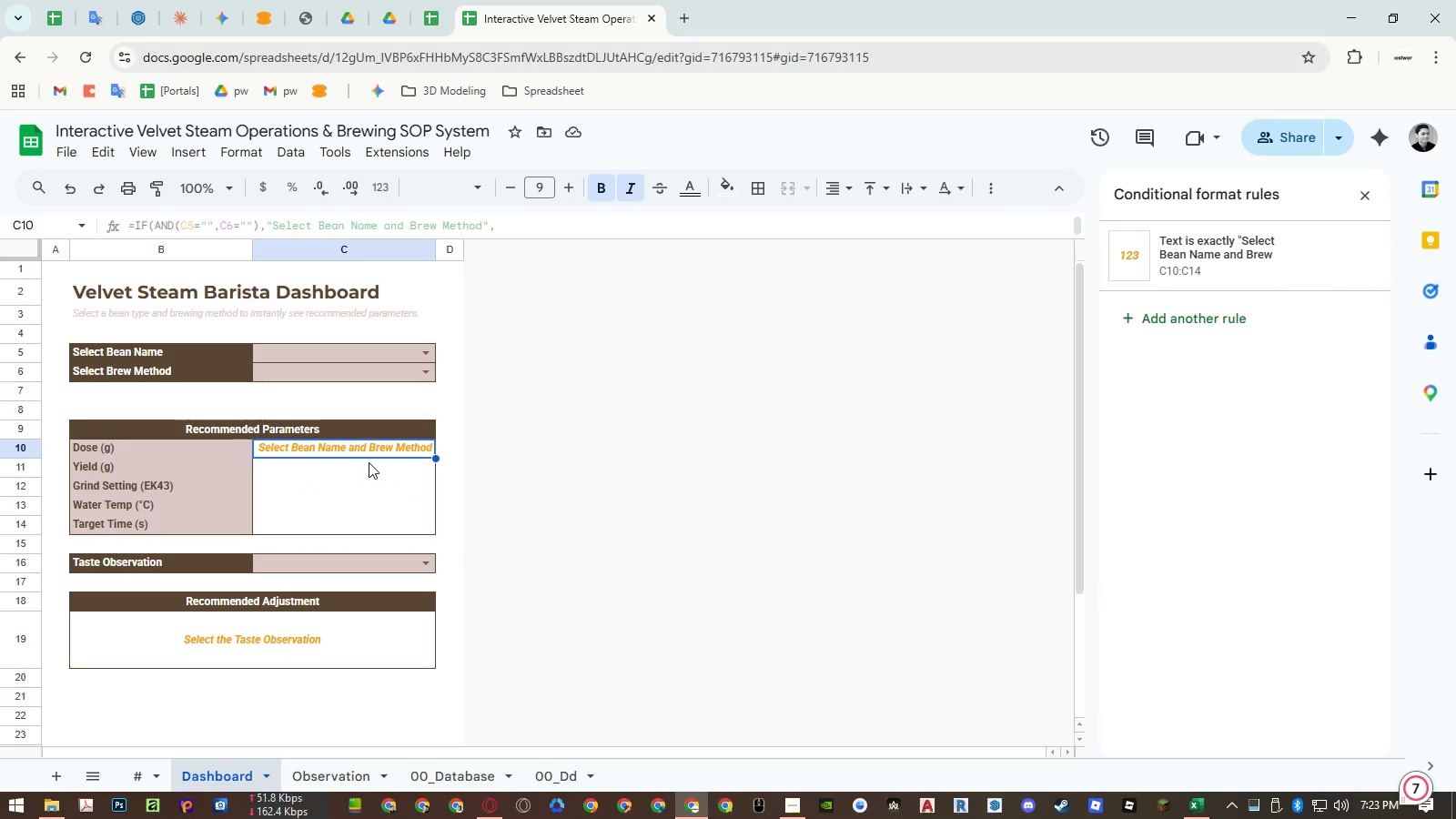 
key(Escape)
 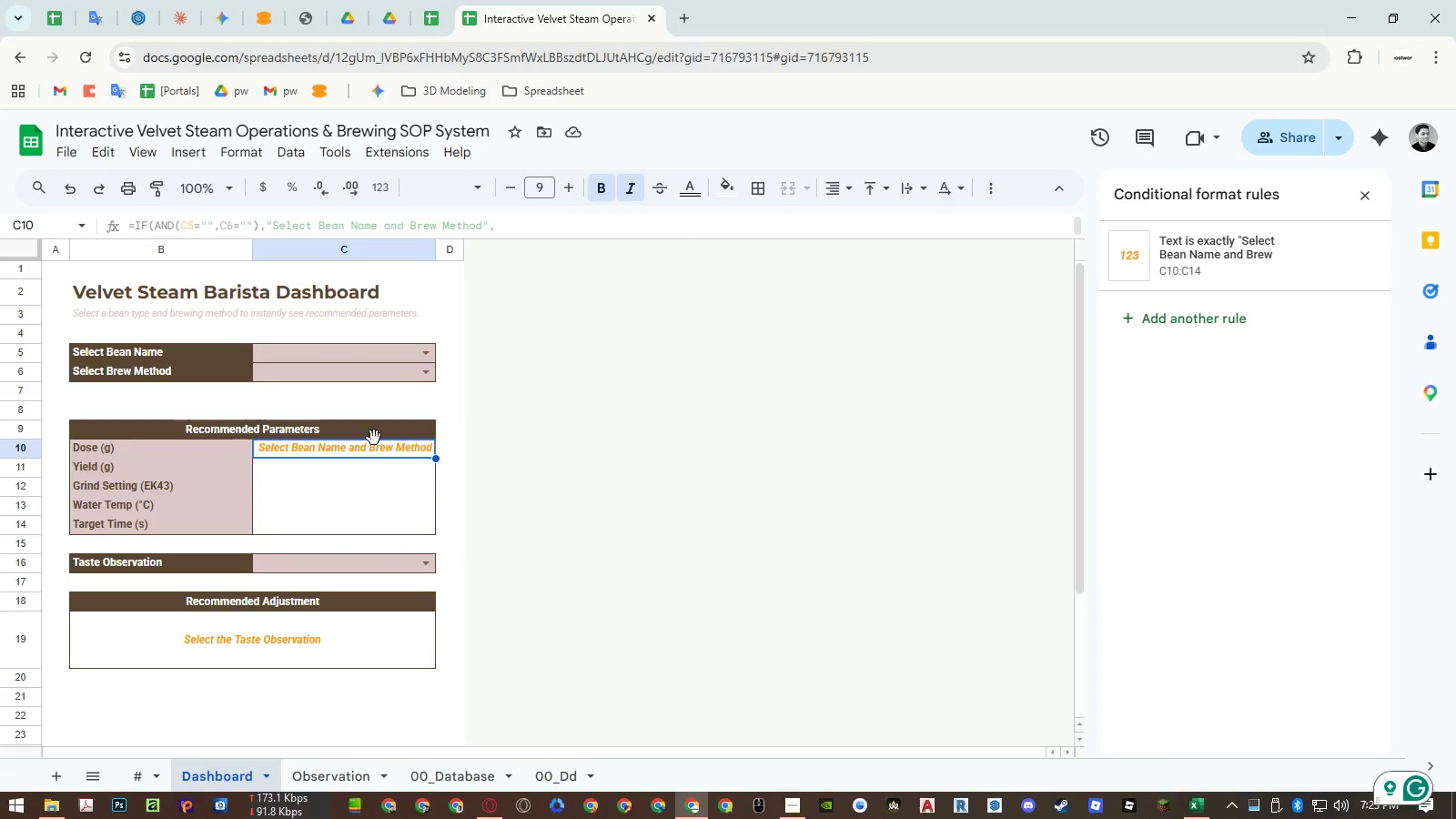 
left_click([376, 465])
 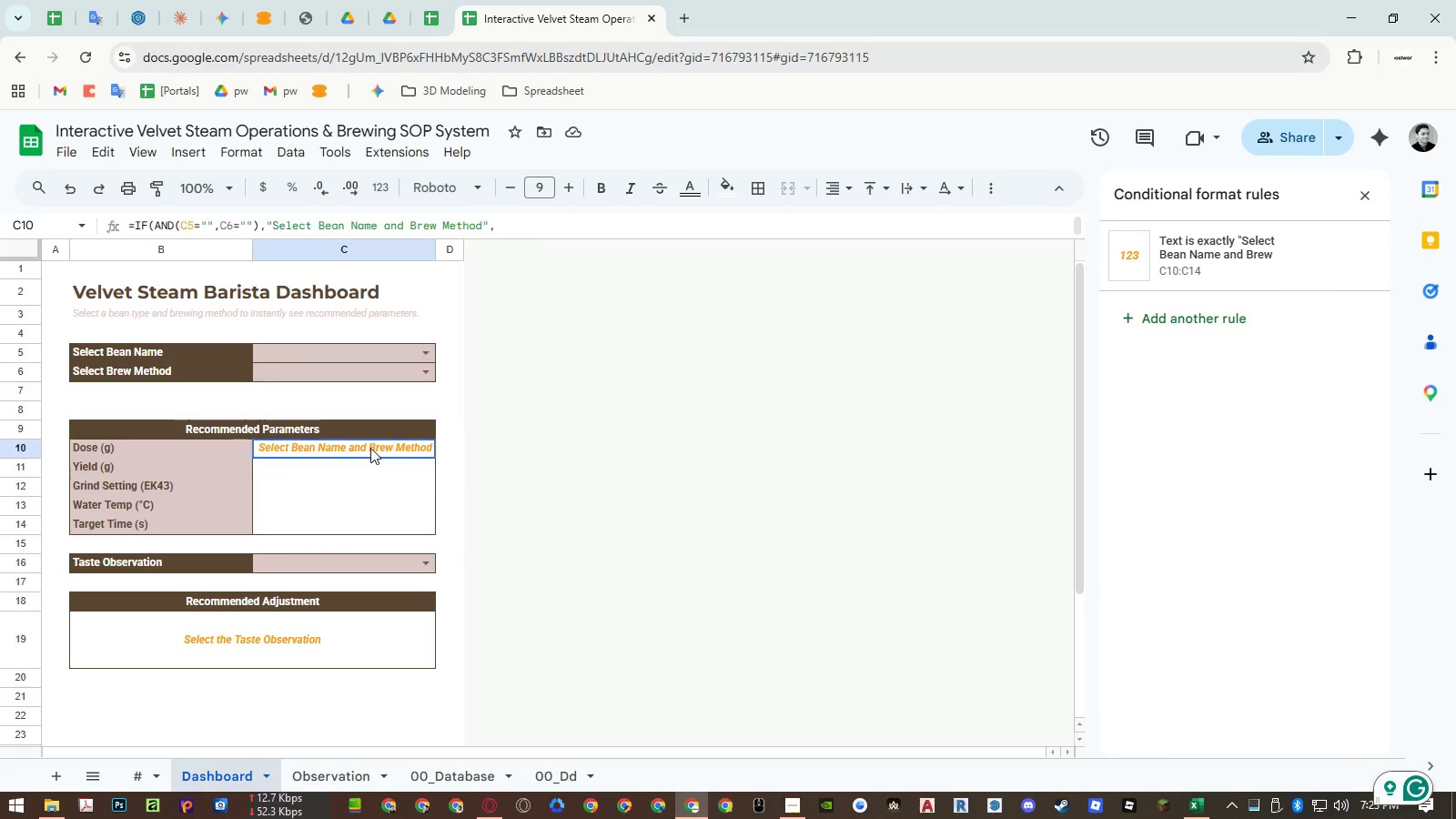 
double_click([370, 448])
 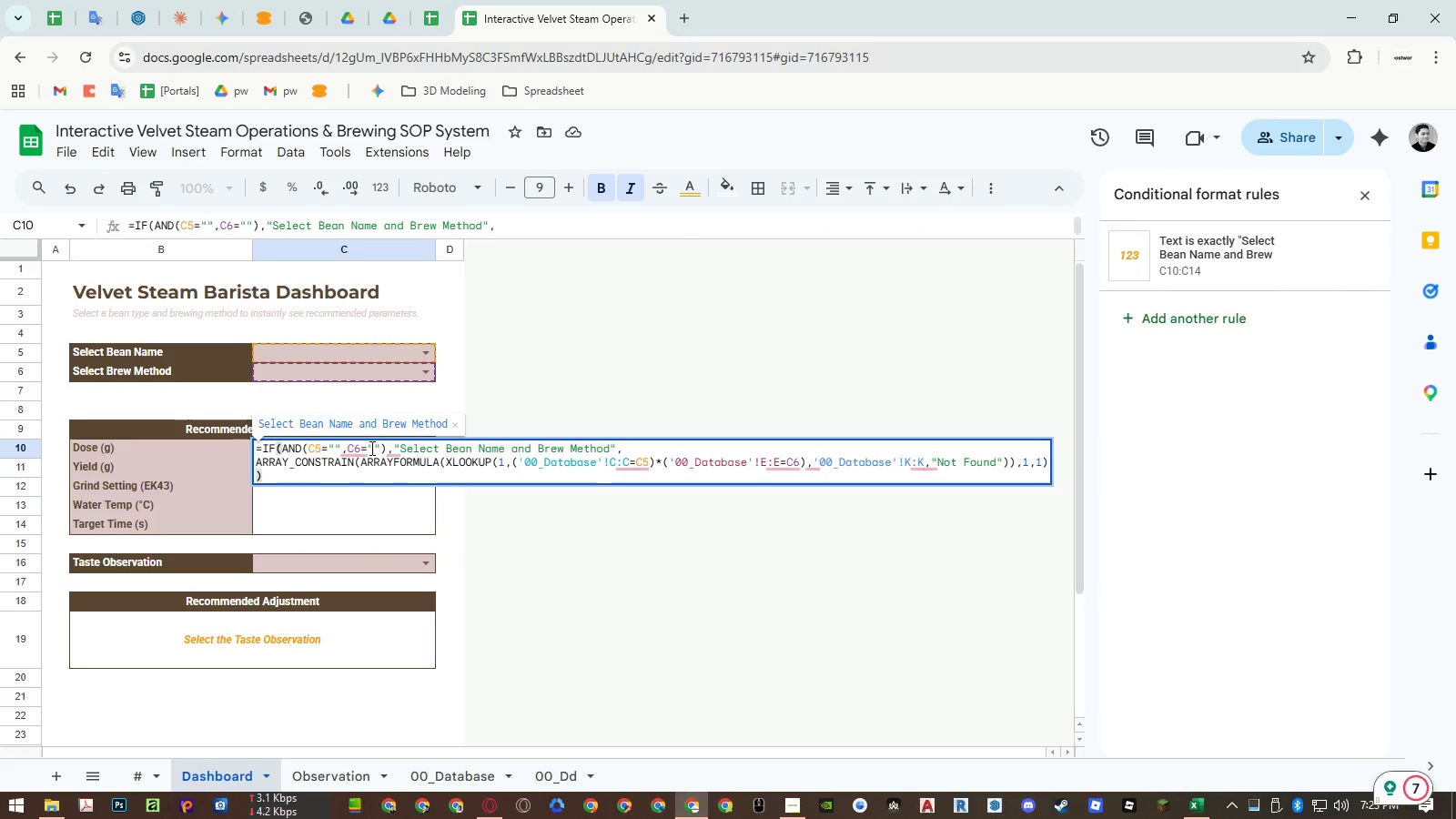 
key(Escape)
 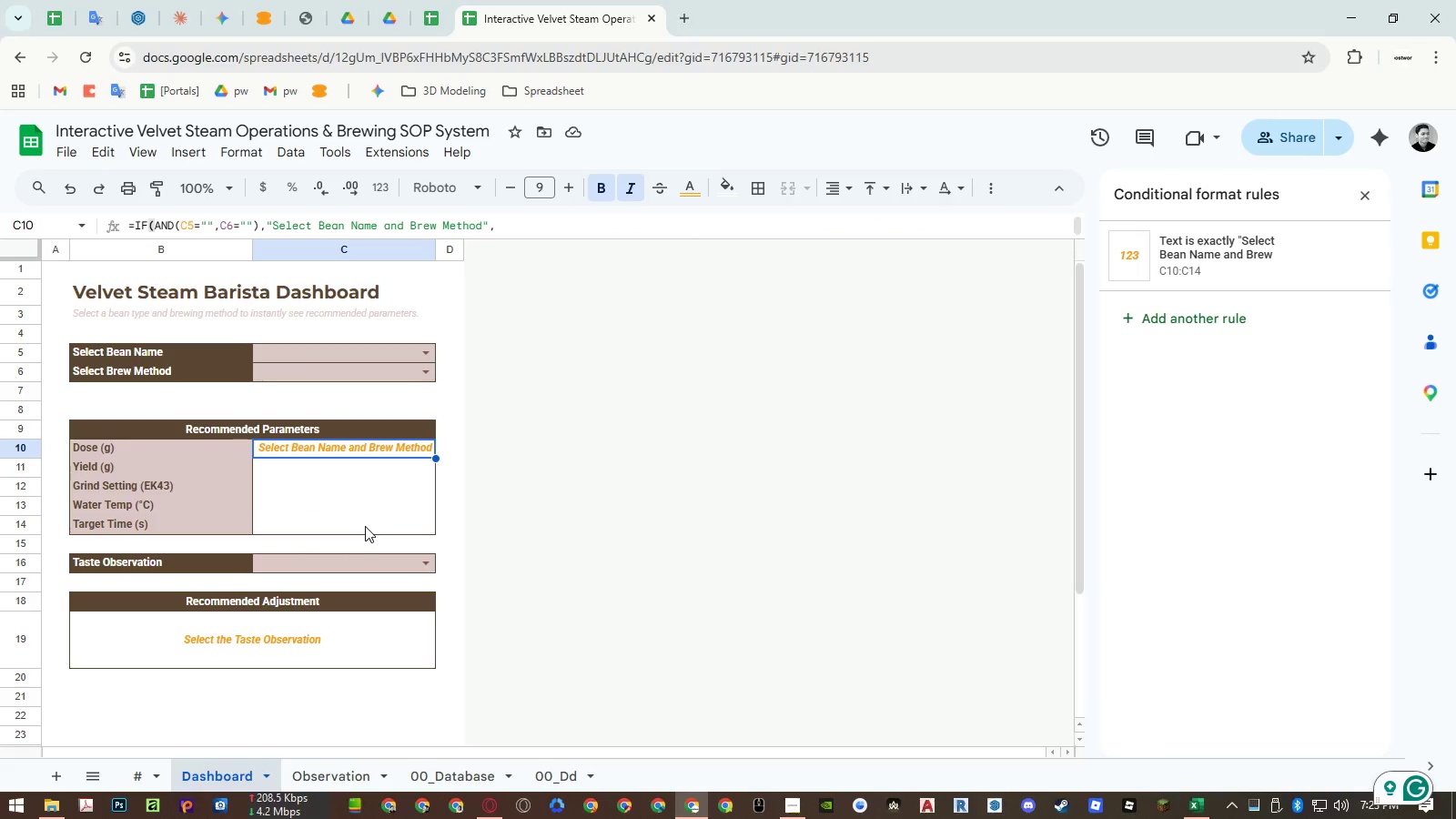 
double_click([365, 526])
 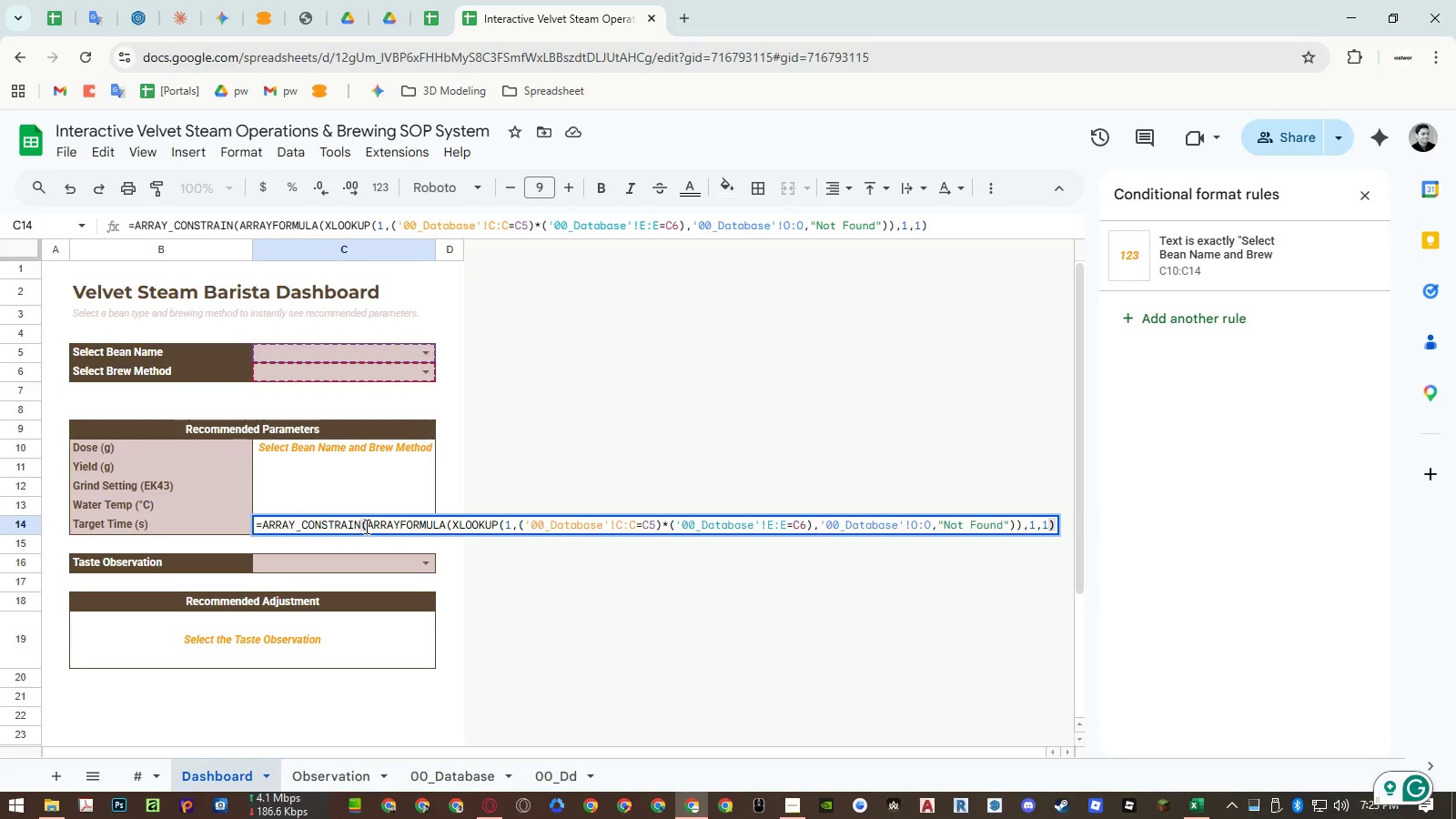 
key(Escape)
 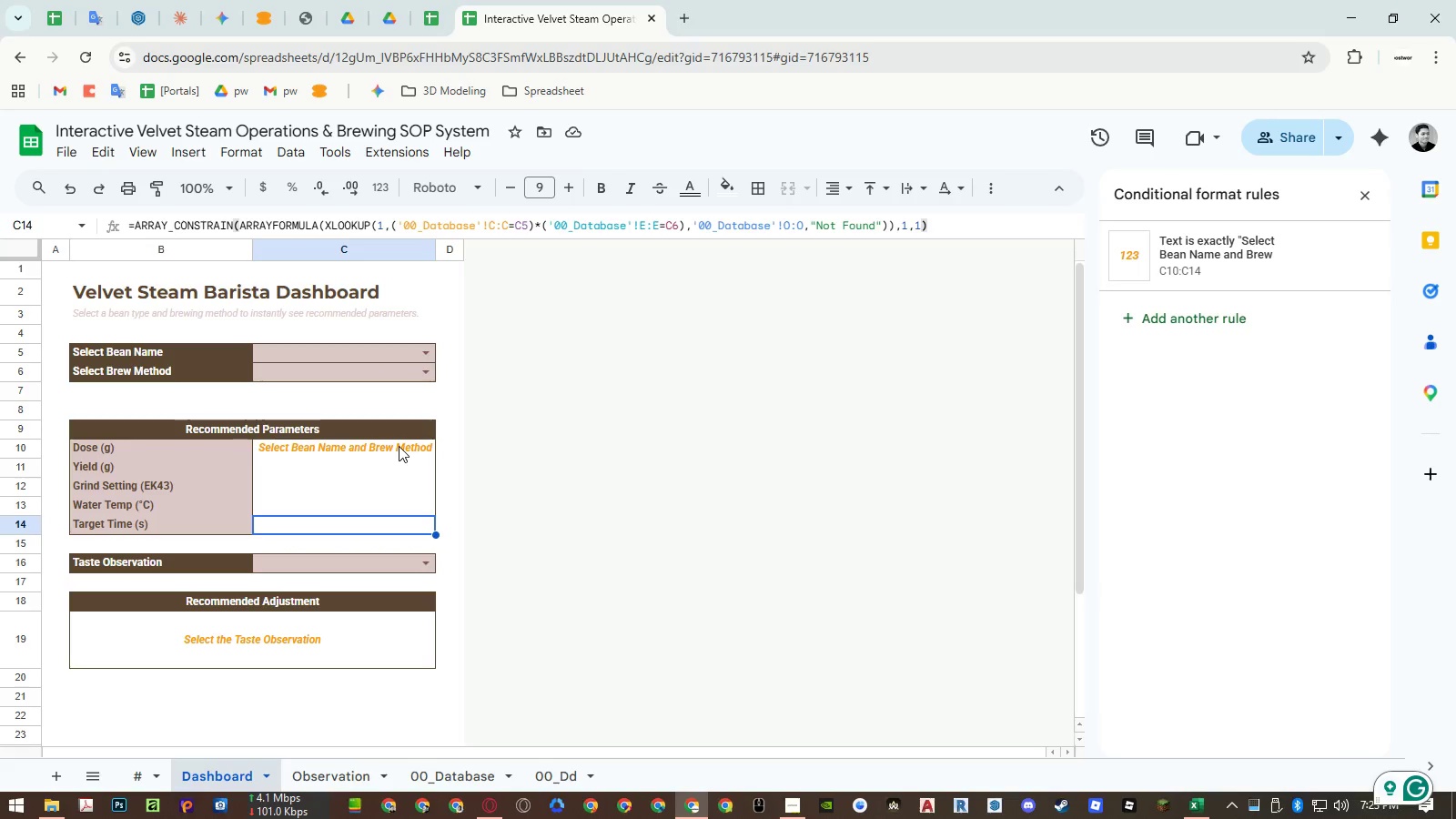 
double_click([399, 446])
 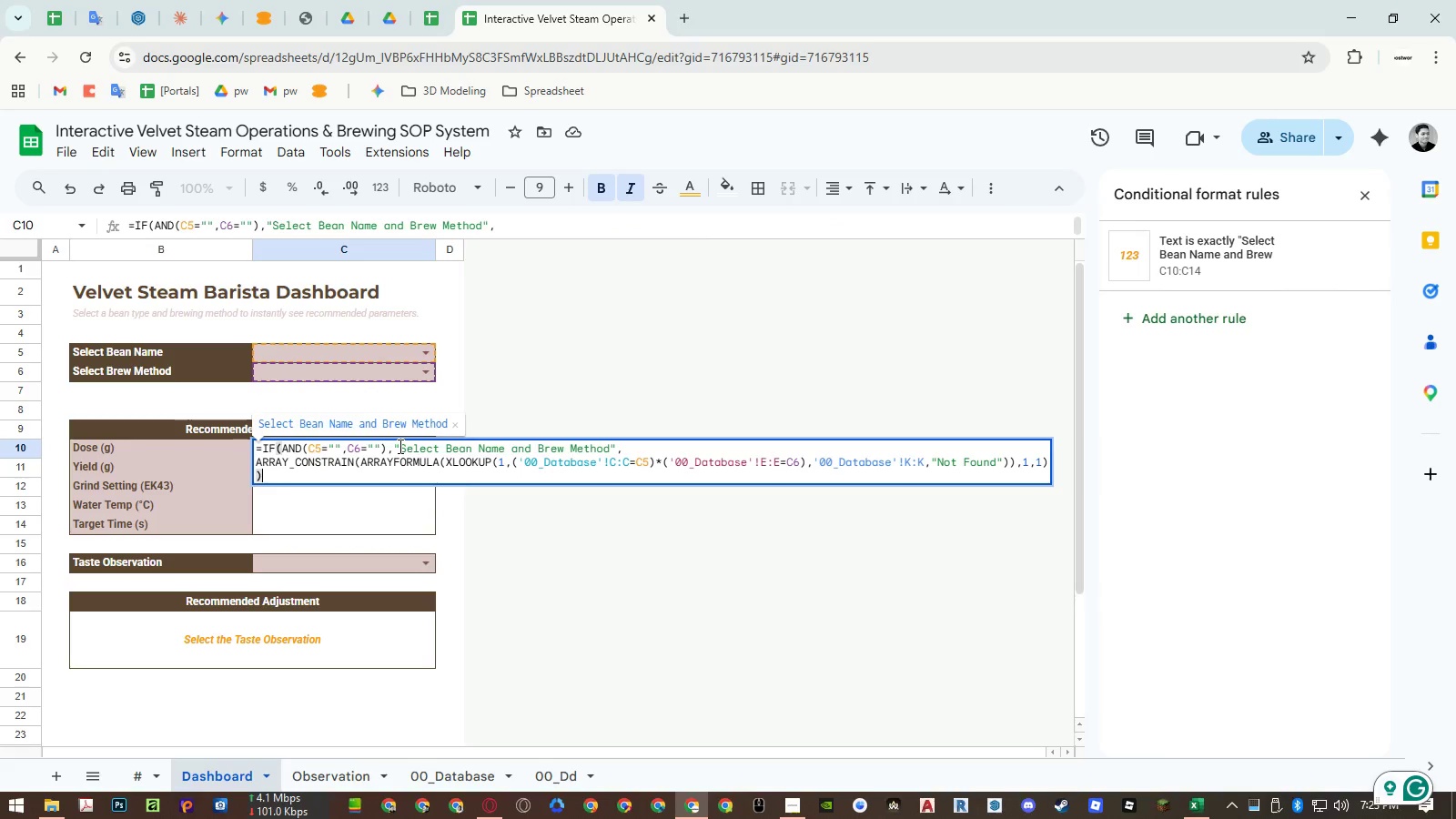 
key(Control+ControlLeft)
 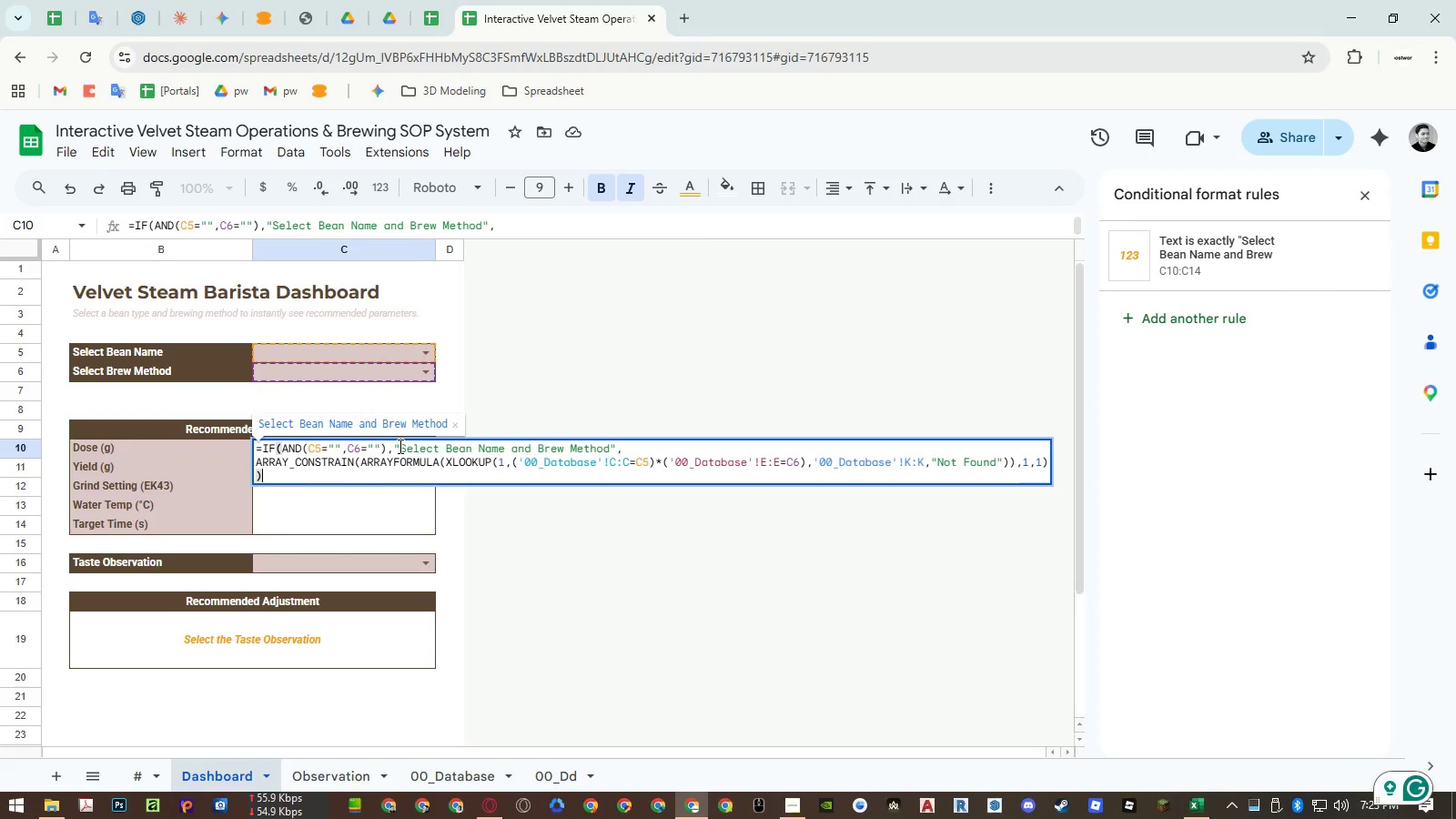 
key(Control+A)
 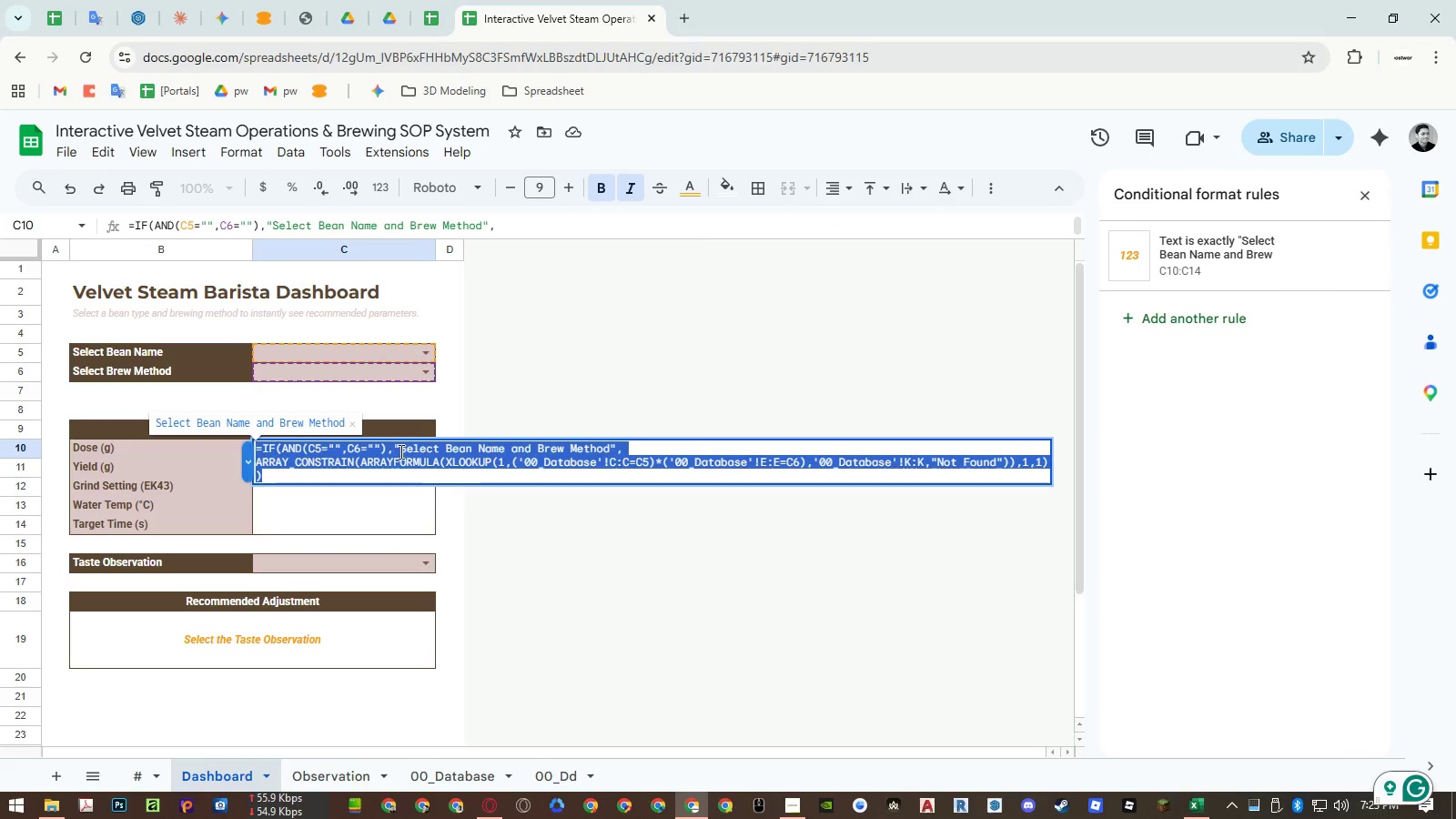 
key(Control+ControlLeft)
 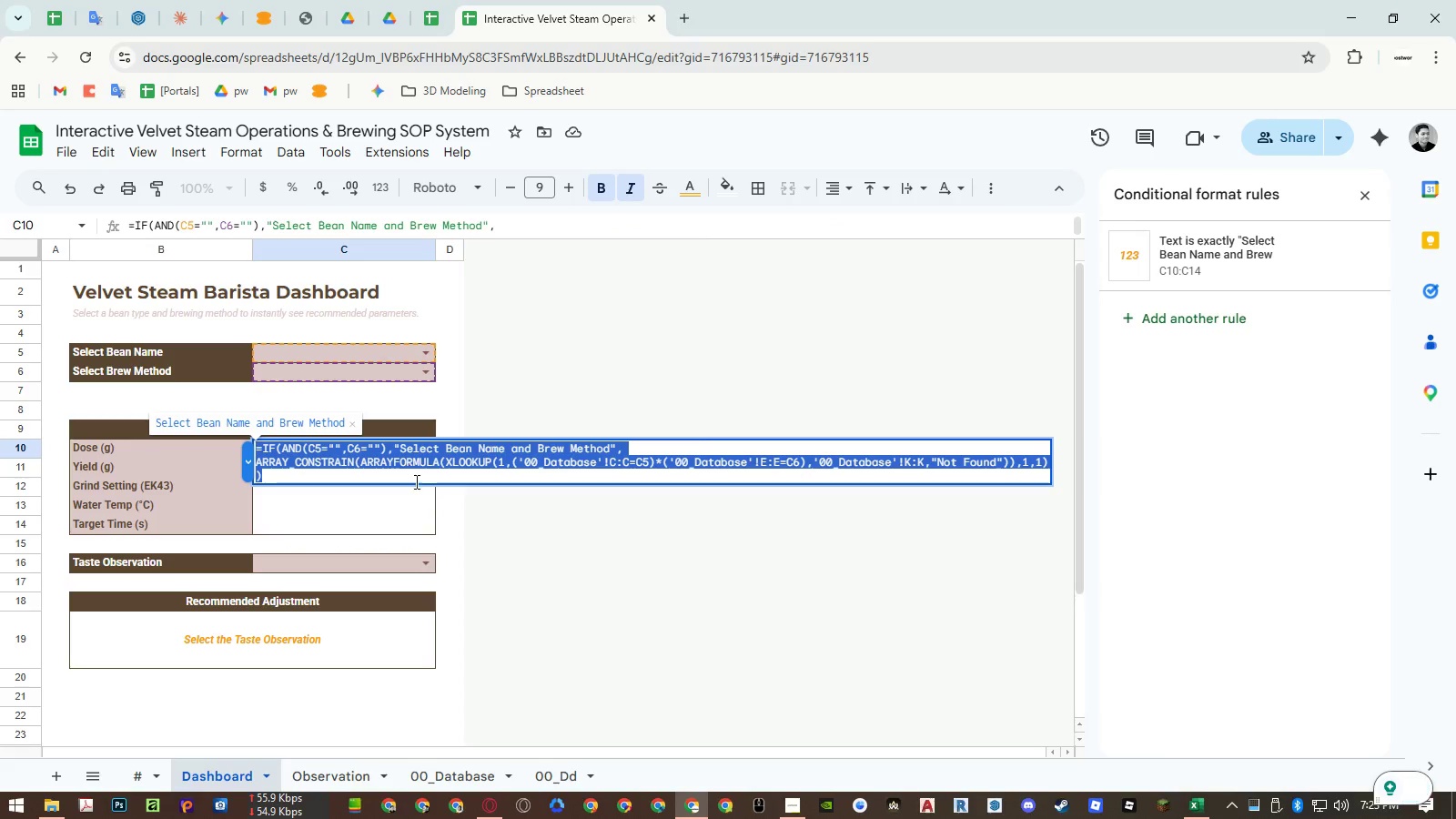 
key(Control+C)
 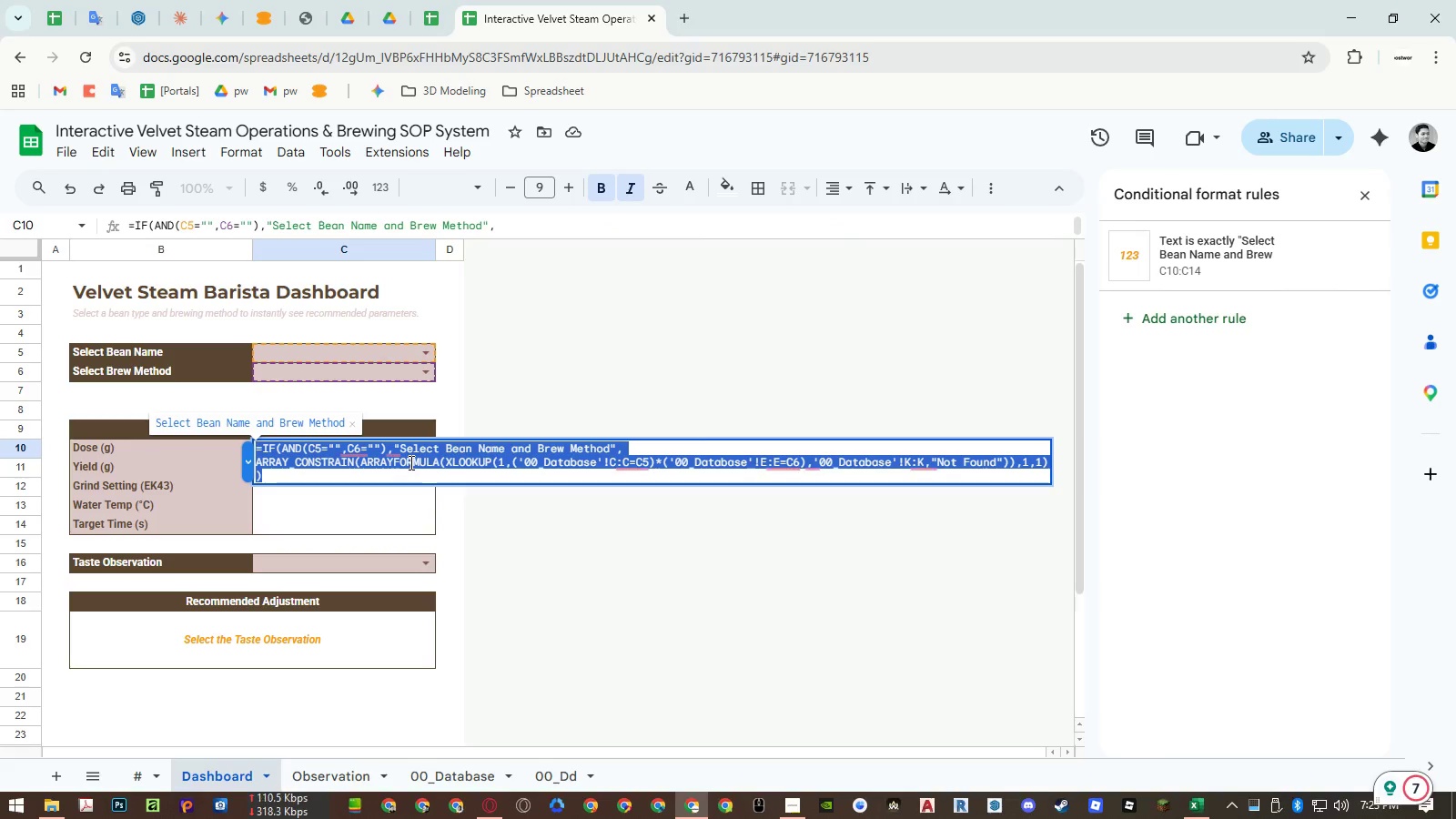 
key(Escape)
 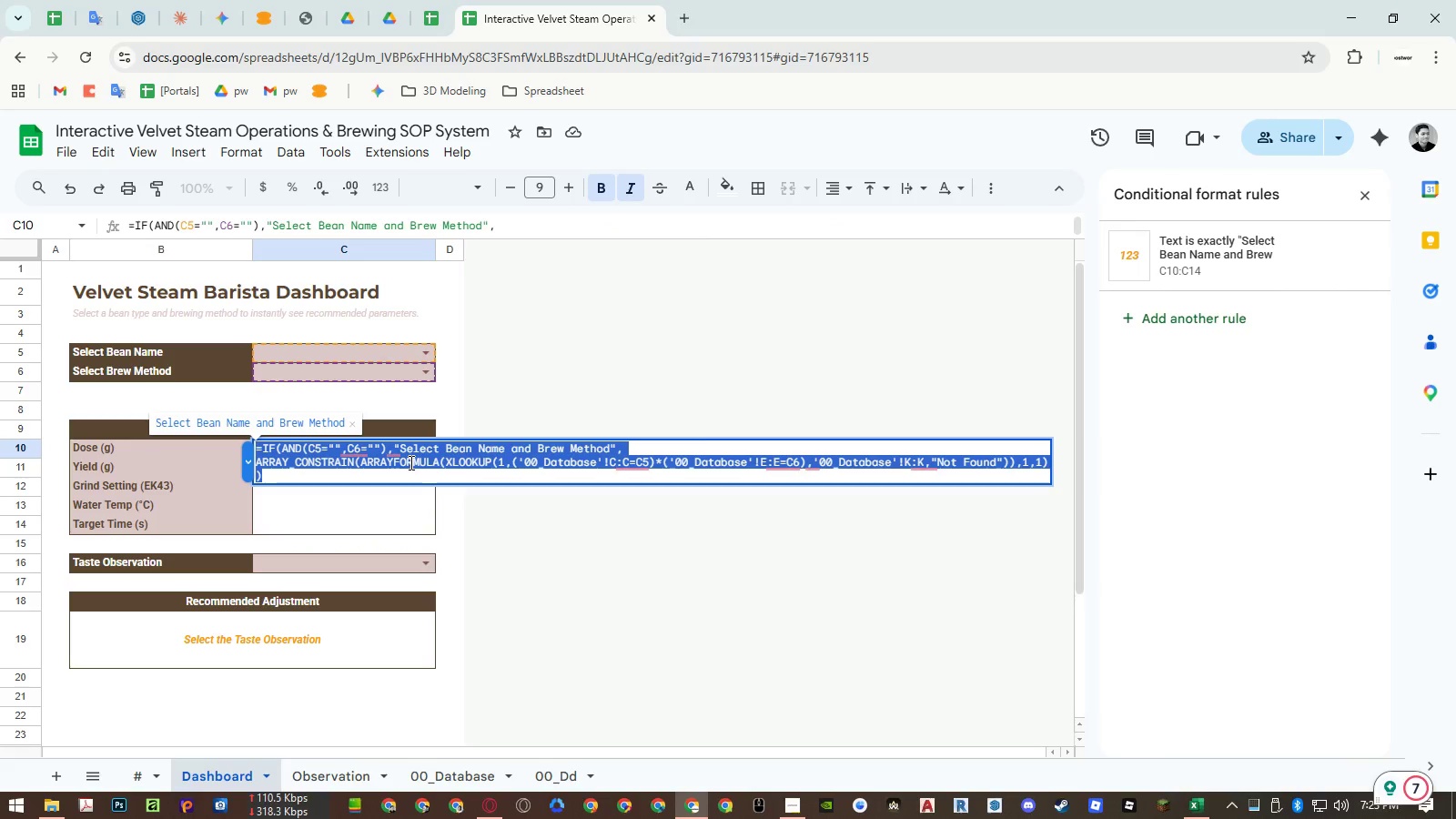 
key(NumpadEnter)
 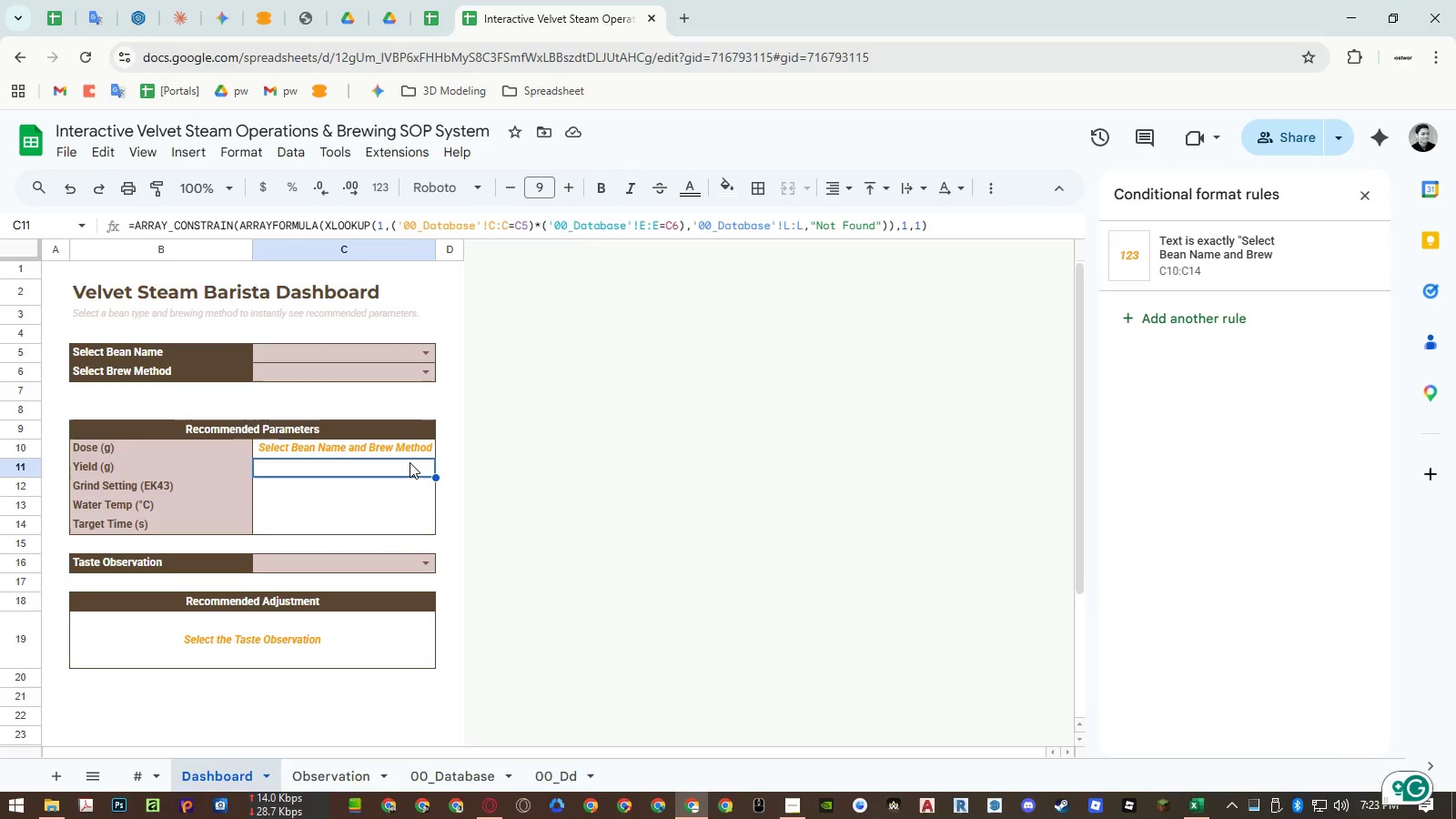 
key(NumpadEnter)
 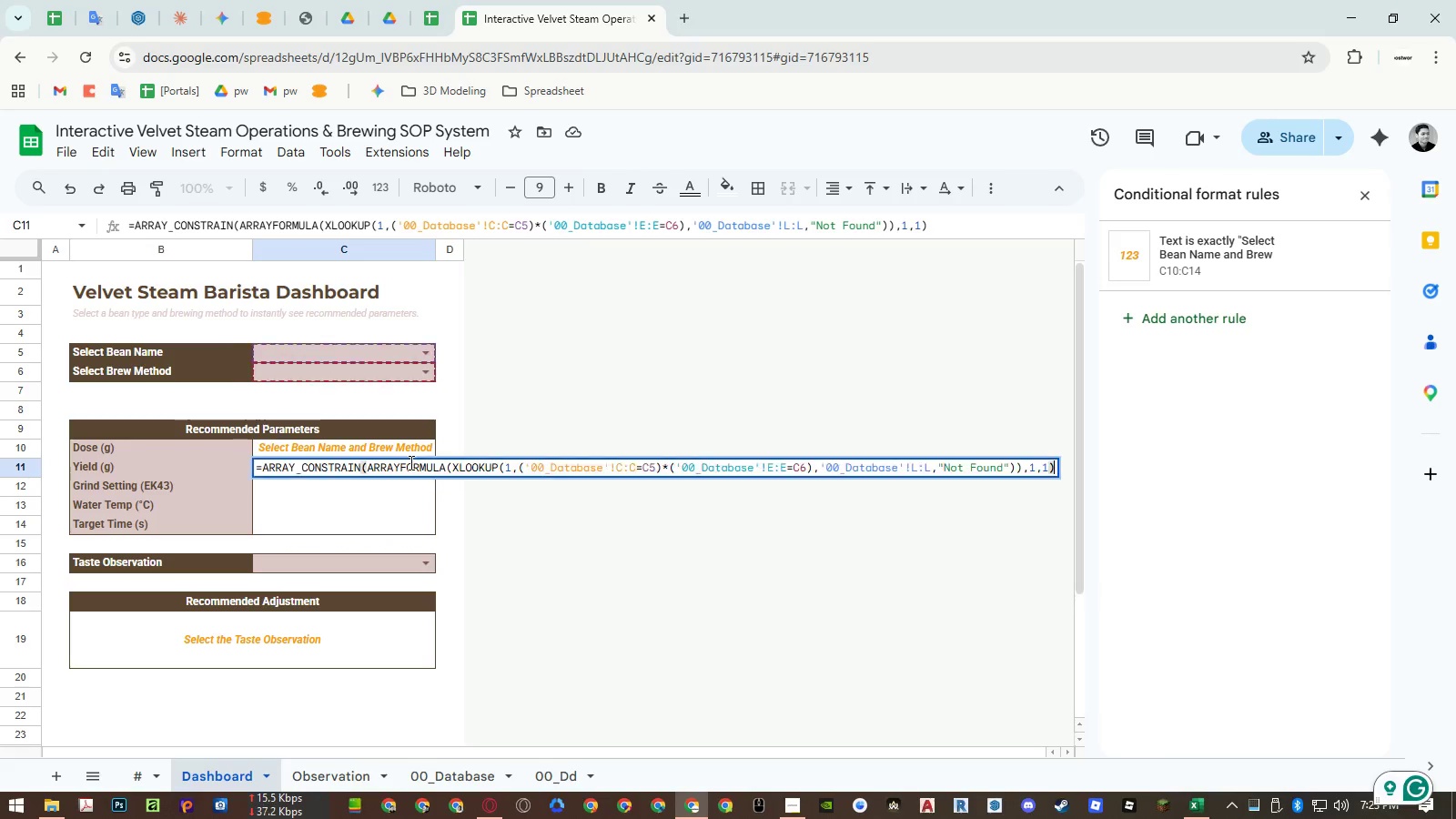 
key(Control+V)
 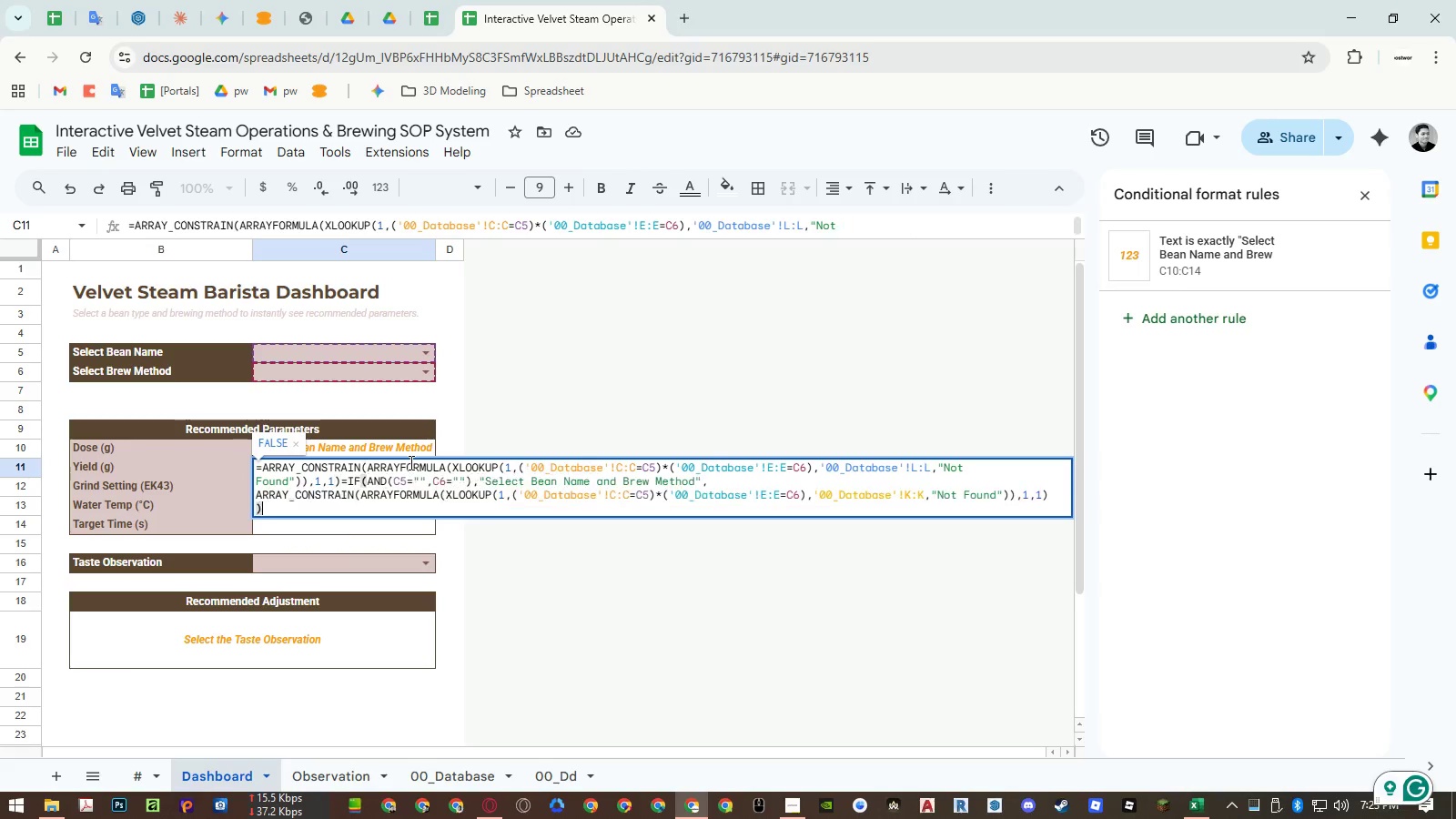 
key(Control+A)
 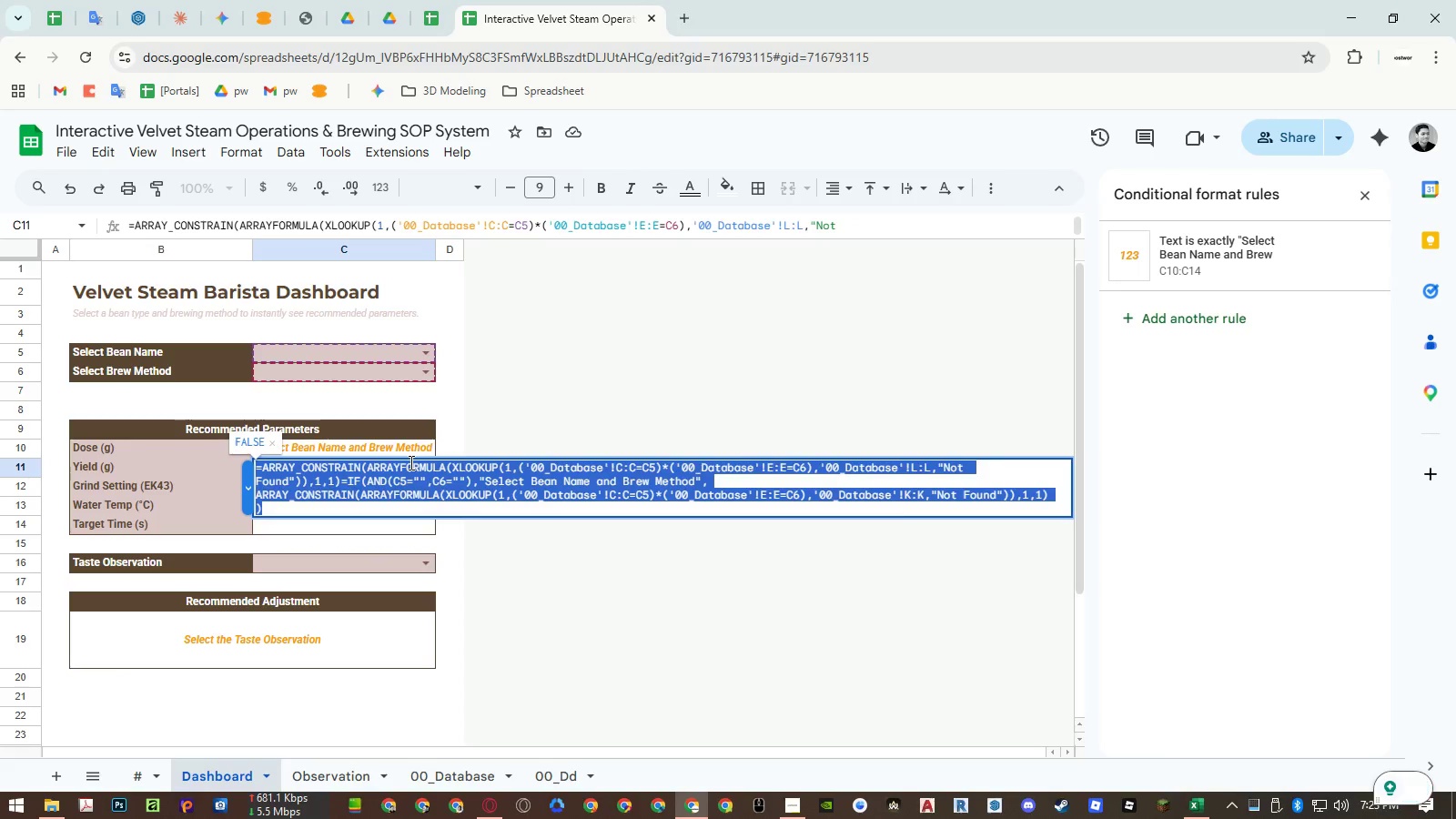 
key(V)
 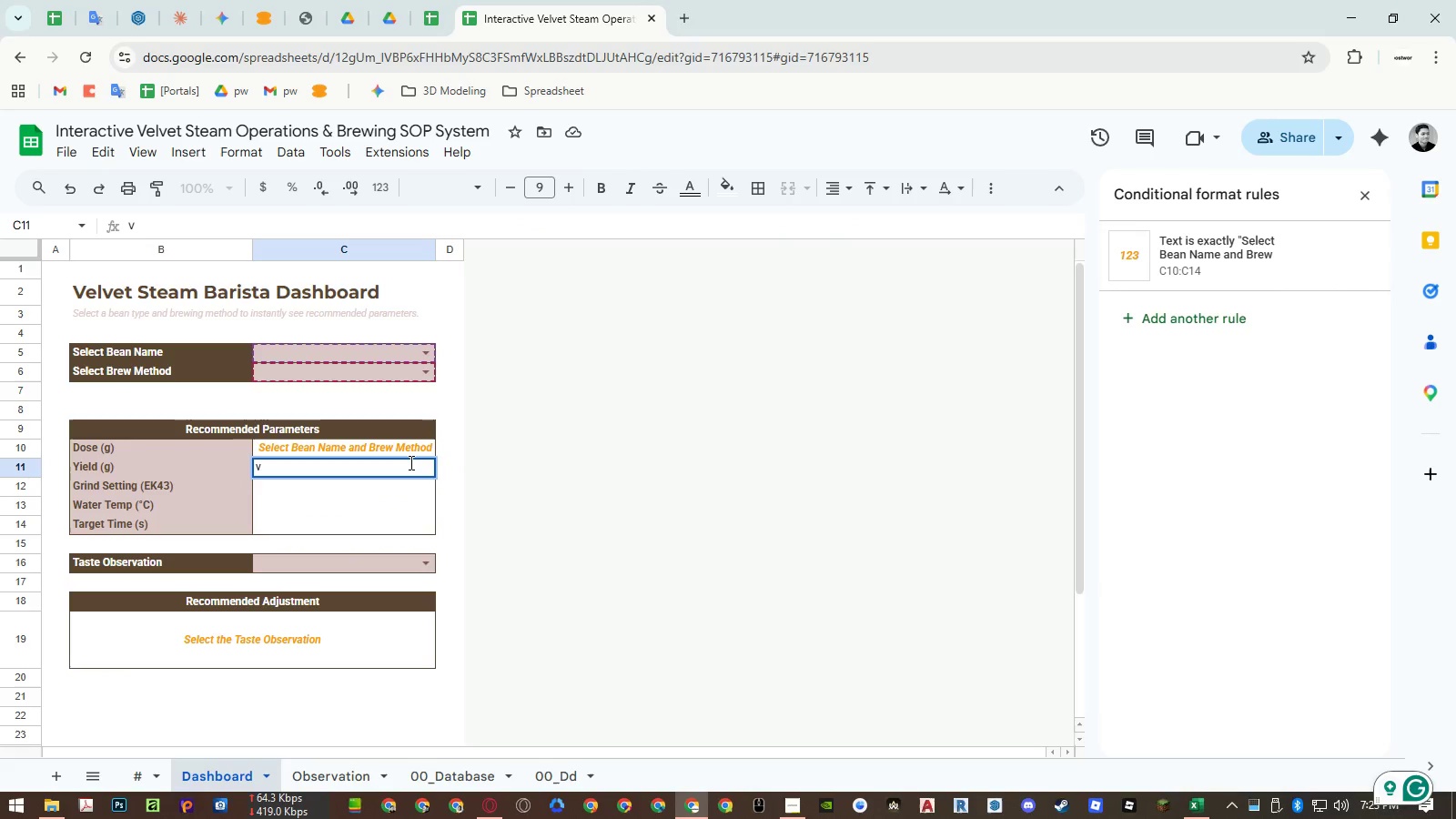 
key(Backspace)
 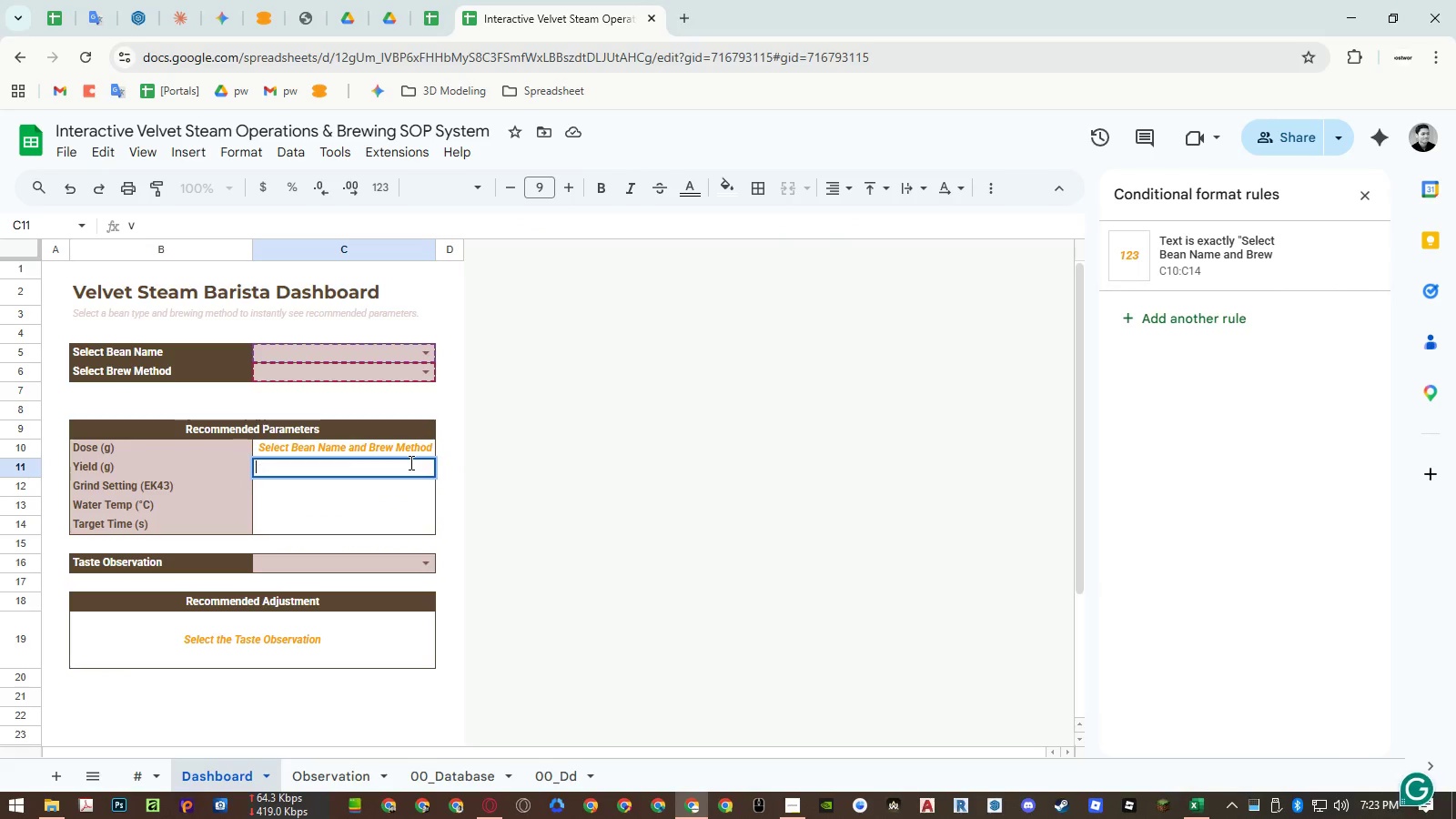 
key(Control+ControlLeft)
 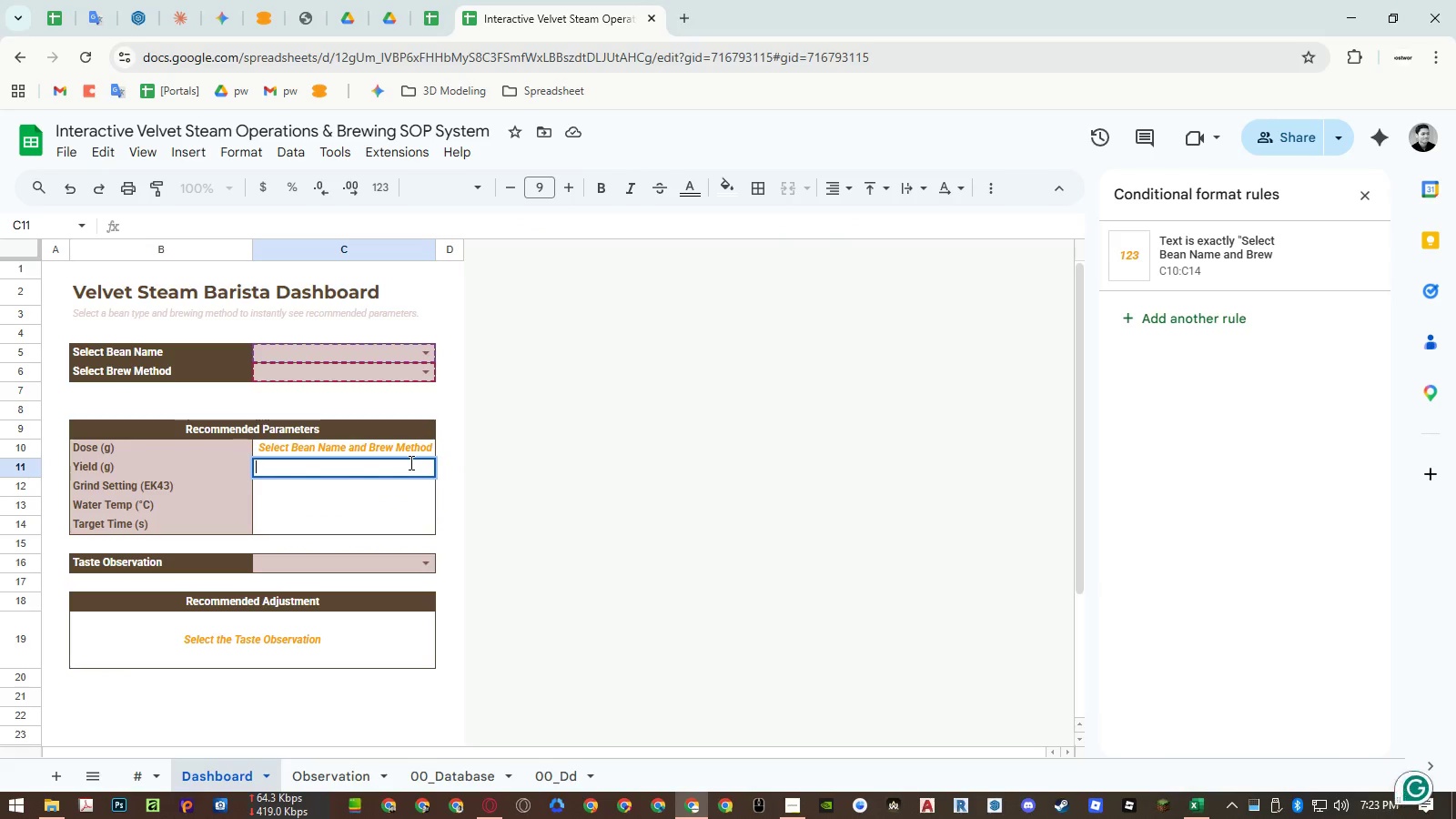 
key(Control+V)
 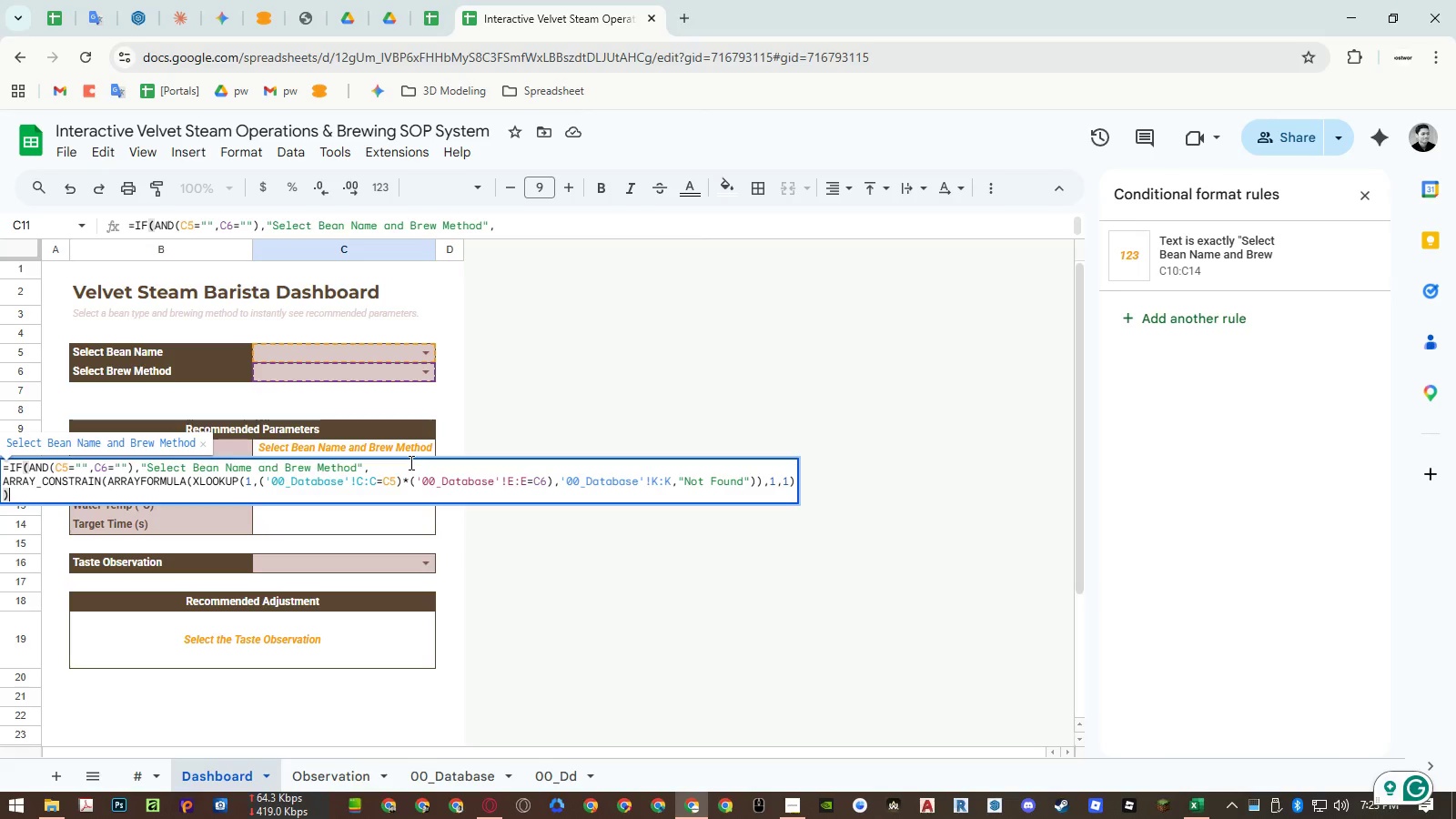 
key(NumpadEnter)
 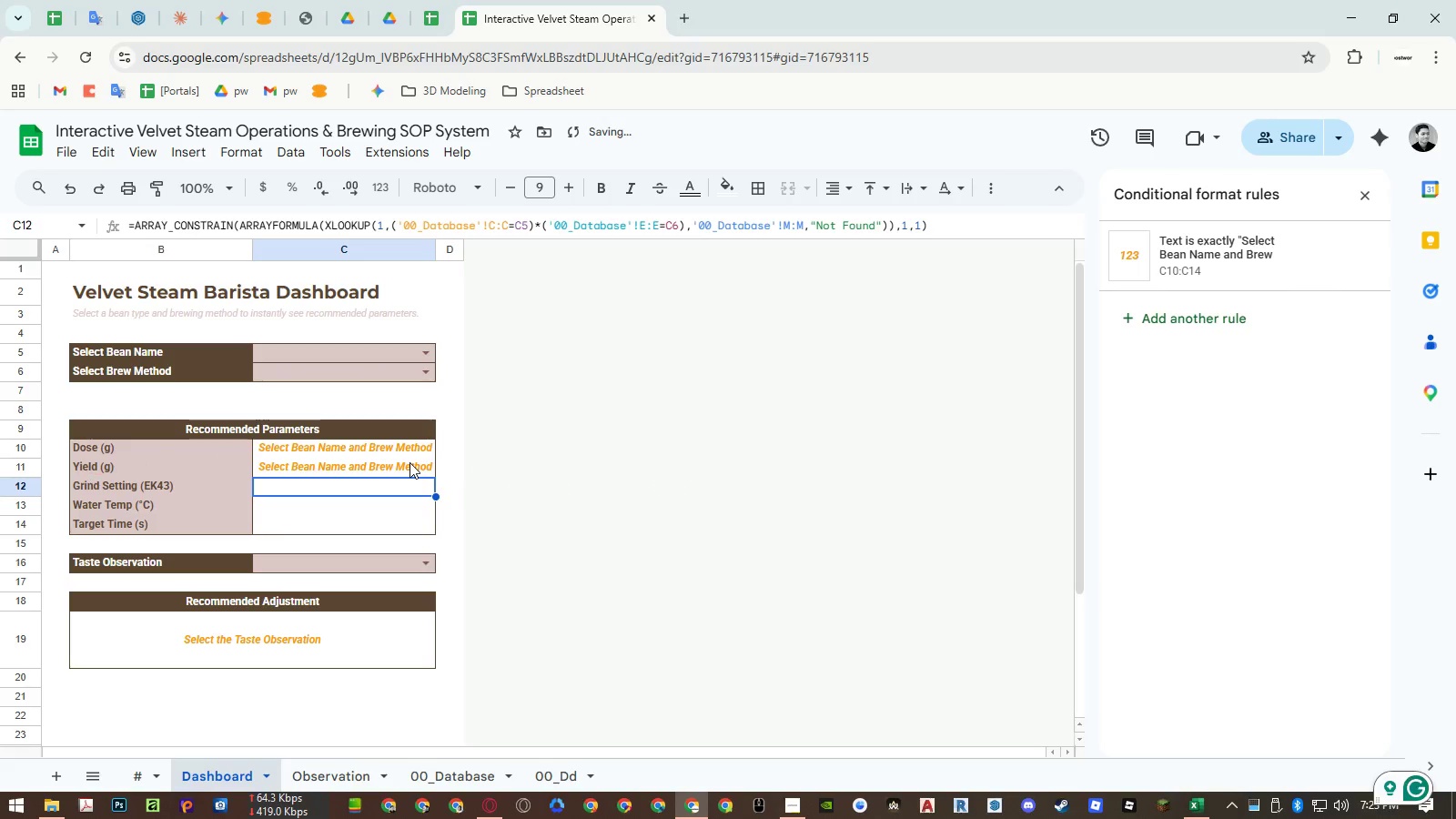 
key(NumpadEnter)
 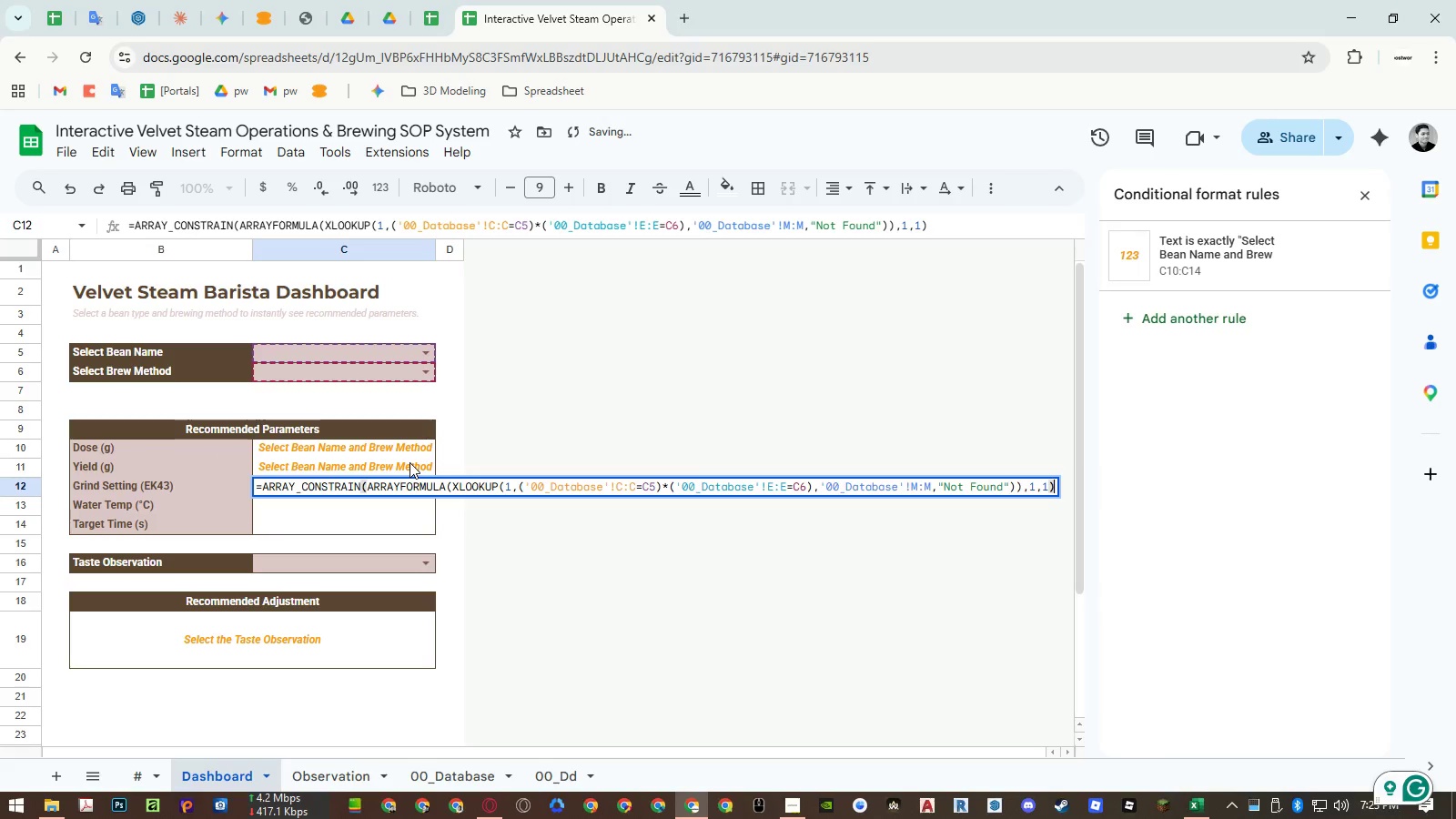 
key(Control+A)
 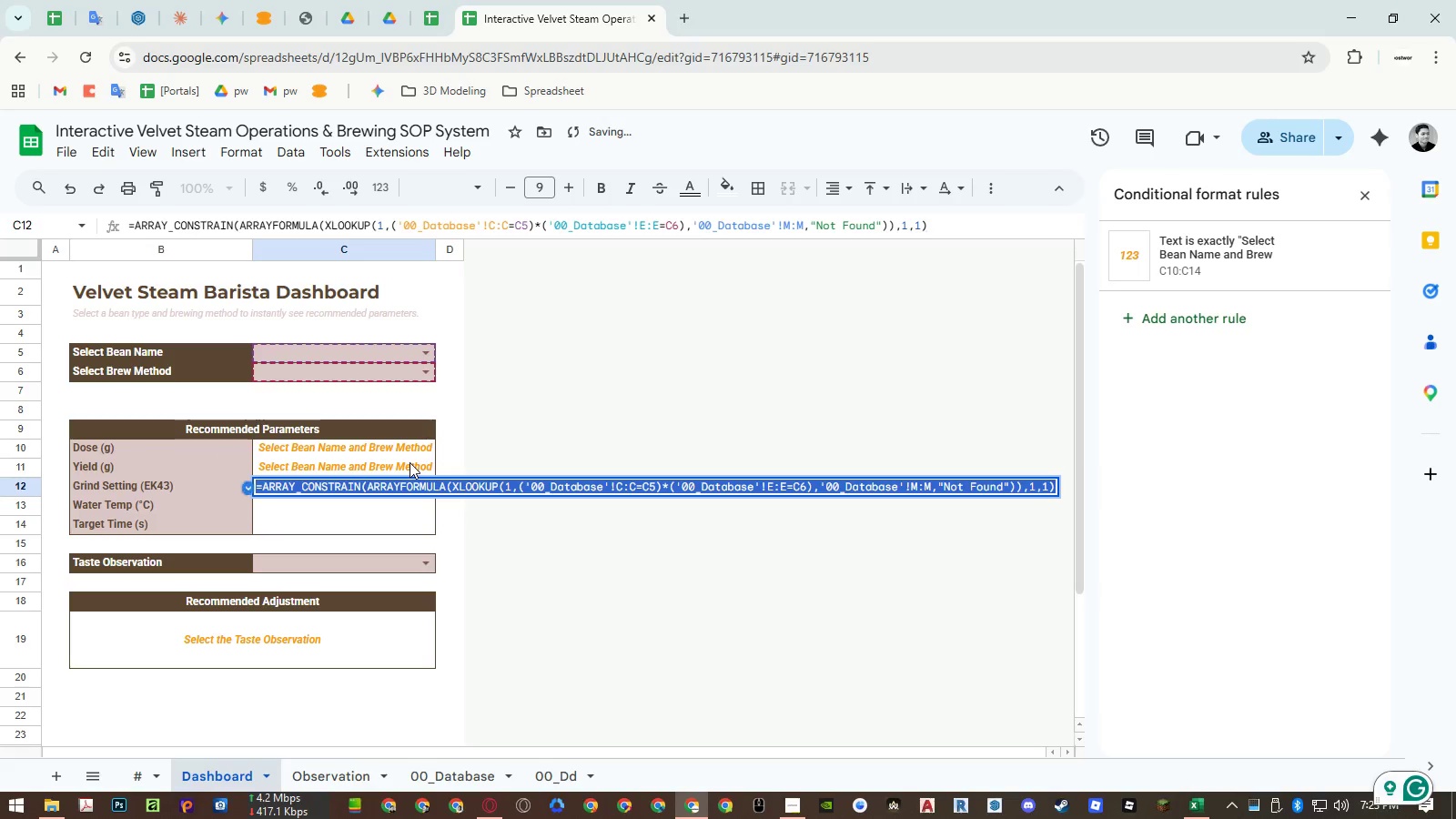 
key(Control+V)
 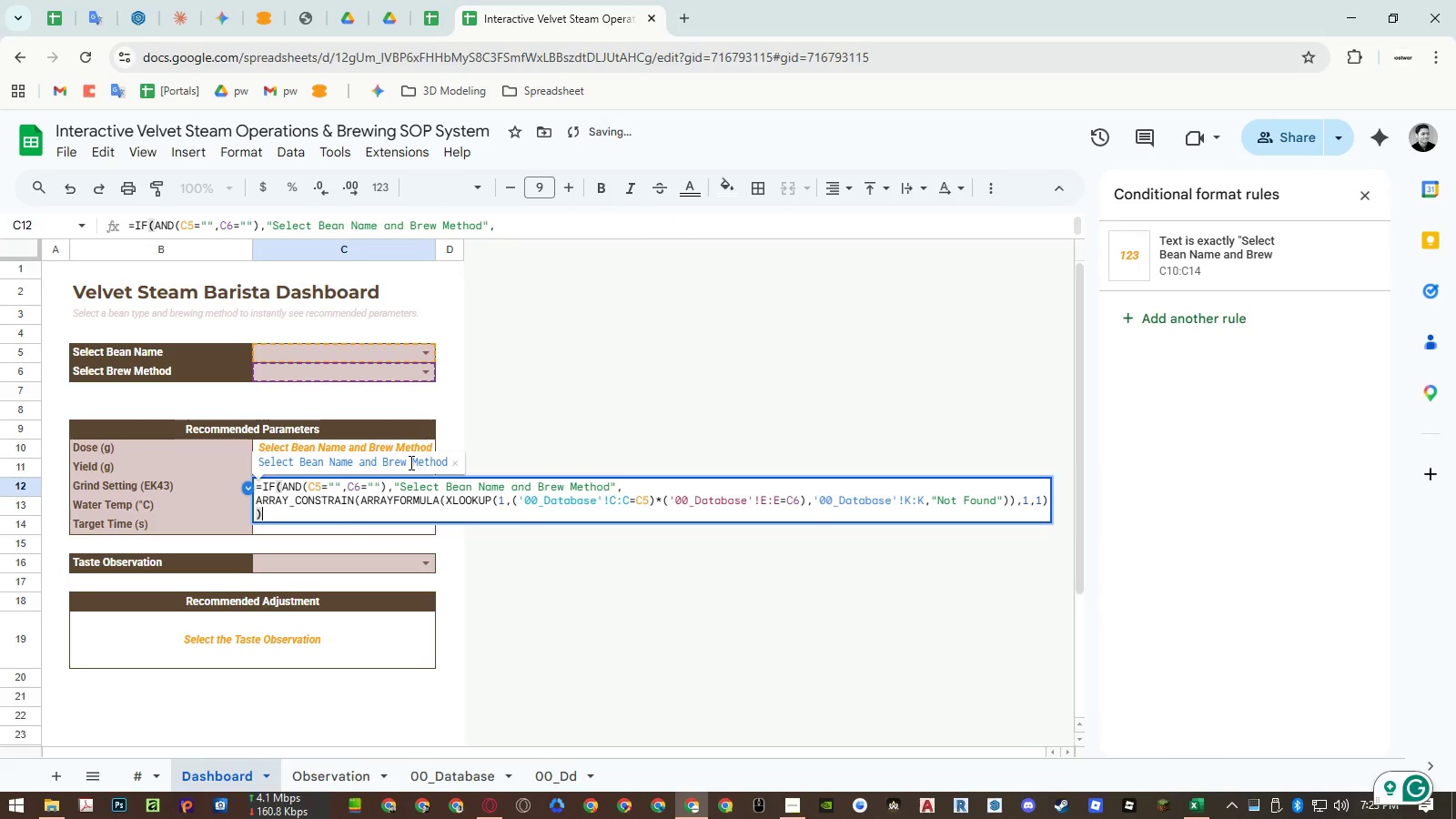 
key(NumpadEnter)
 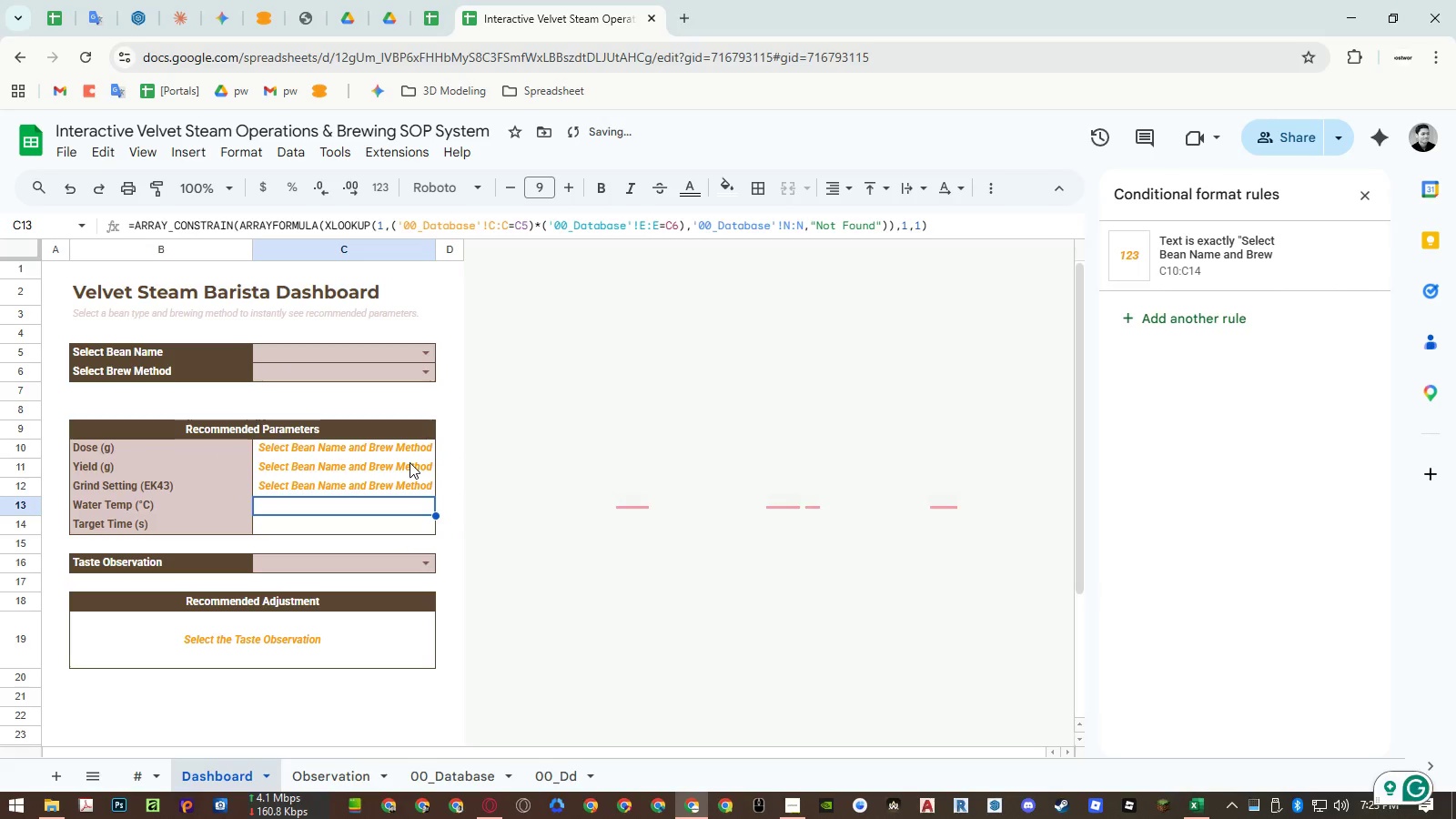 
key(NumpadEnter)
 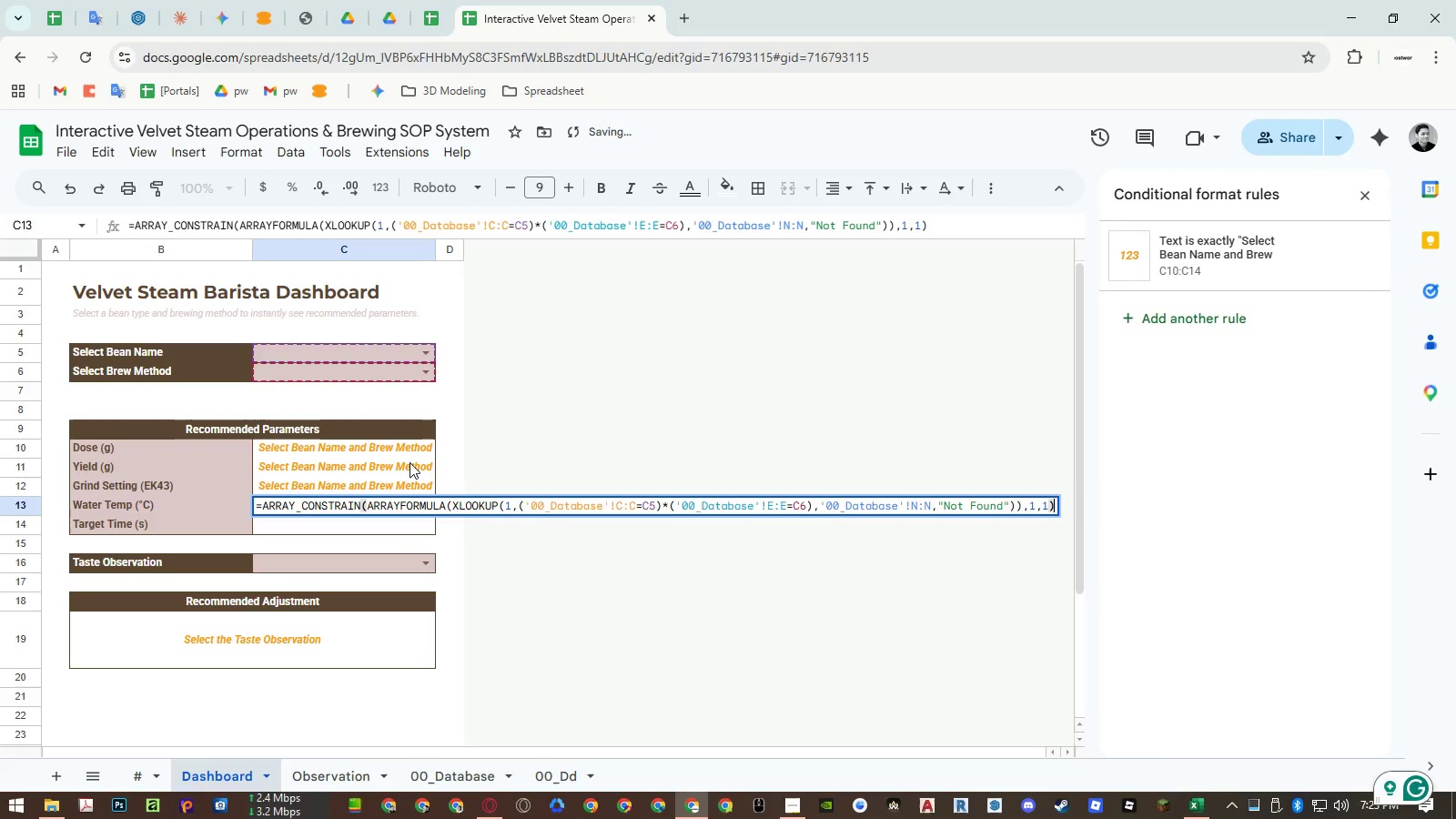 
key(Control+A)
 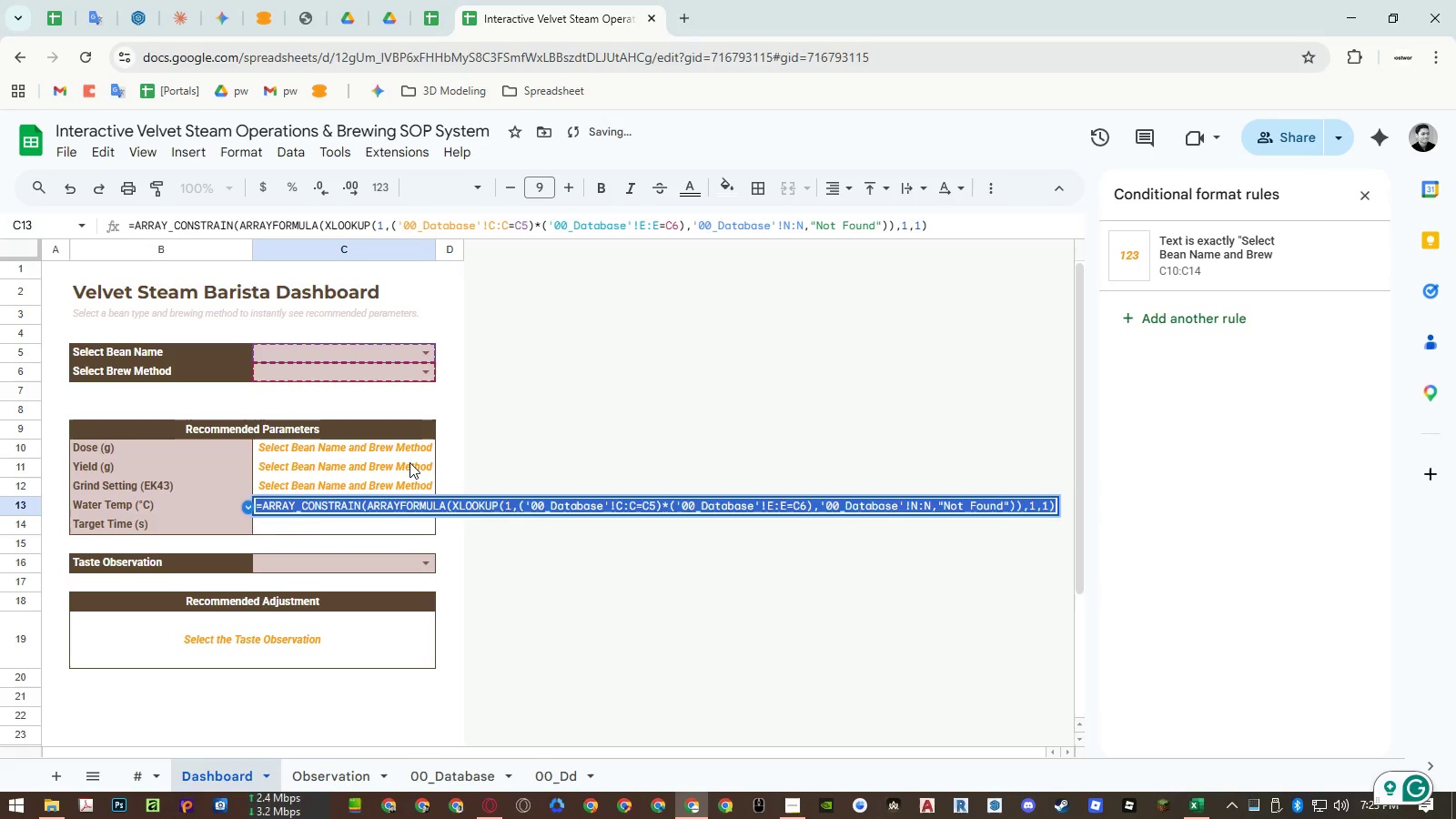 
key(Control+V)
 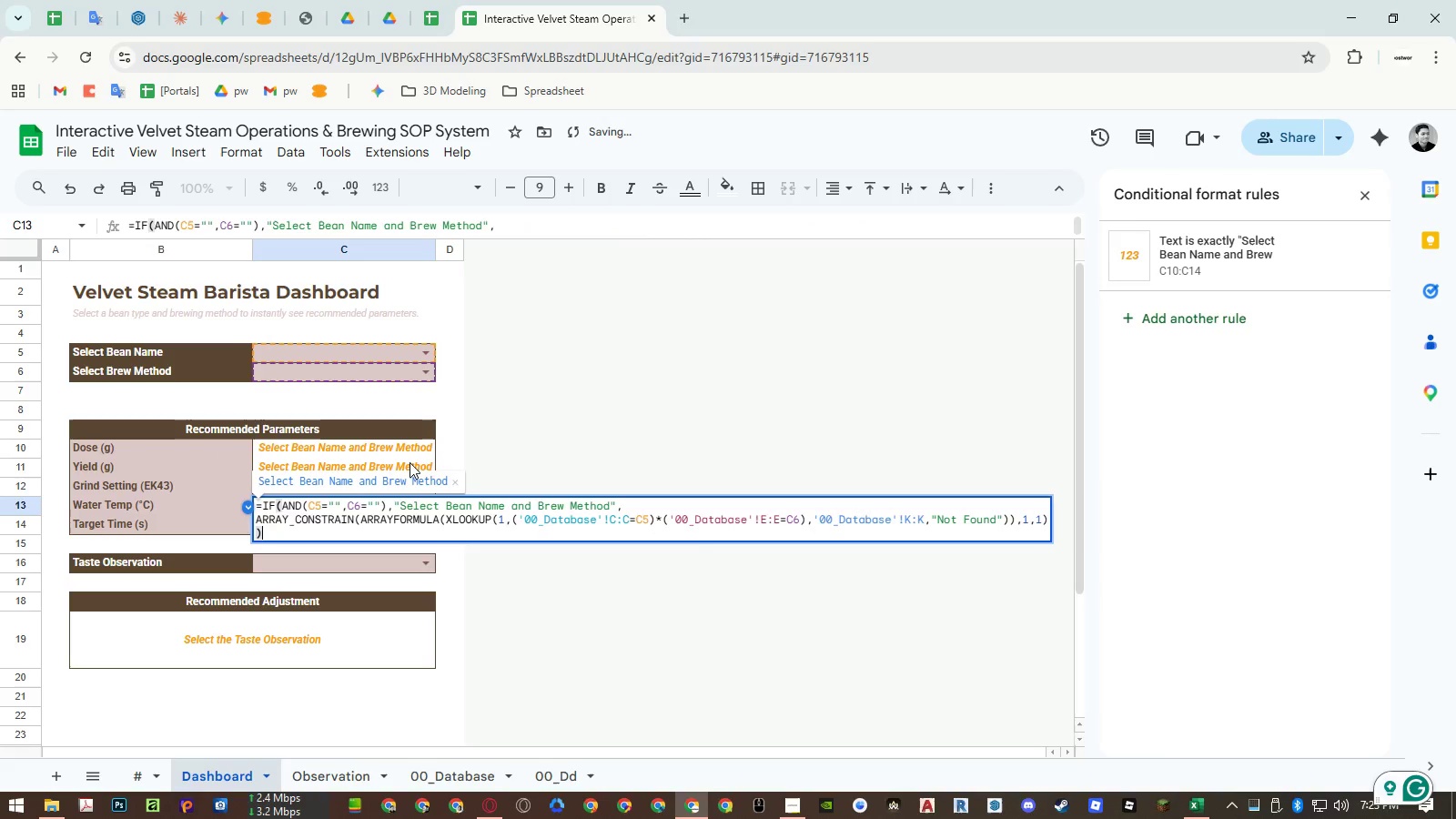 
key(NumpadEnter)
 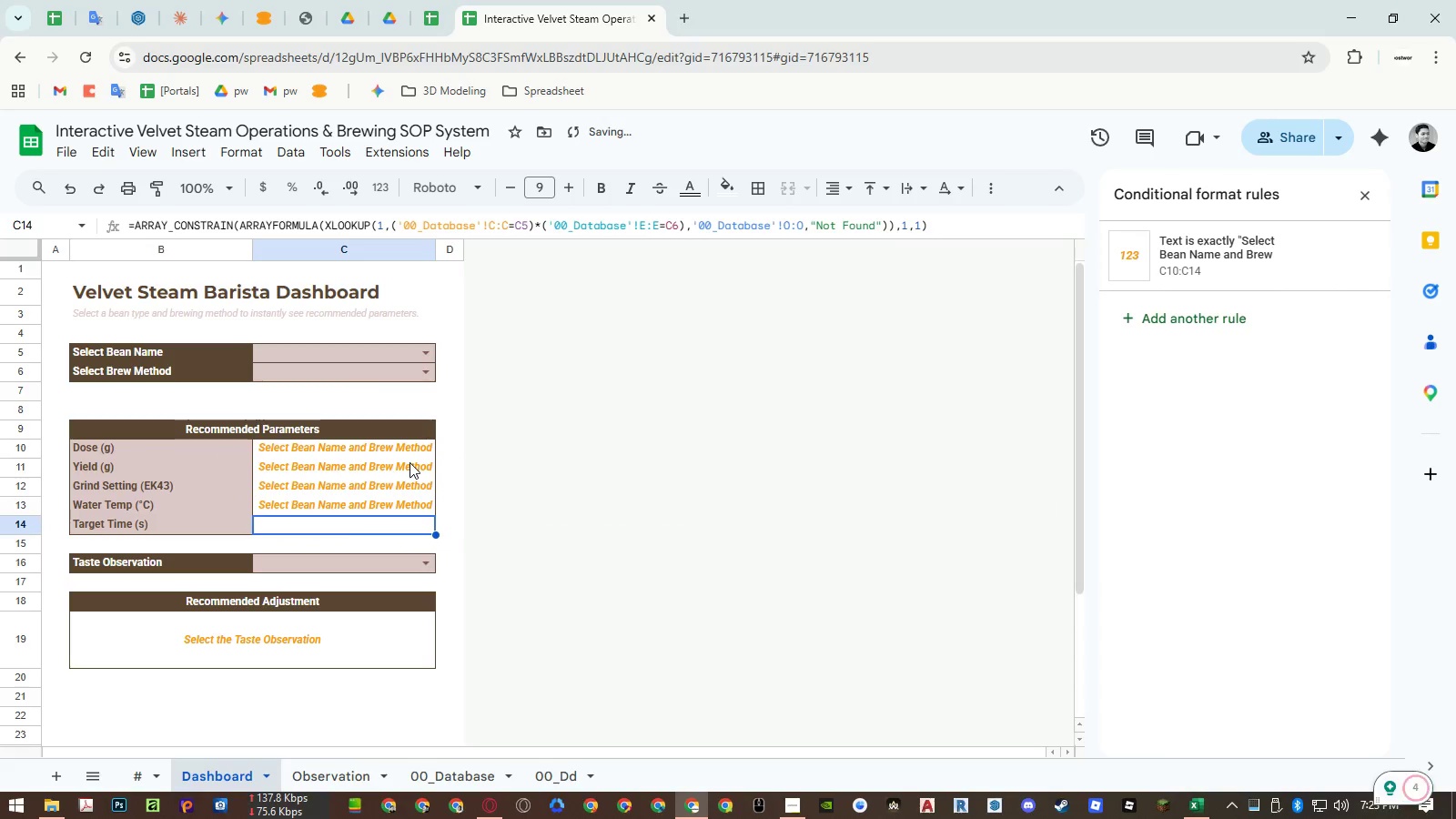 
key(NumpadEnter)
 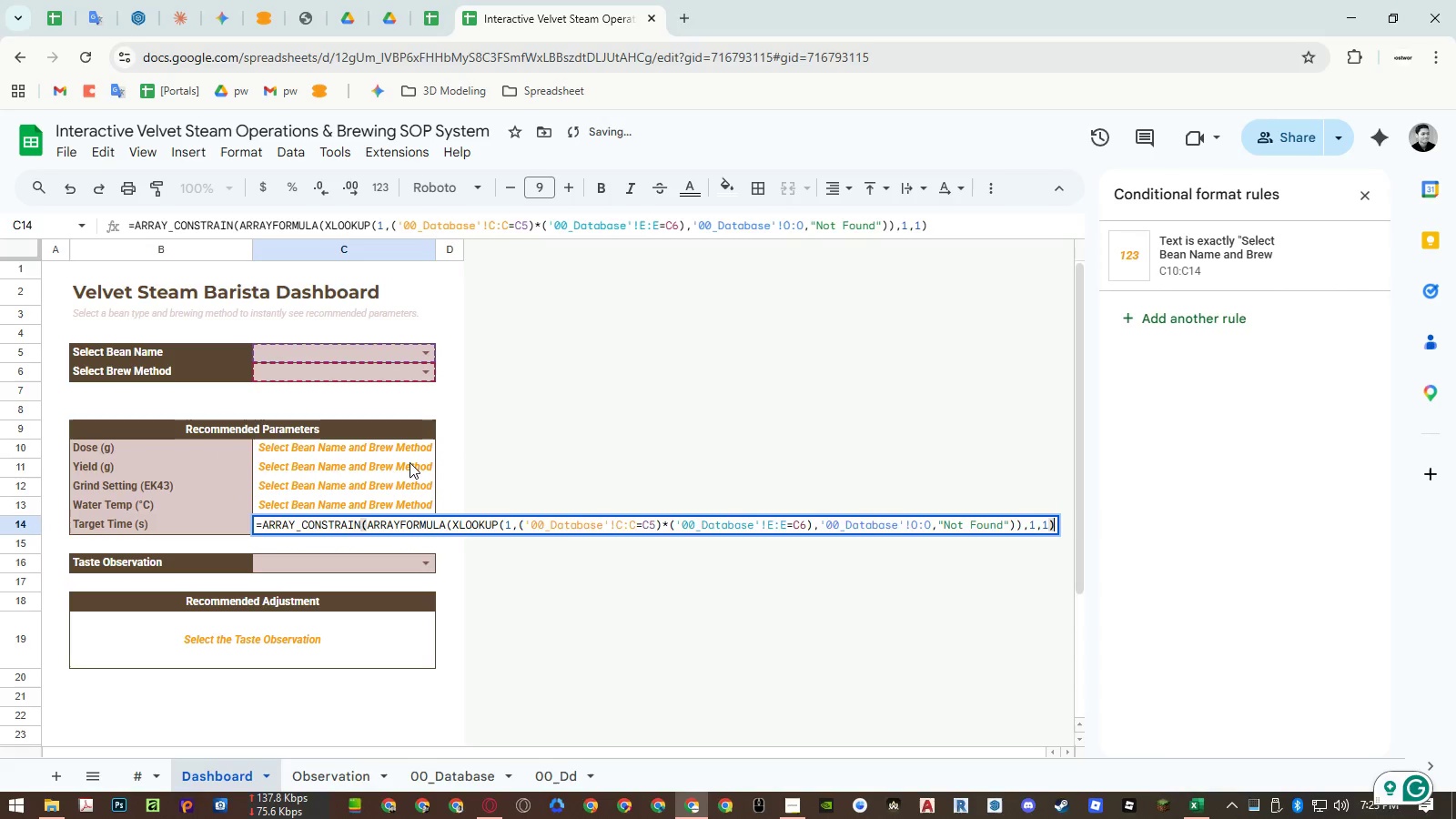 
key(Control+V)
 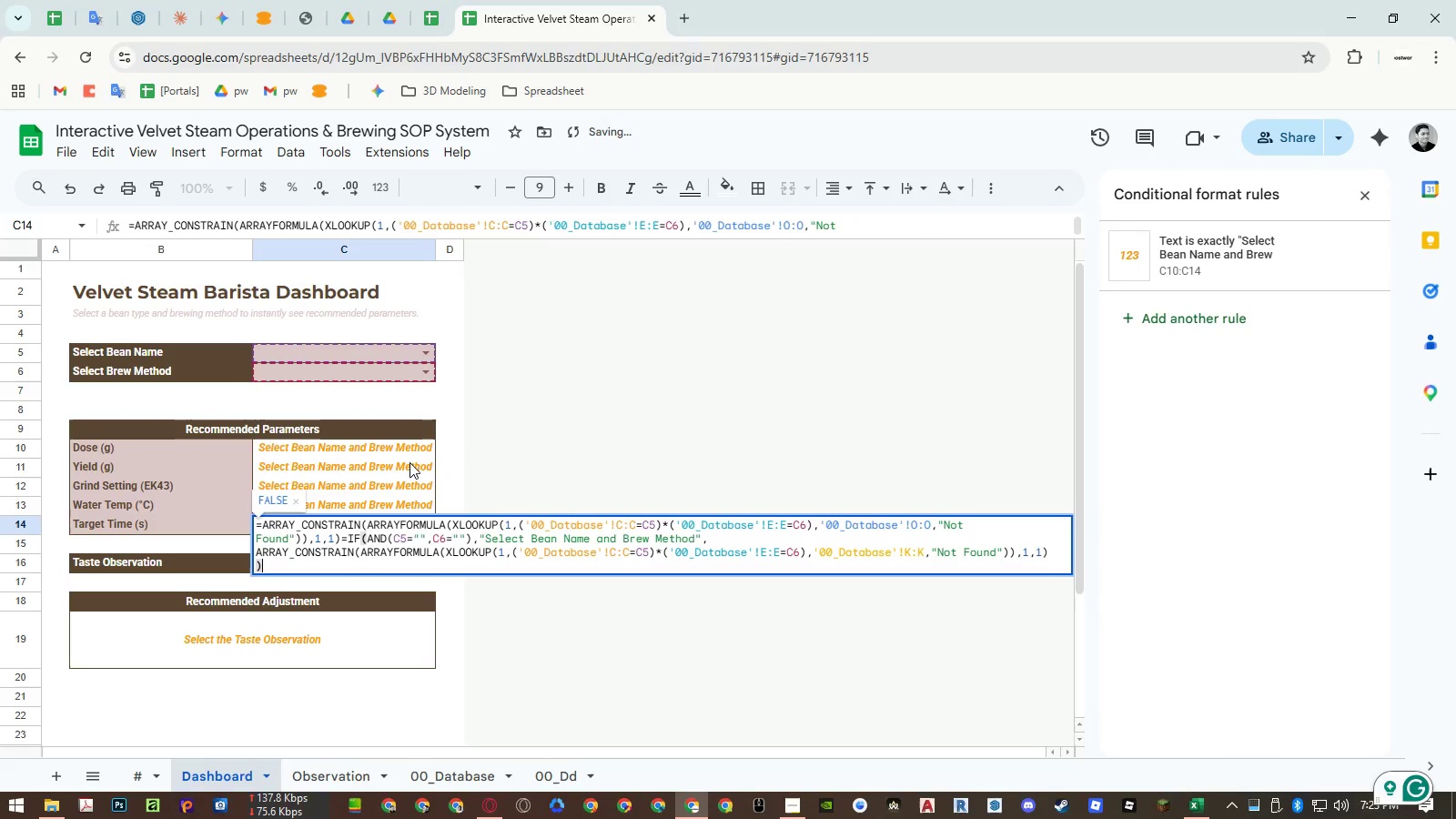 
key(Control+A)
 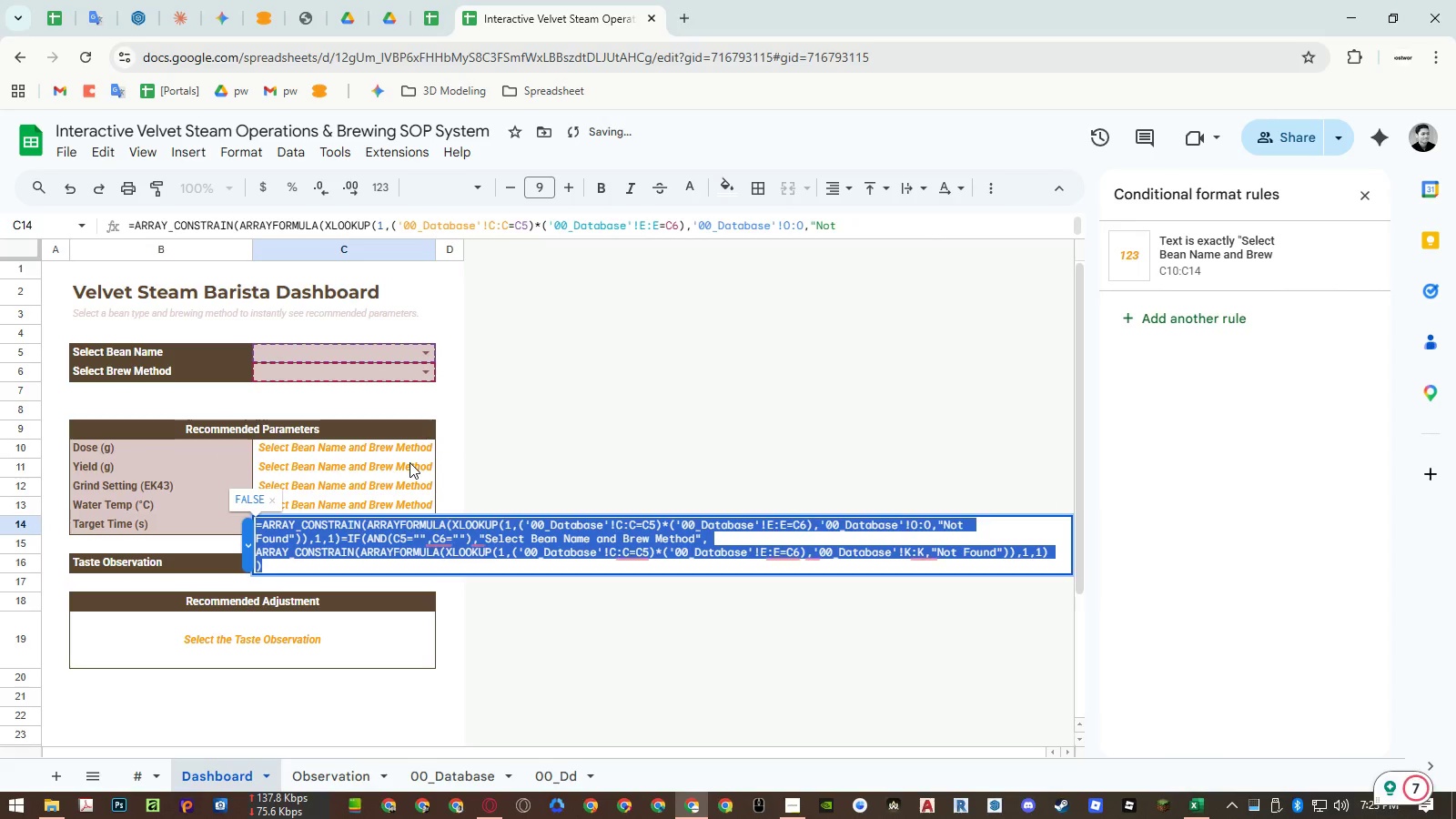 
key(Control+V)
 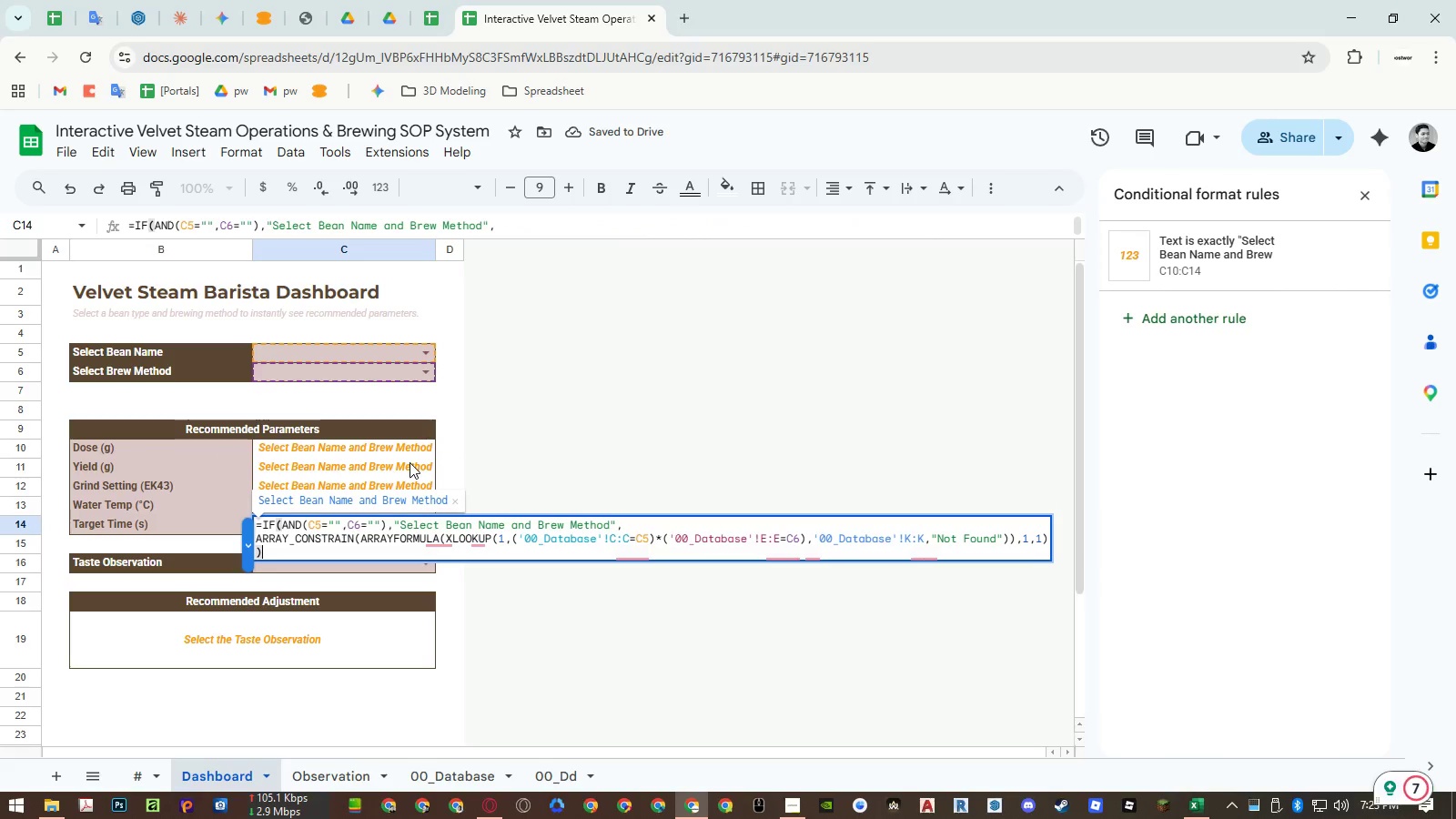 
key(NumpadEnter)
 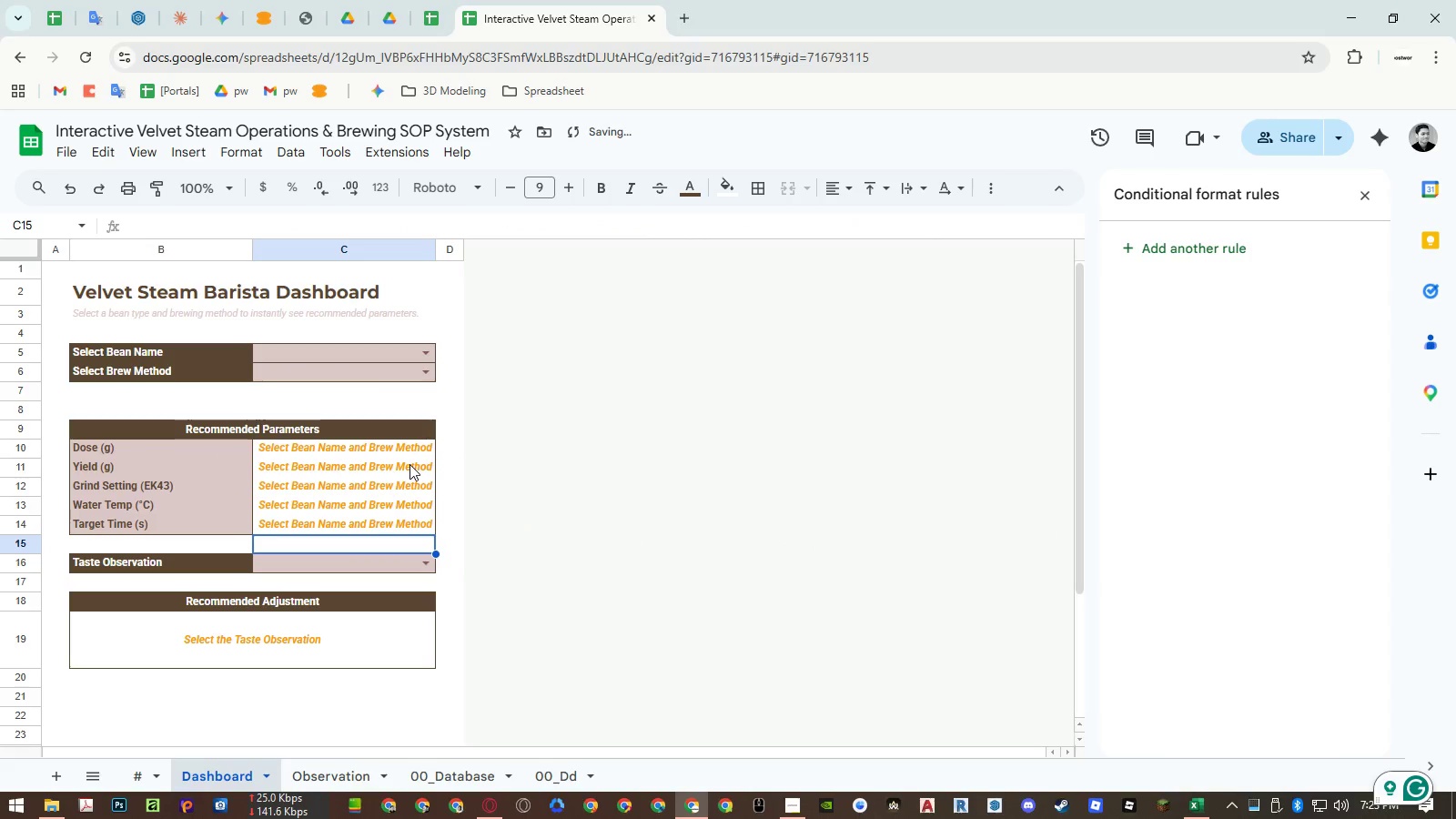 
double_click([410, 464])
 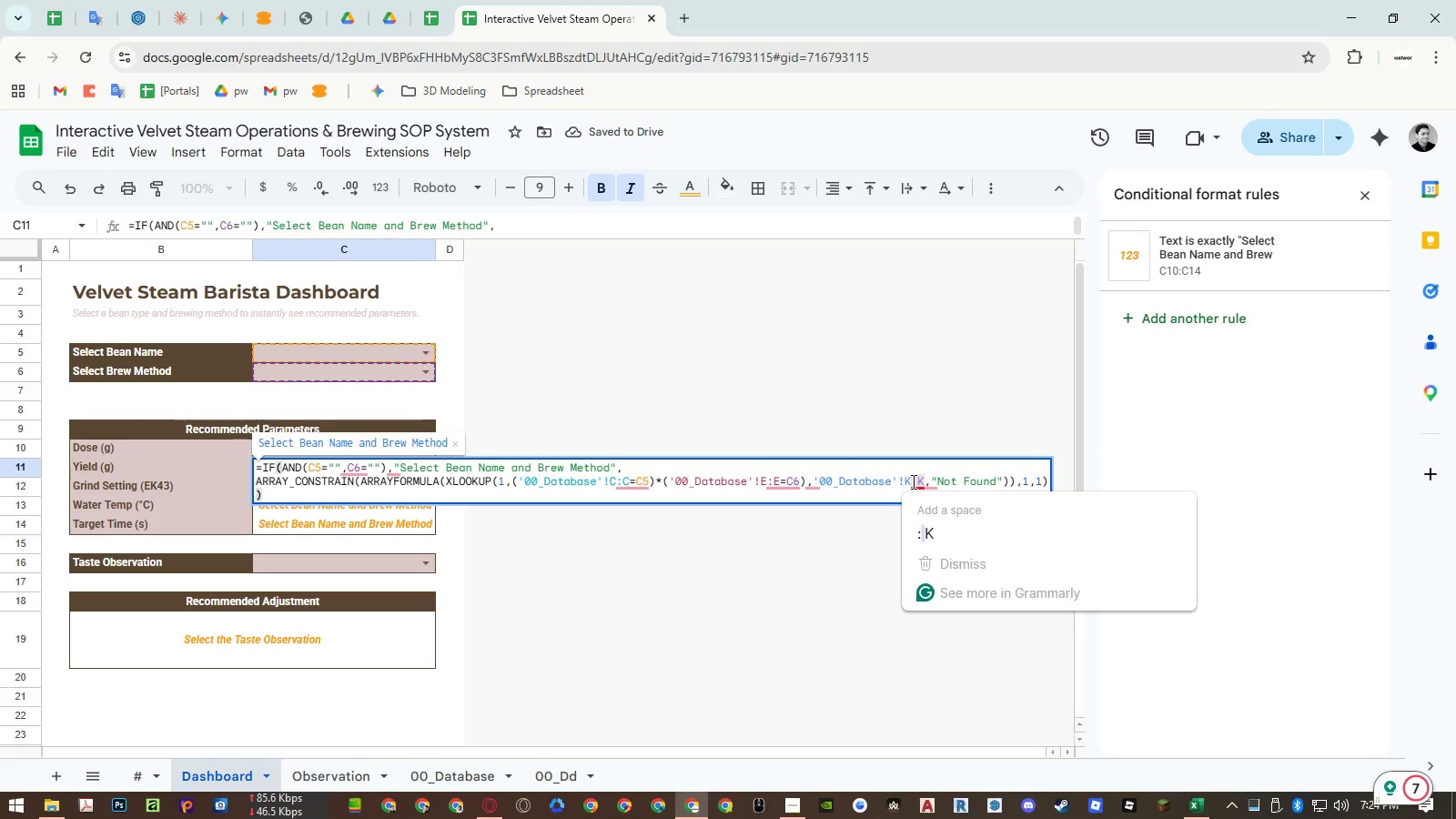 
left_click_drag(start_coordinate=[905, 481], to_coordinate=[925, 478])
 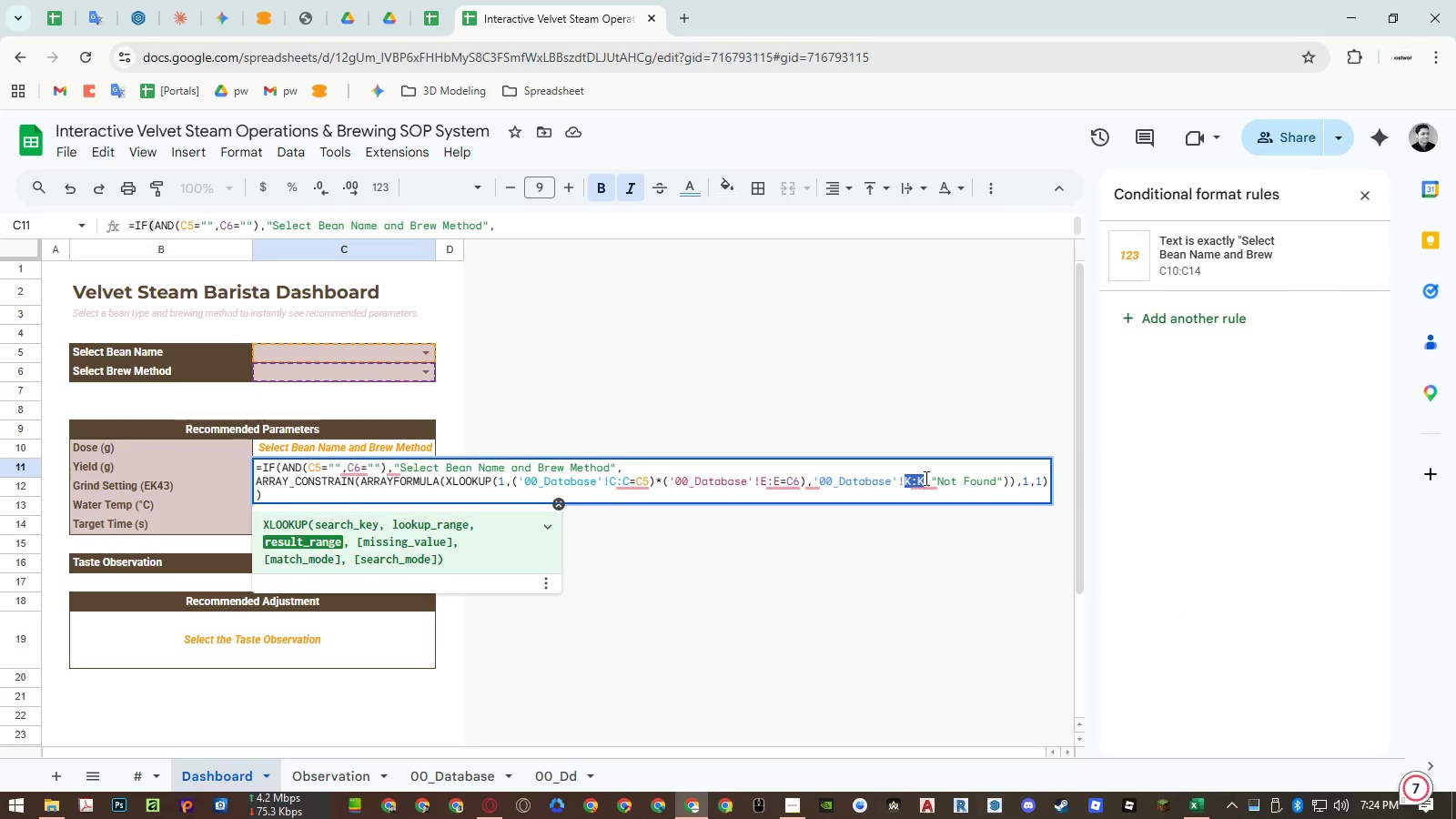 
key(Shift+L)
 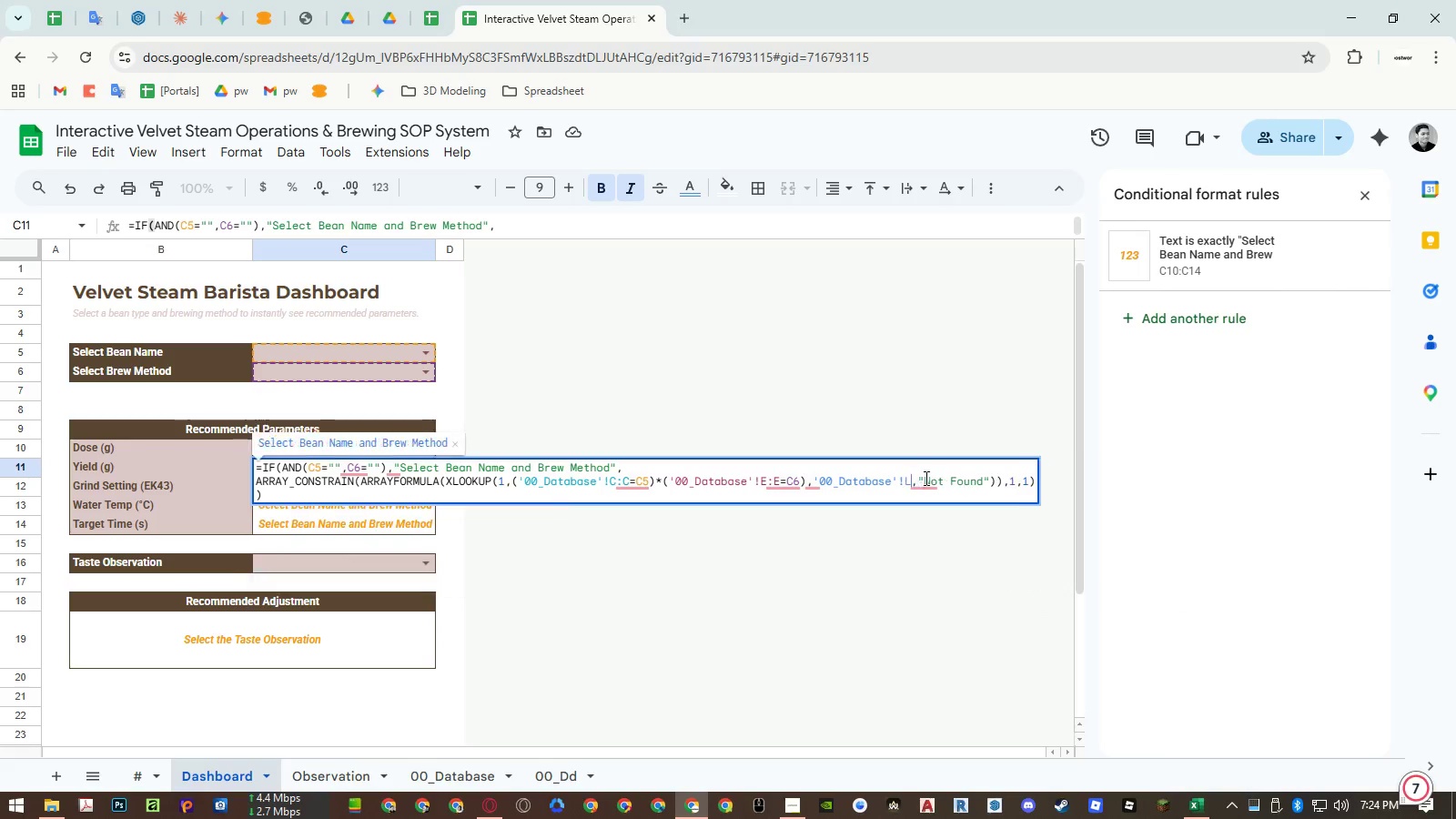 
key(Shift+Semicolon)
 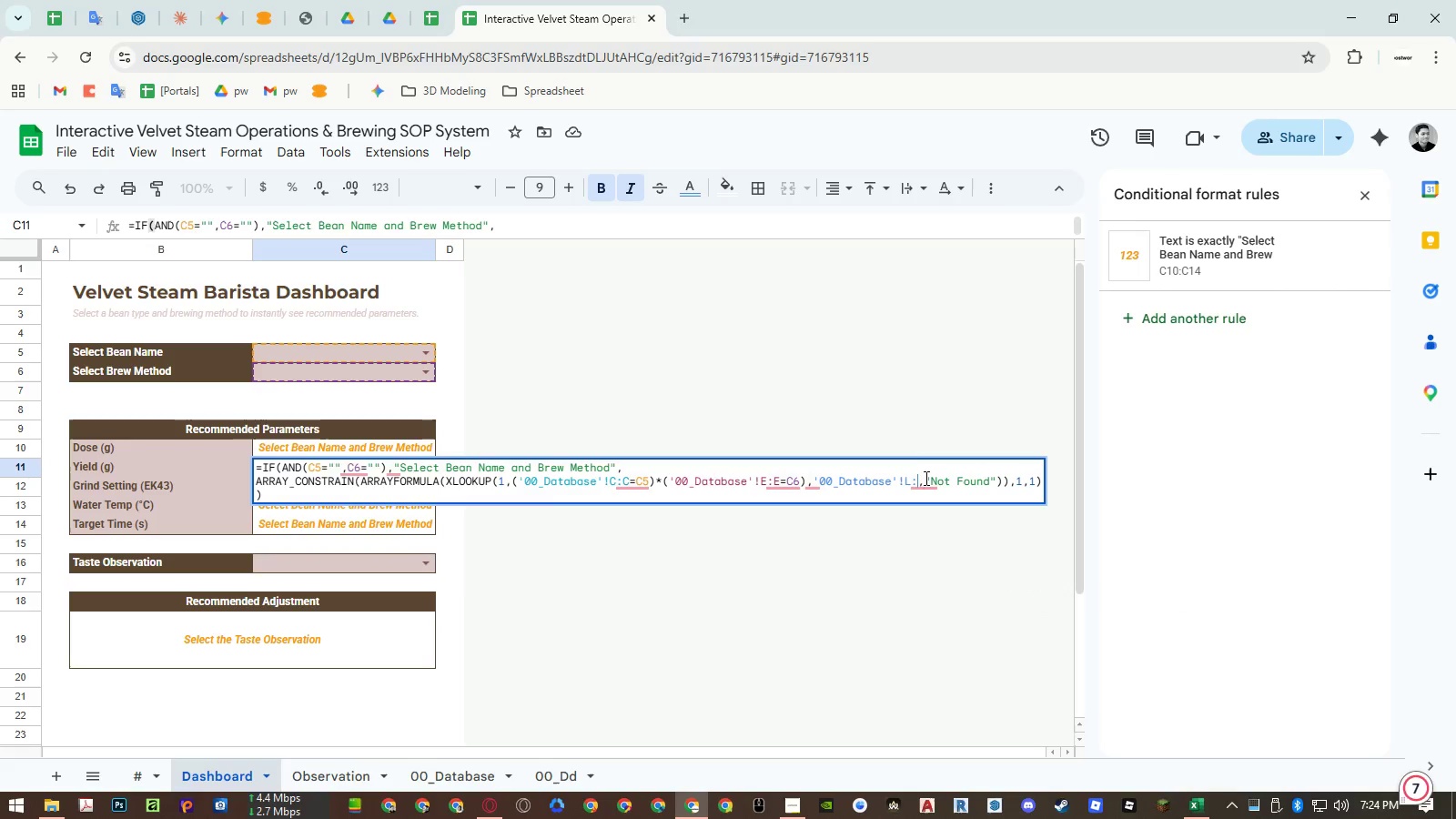 
key(Shift+L)
 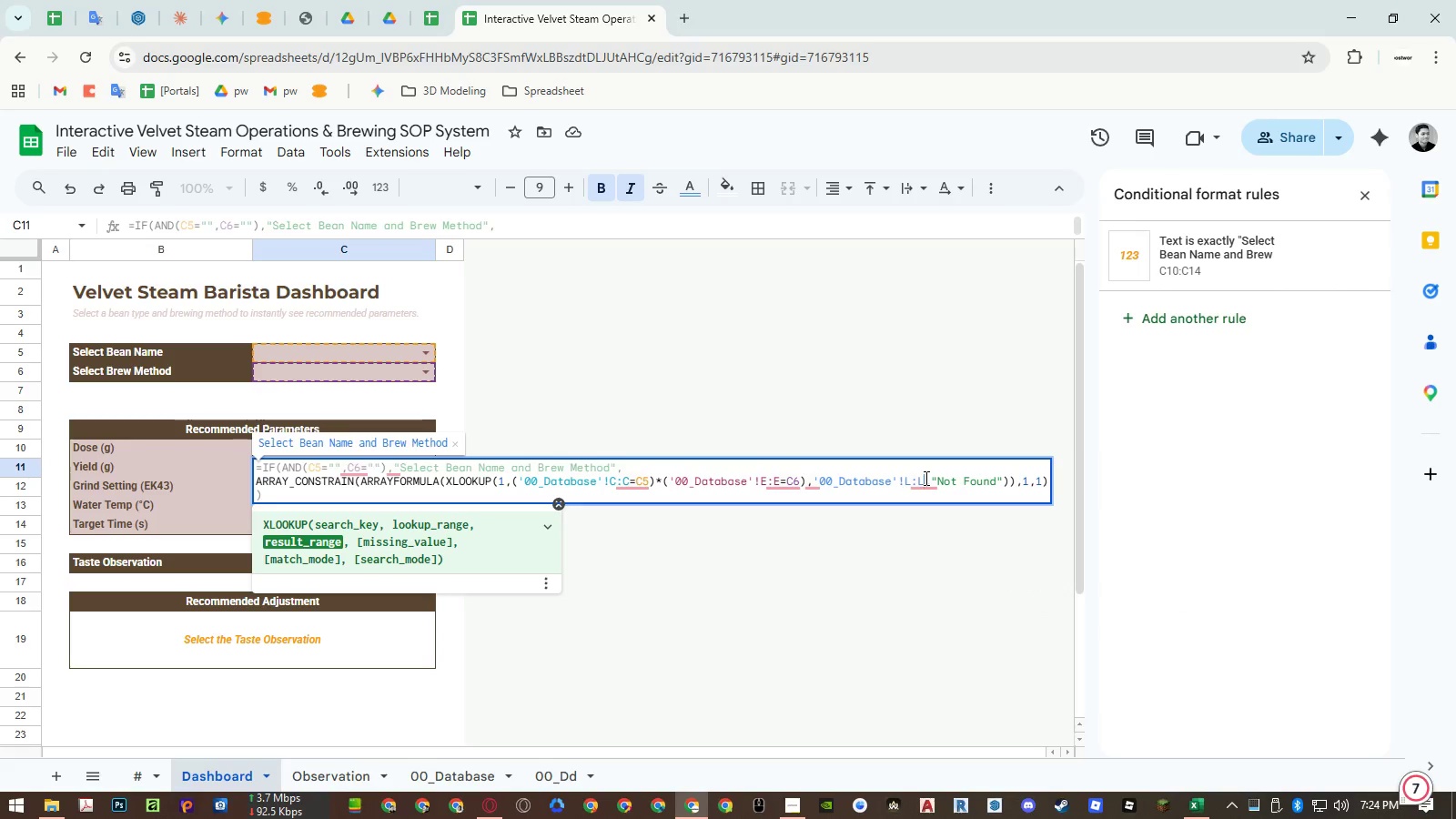 
key(Enter)
 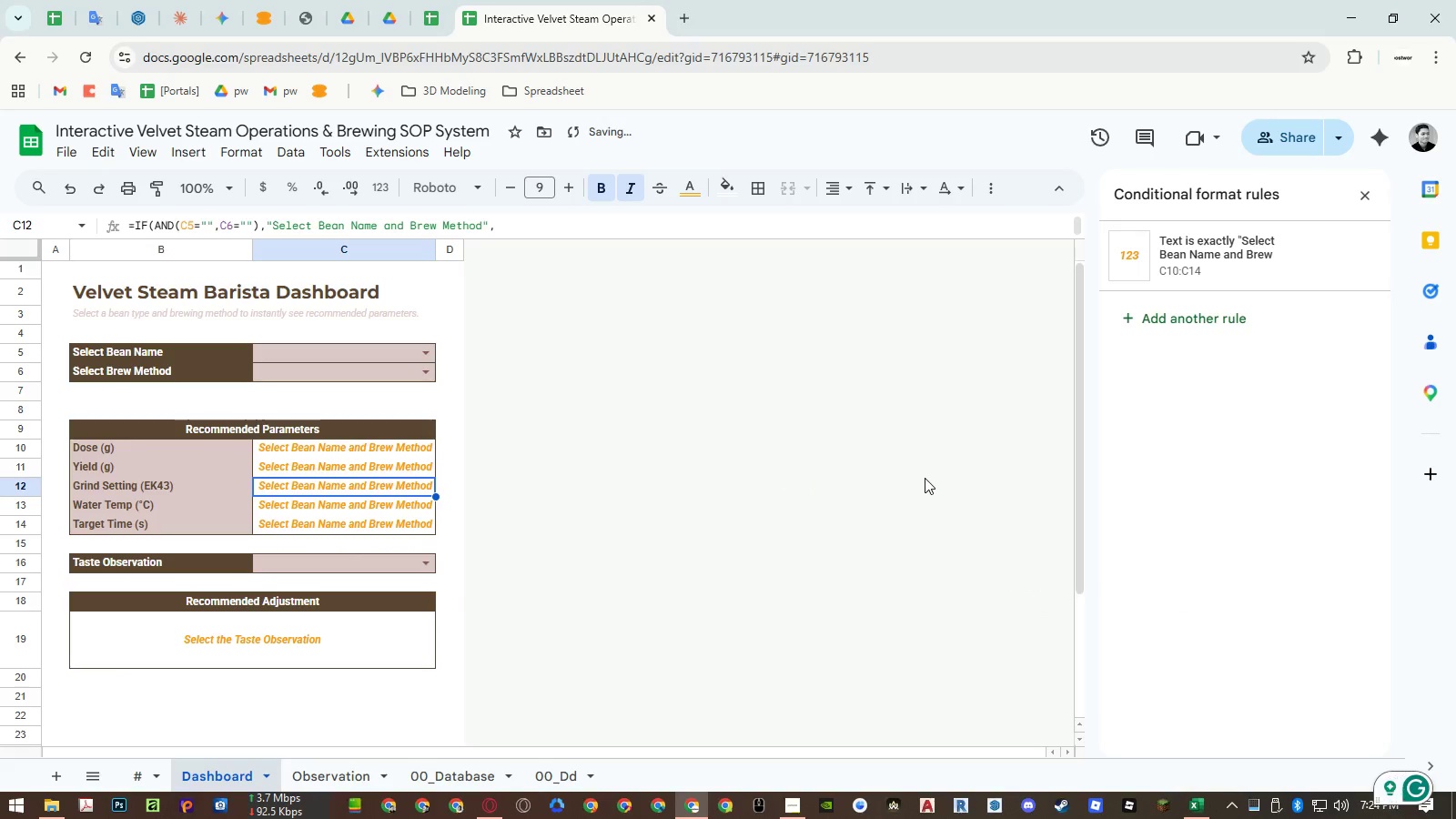 
key(Enter)
 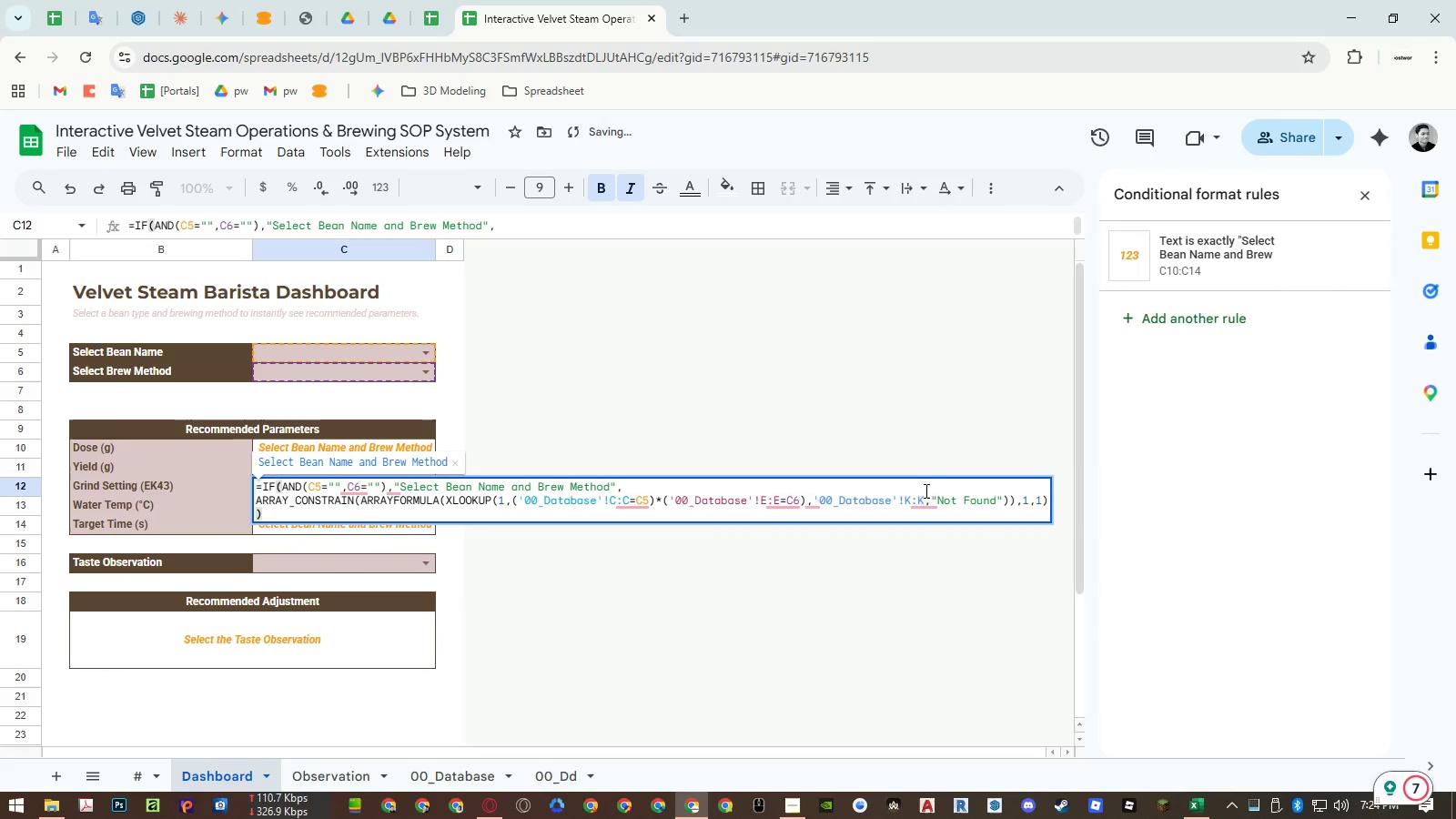 
double_click([922, 501])
 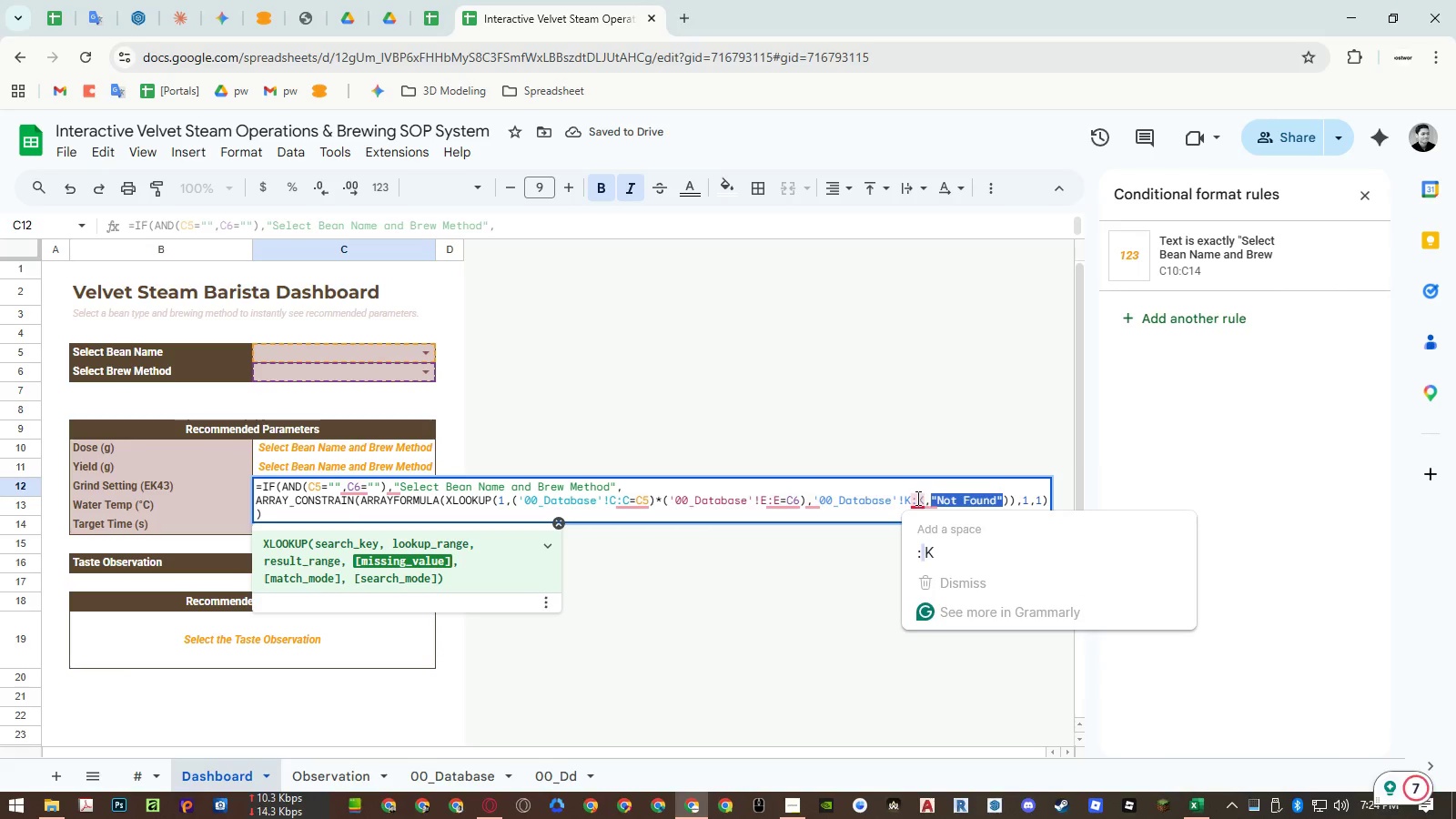 
double_click([916, 498])
 